 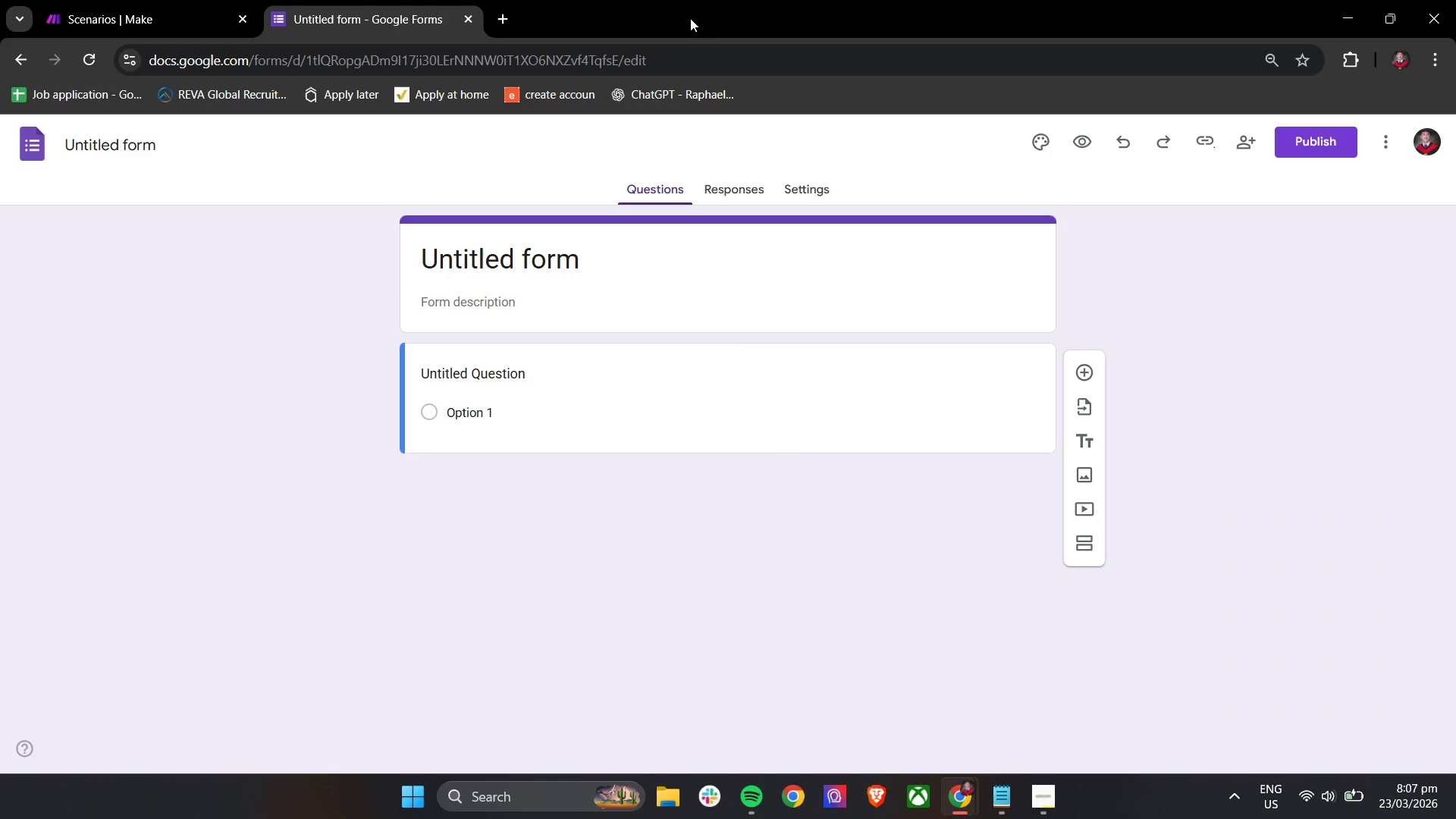 
double_click([504, 266])
 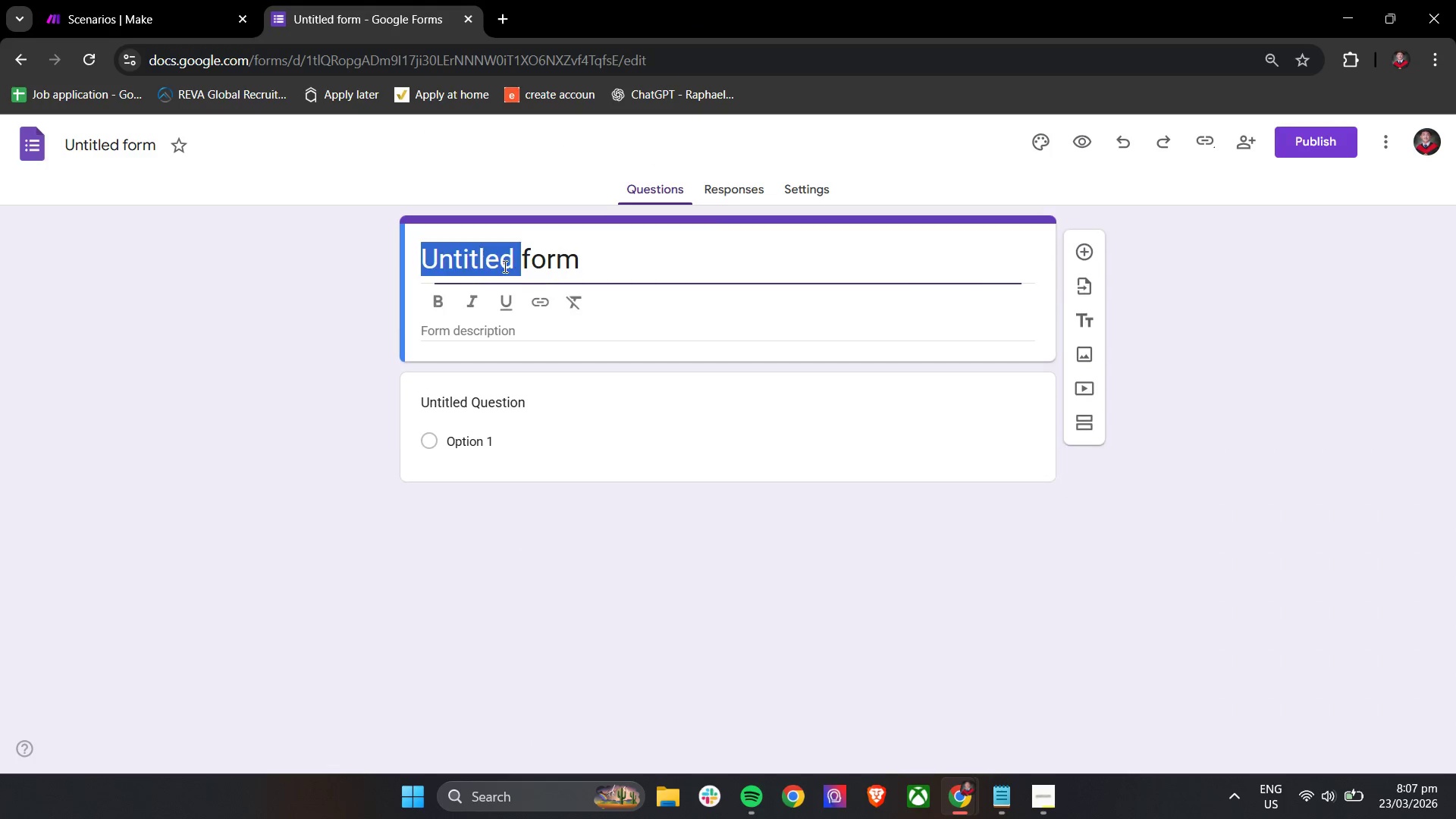 
triple_click([504, 266])
 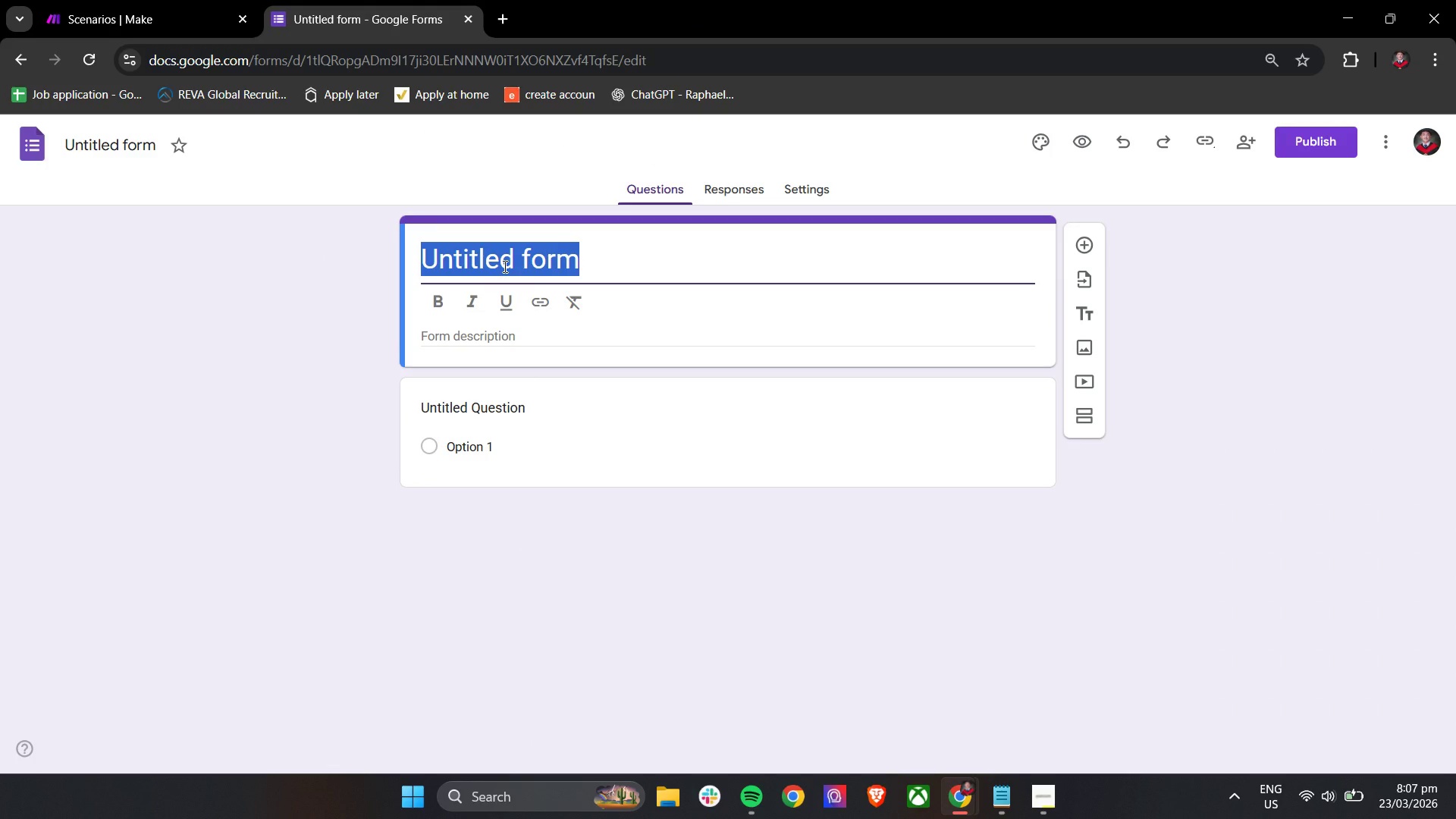 
type(High )
key(Backspace)
type(Lan)
key(Backspace)
key(Backspace)
key(Backspace)
type(land Peak HOa)
key(Backspace)
type(A Maintenance Reuq)
key(Backspace)
key(Backspace)
type(quest Form)
 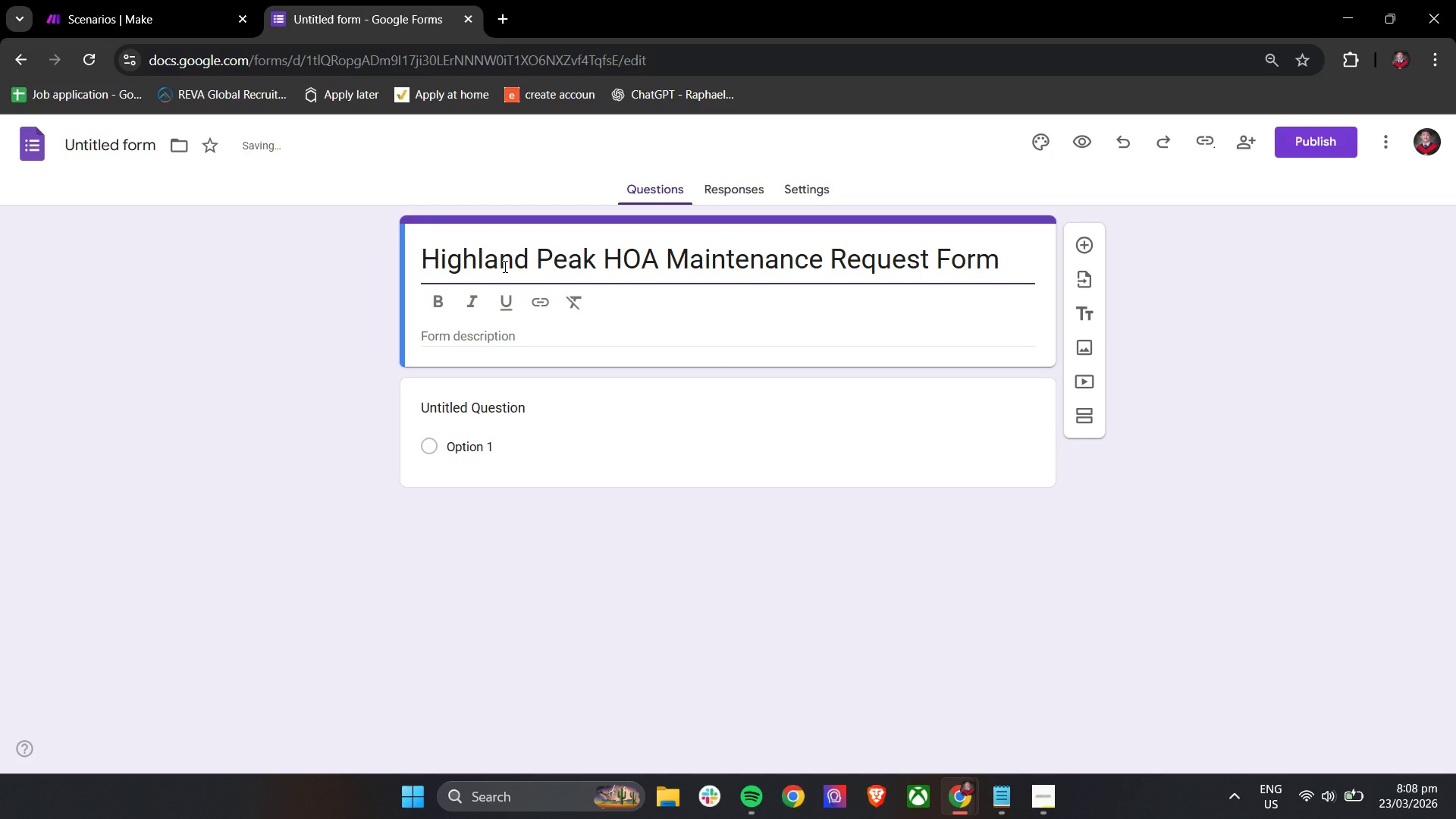 
left_click([253, 316])
 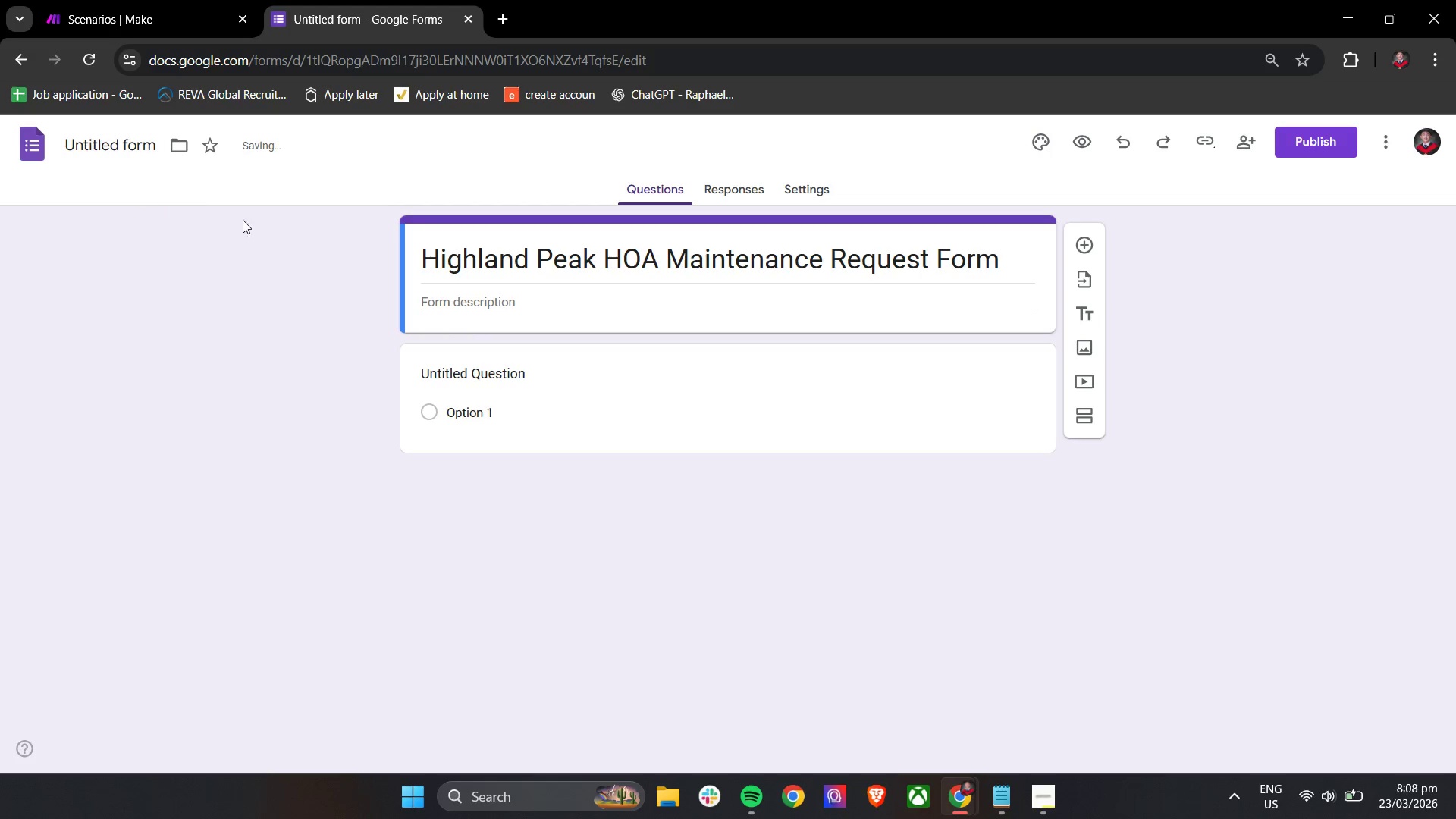 
left_click([553, 259])
 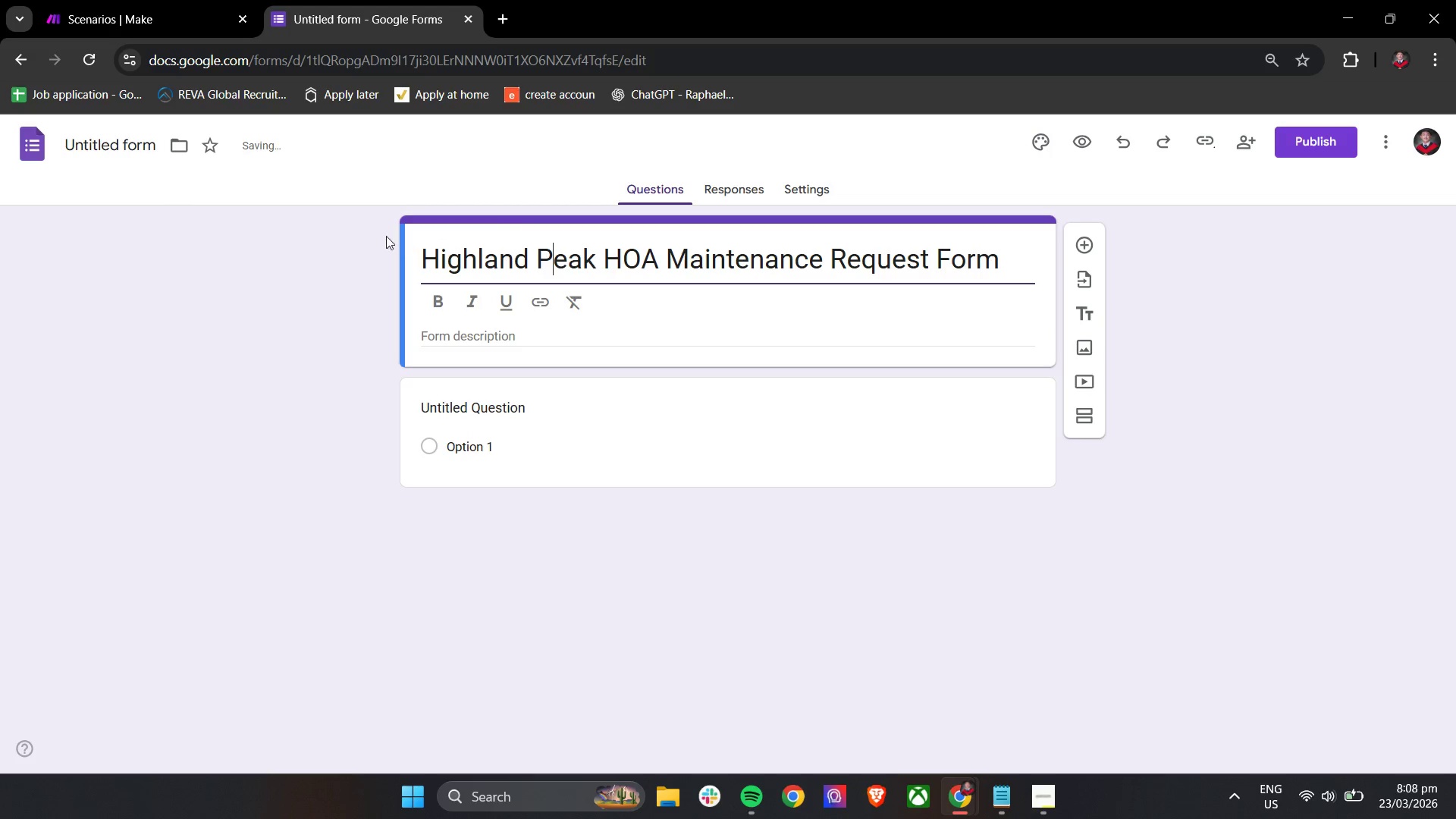 
key(Control+A)
 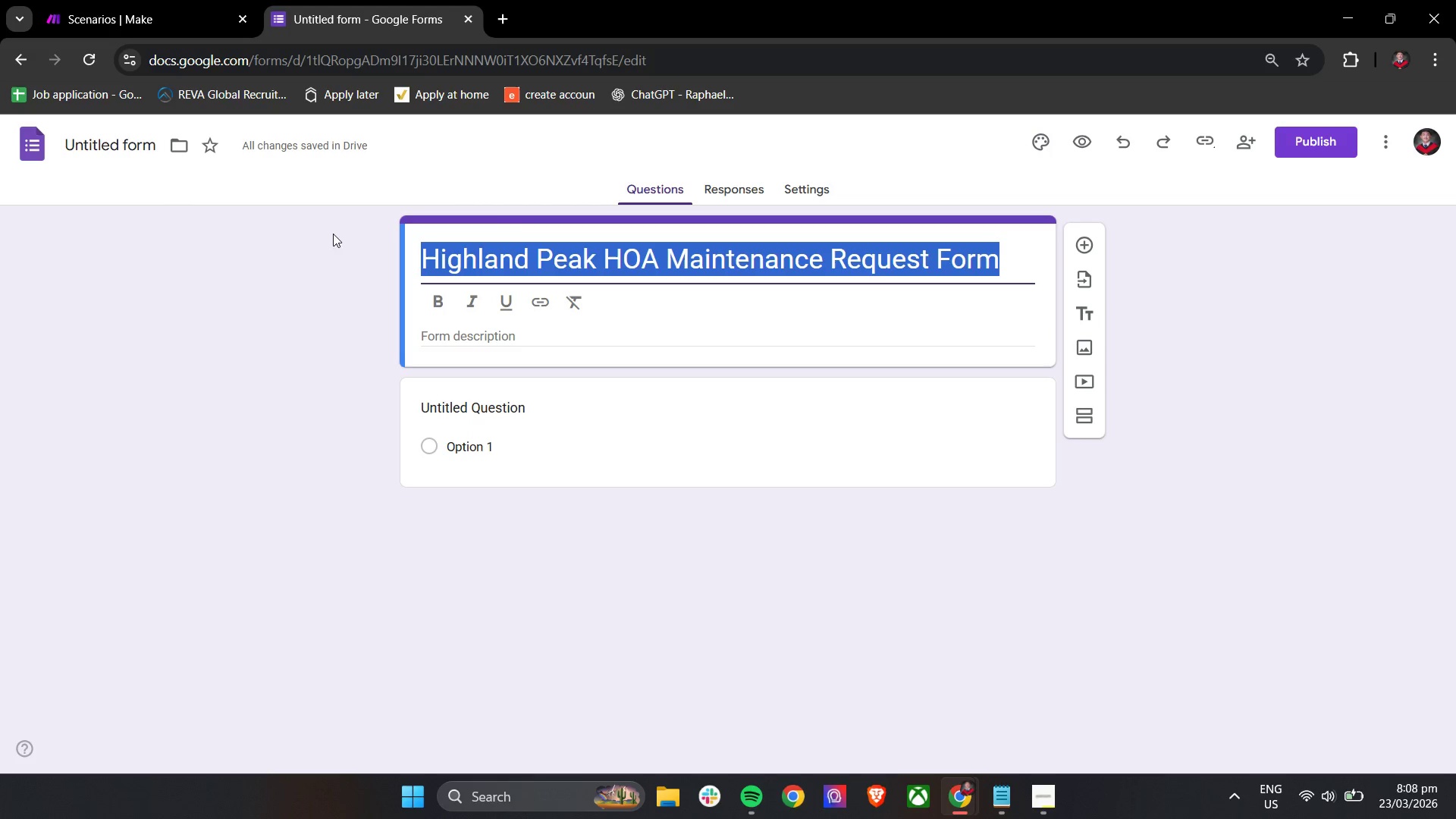 
key(Control+C)
 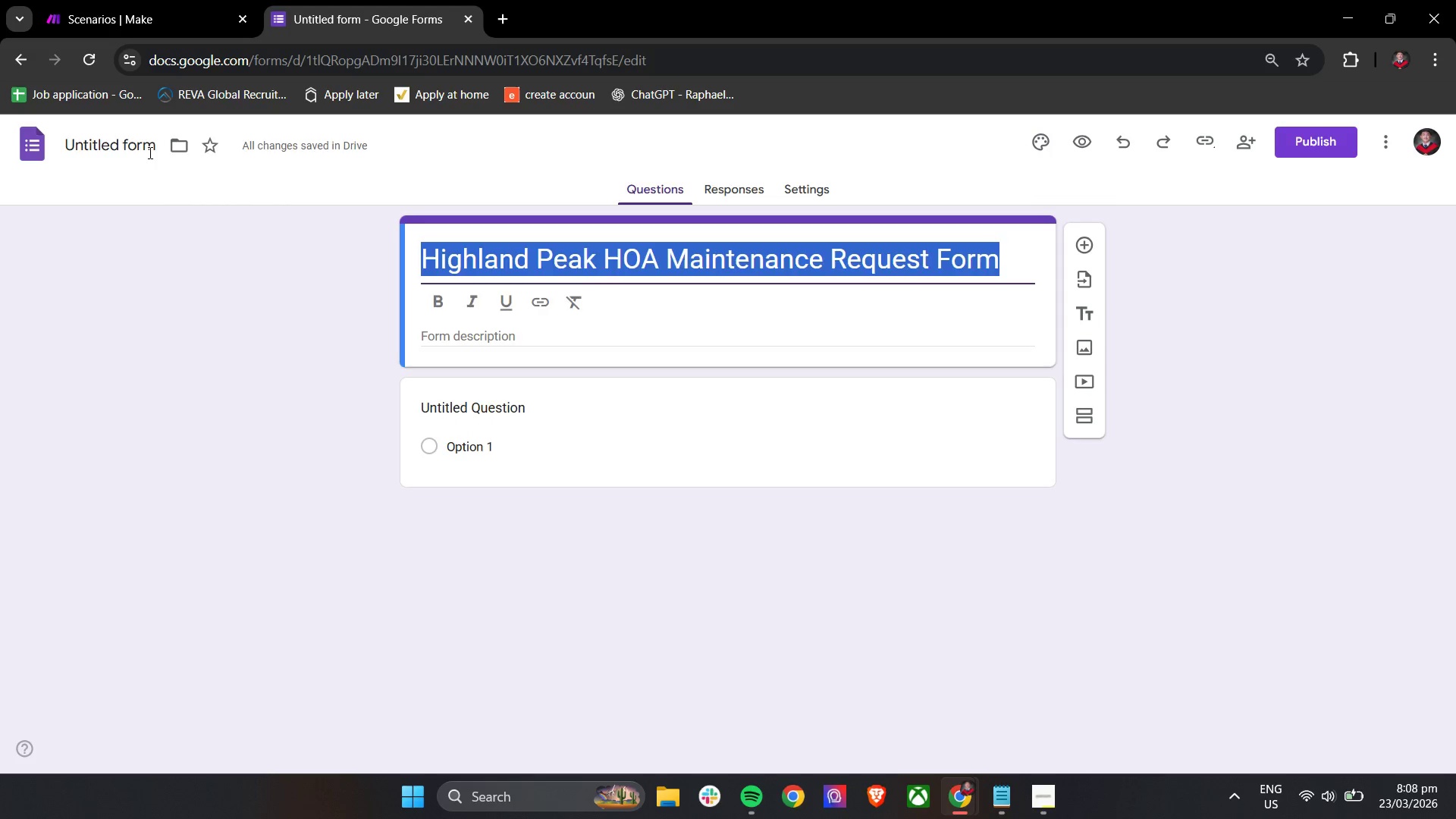 
left_click([127, 143])
 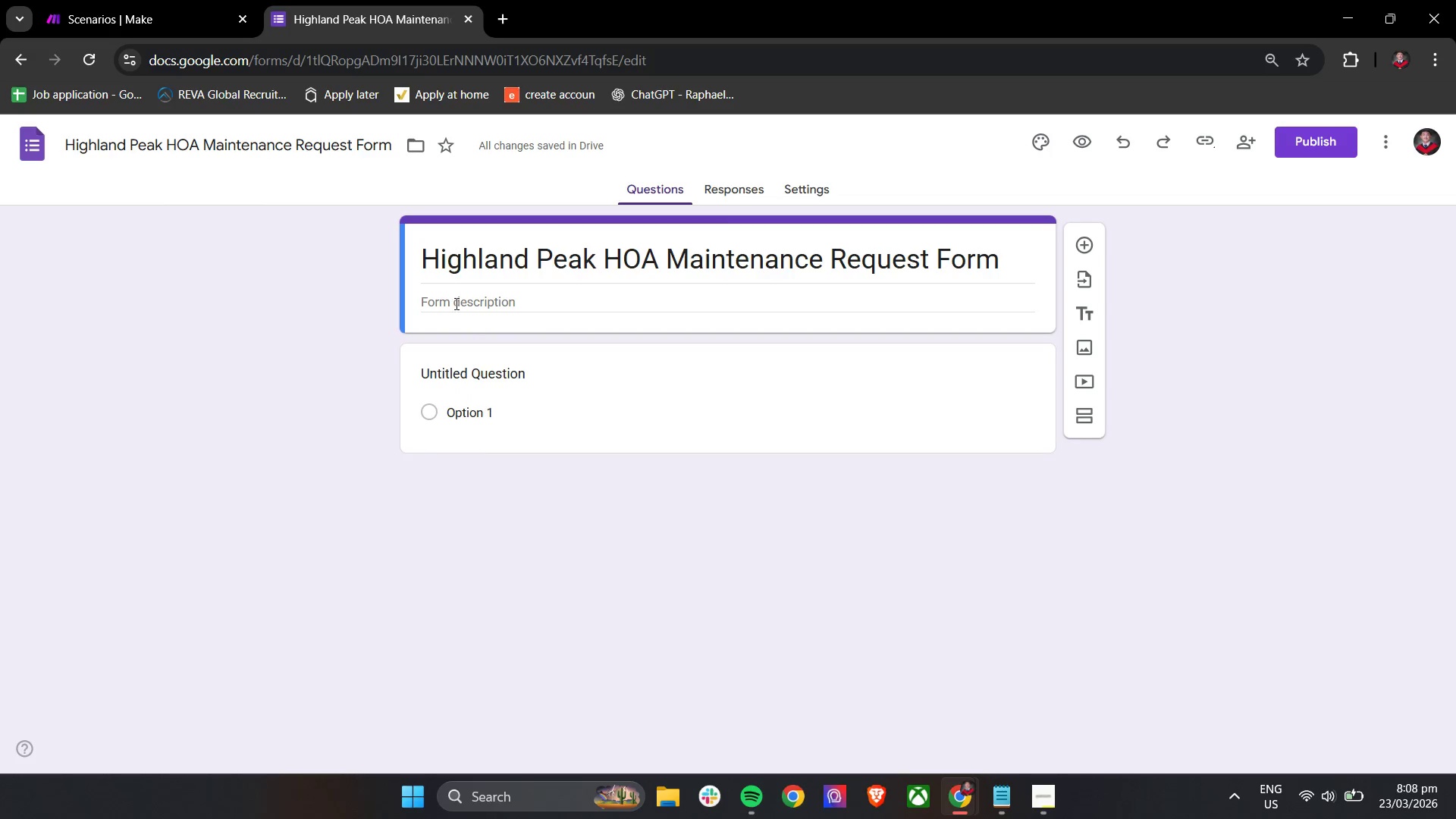 
left_click([428, 370])
 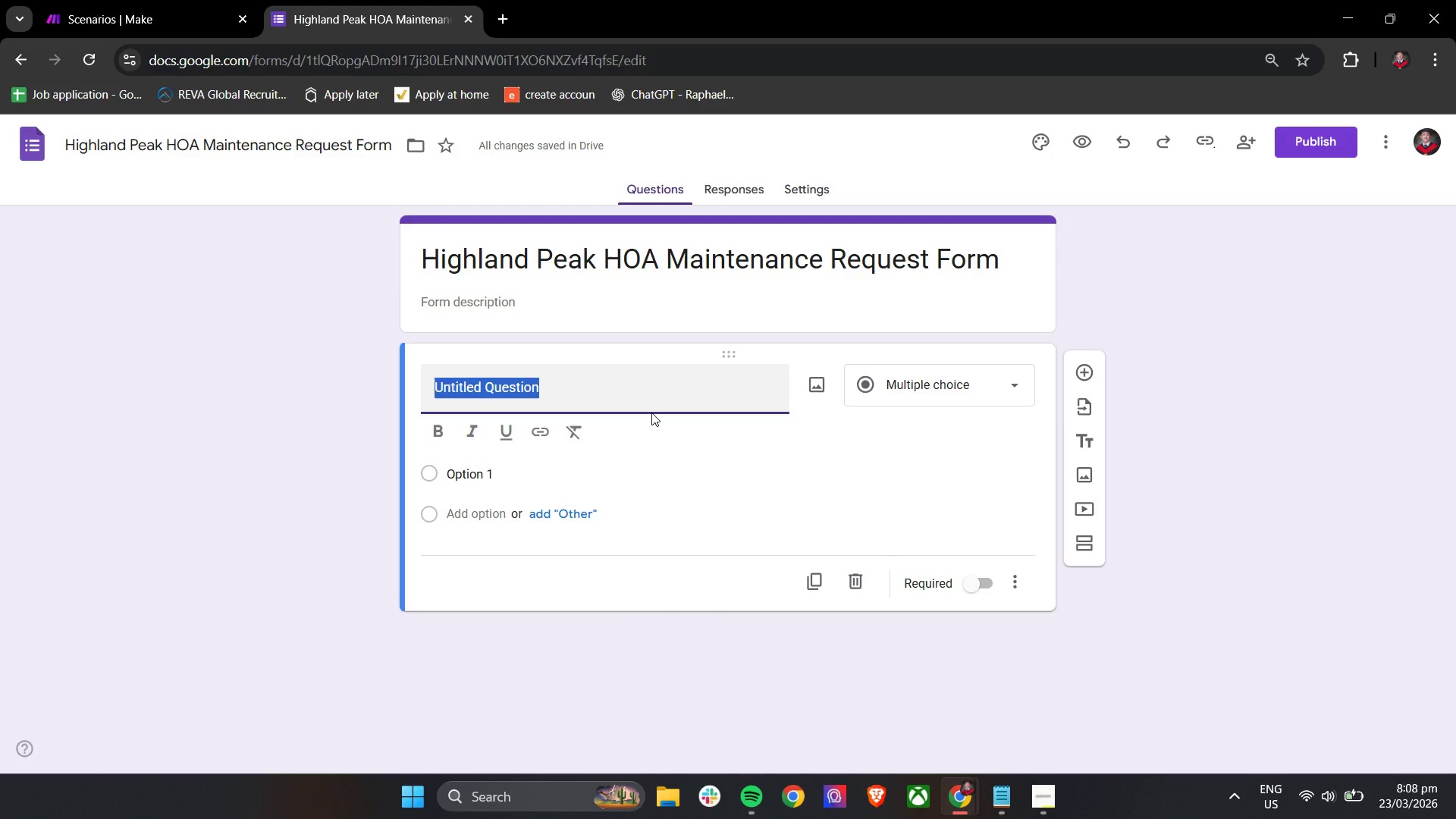 
type(Resident Name)
 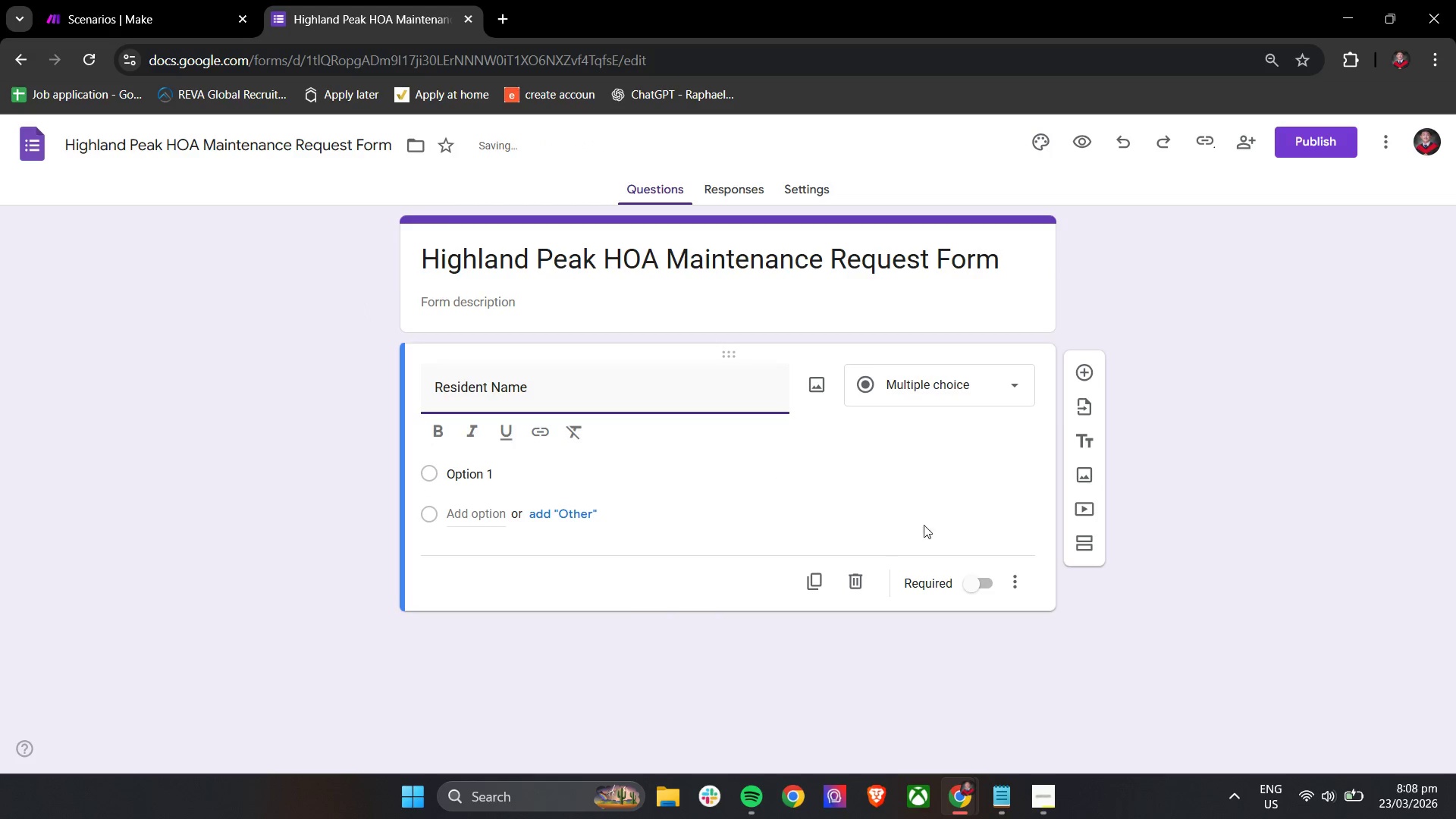 
left_click([951, 466])
 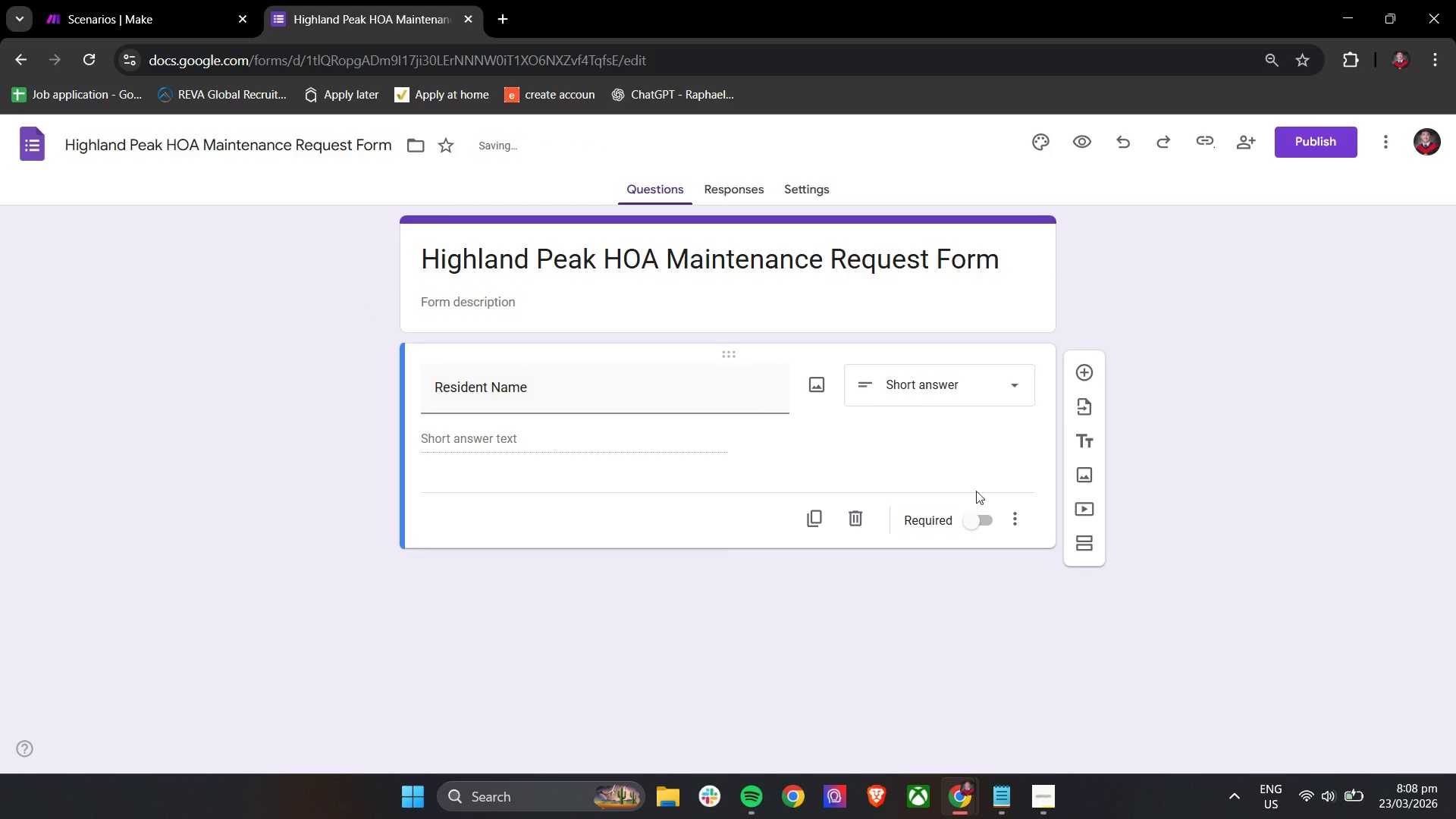 
left_click([981, 525])
 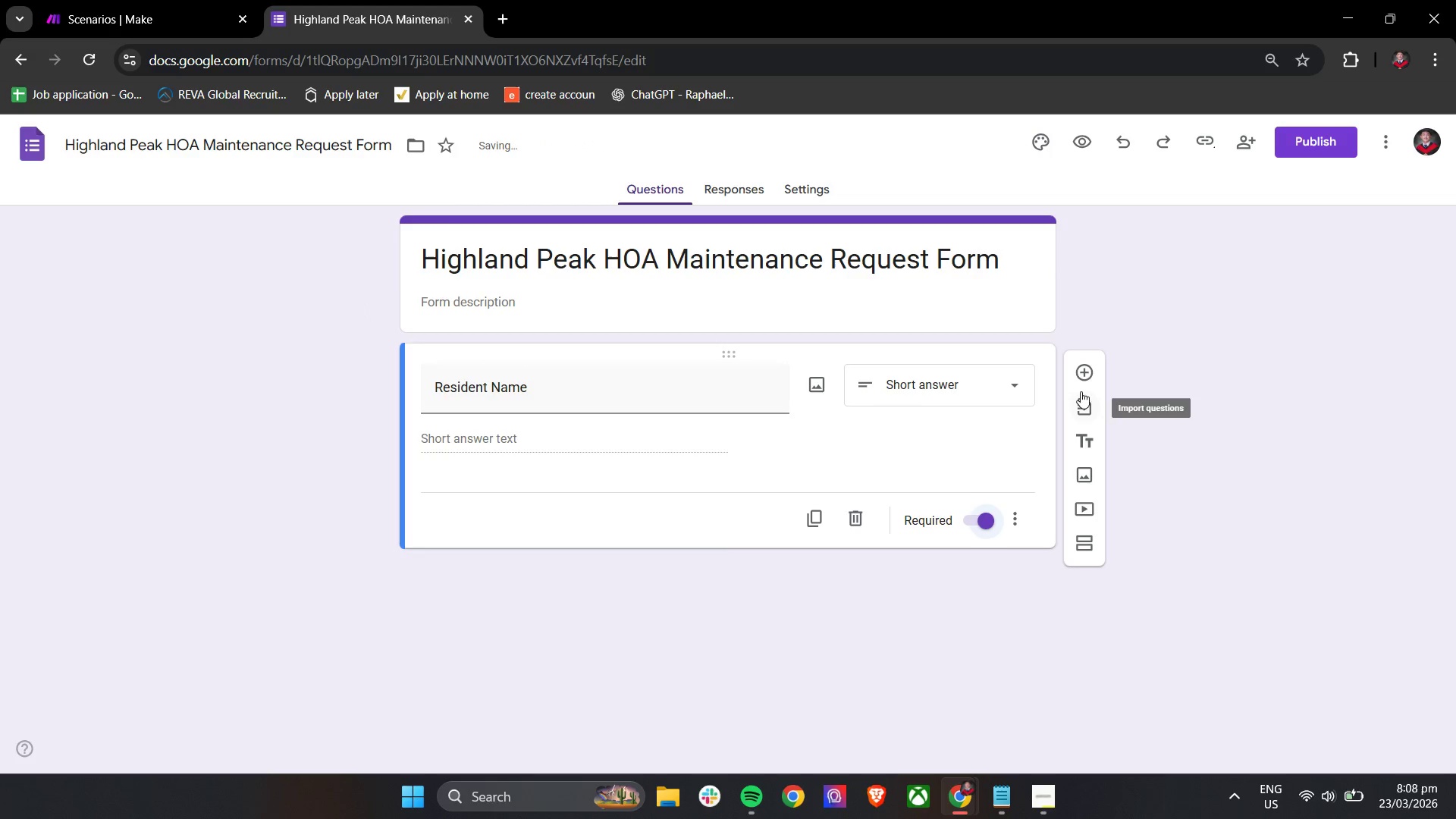 
left_click([1078, 376])
 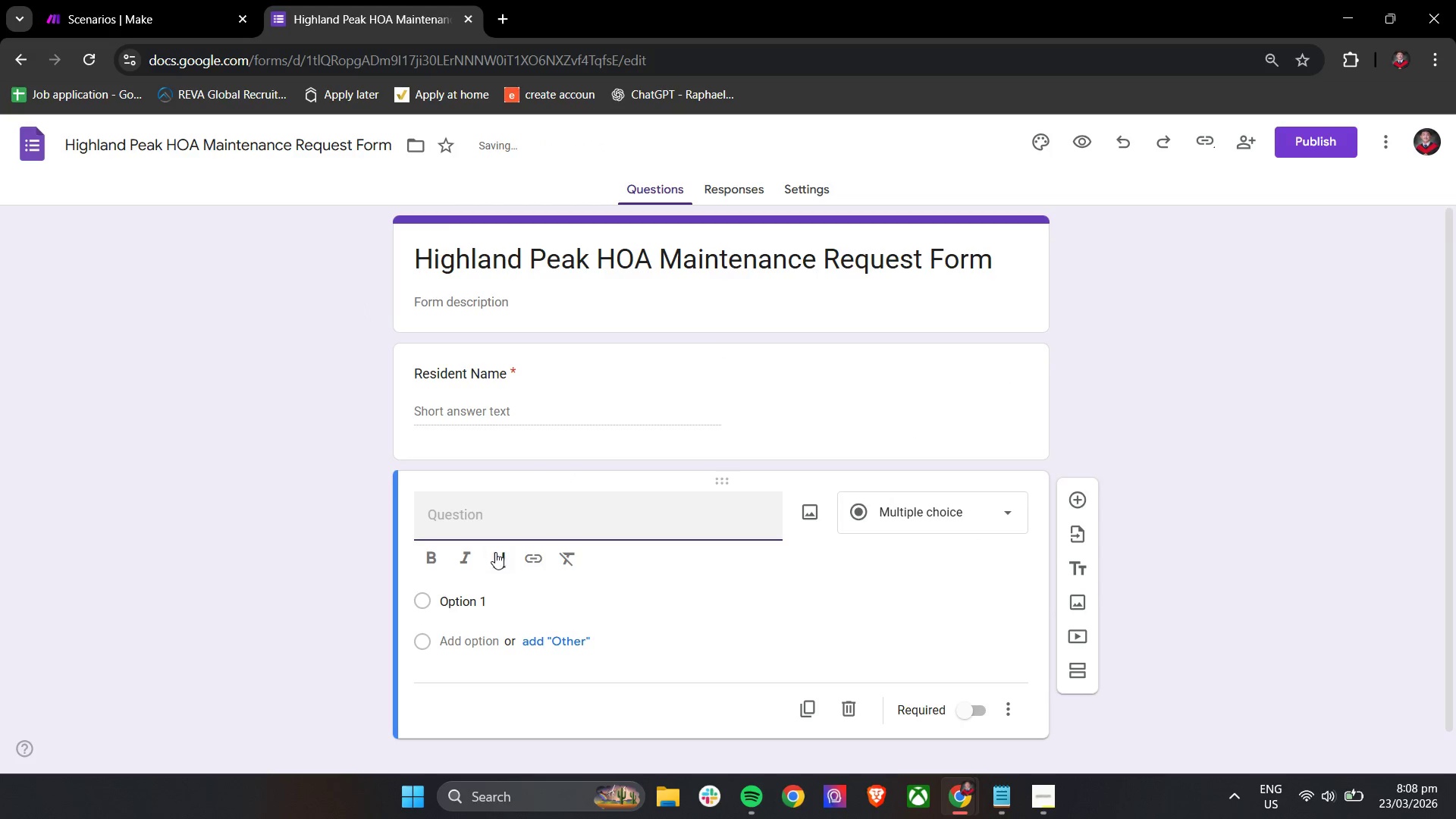 
left_click([490, 521])
 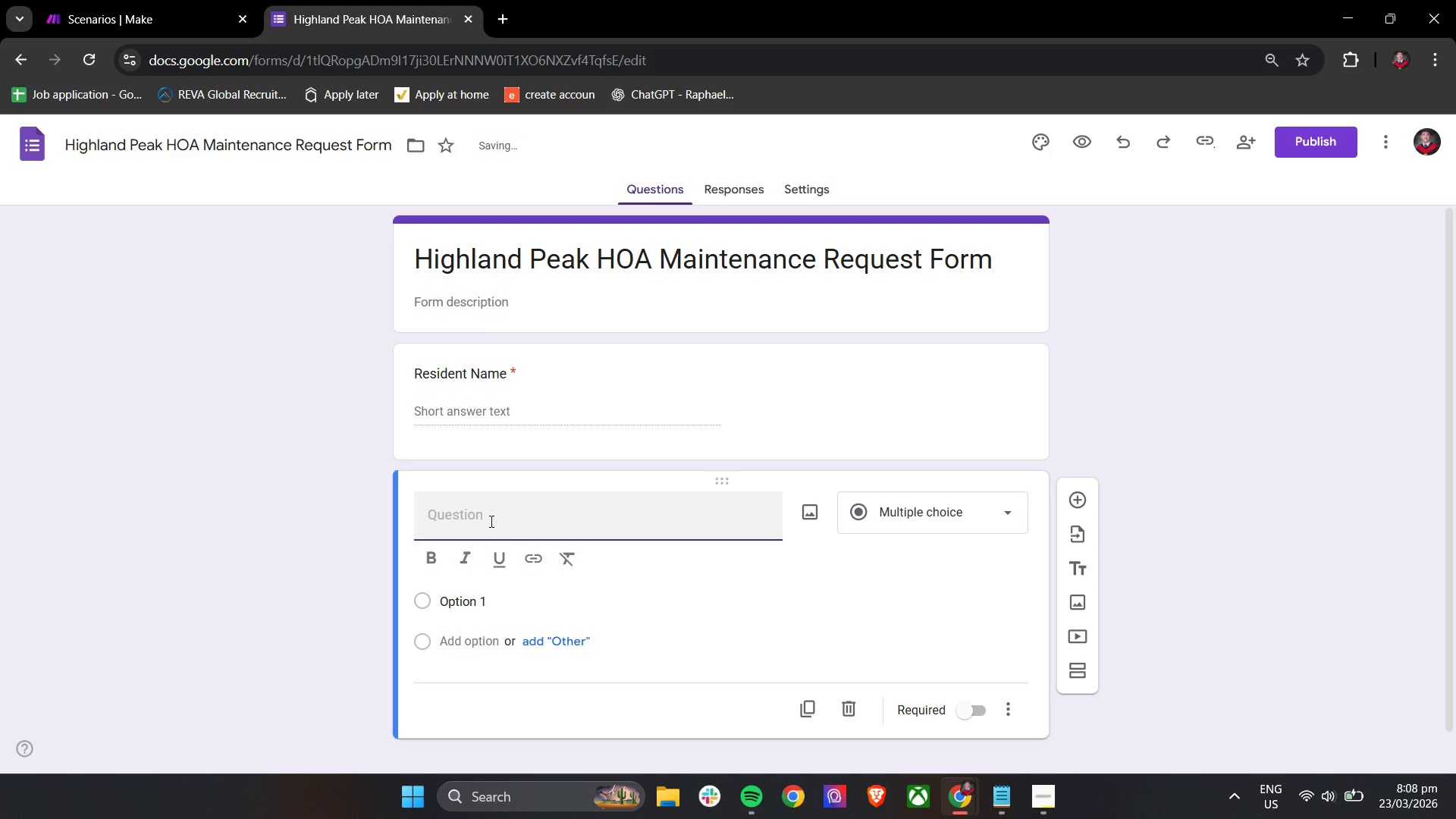 
type(Unit Number)
 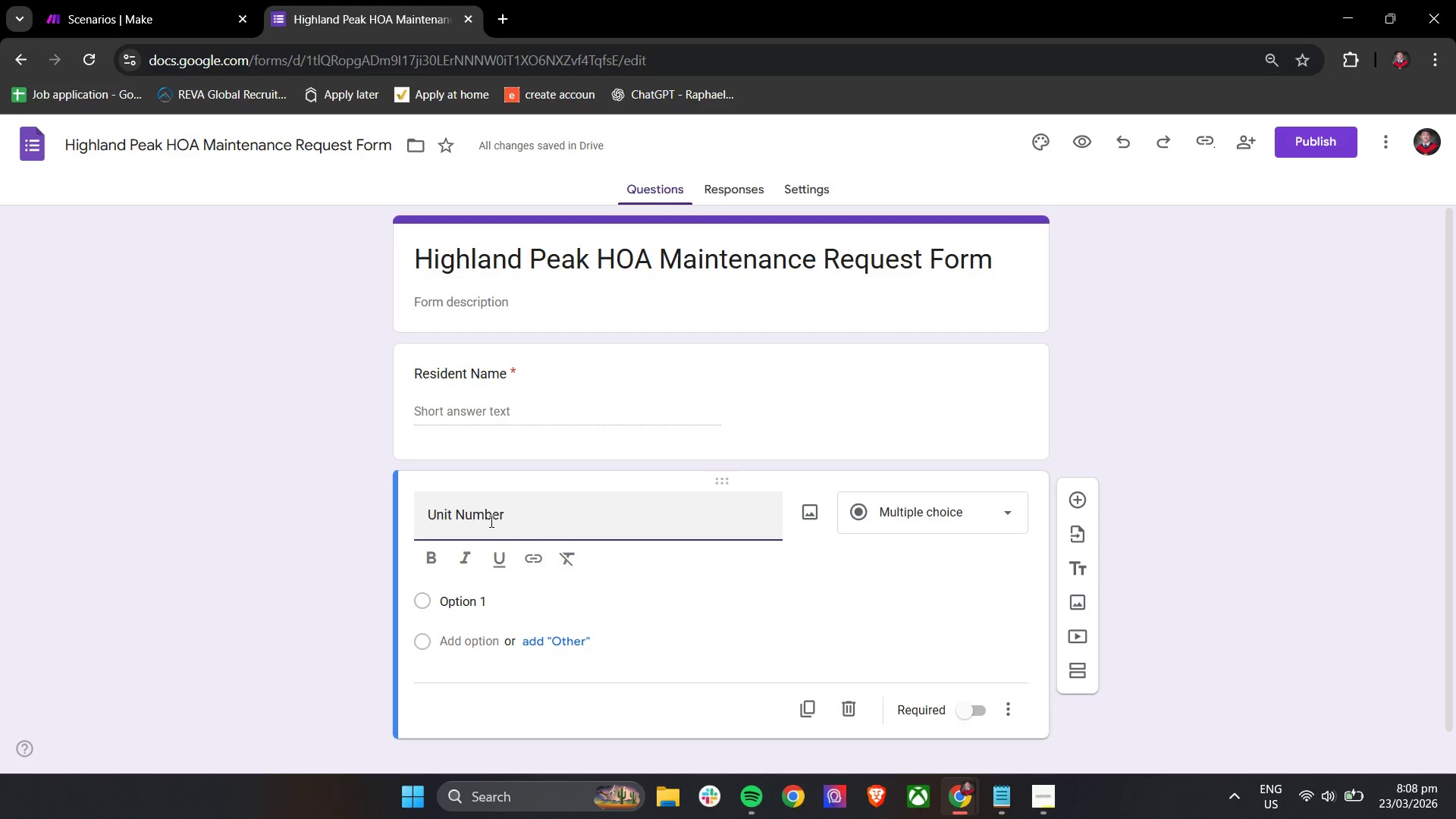 
left_click([1087, 503])
 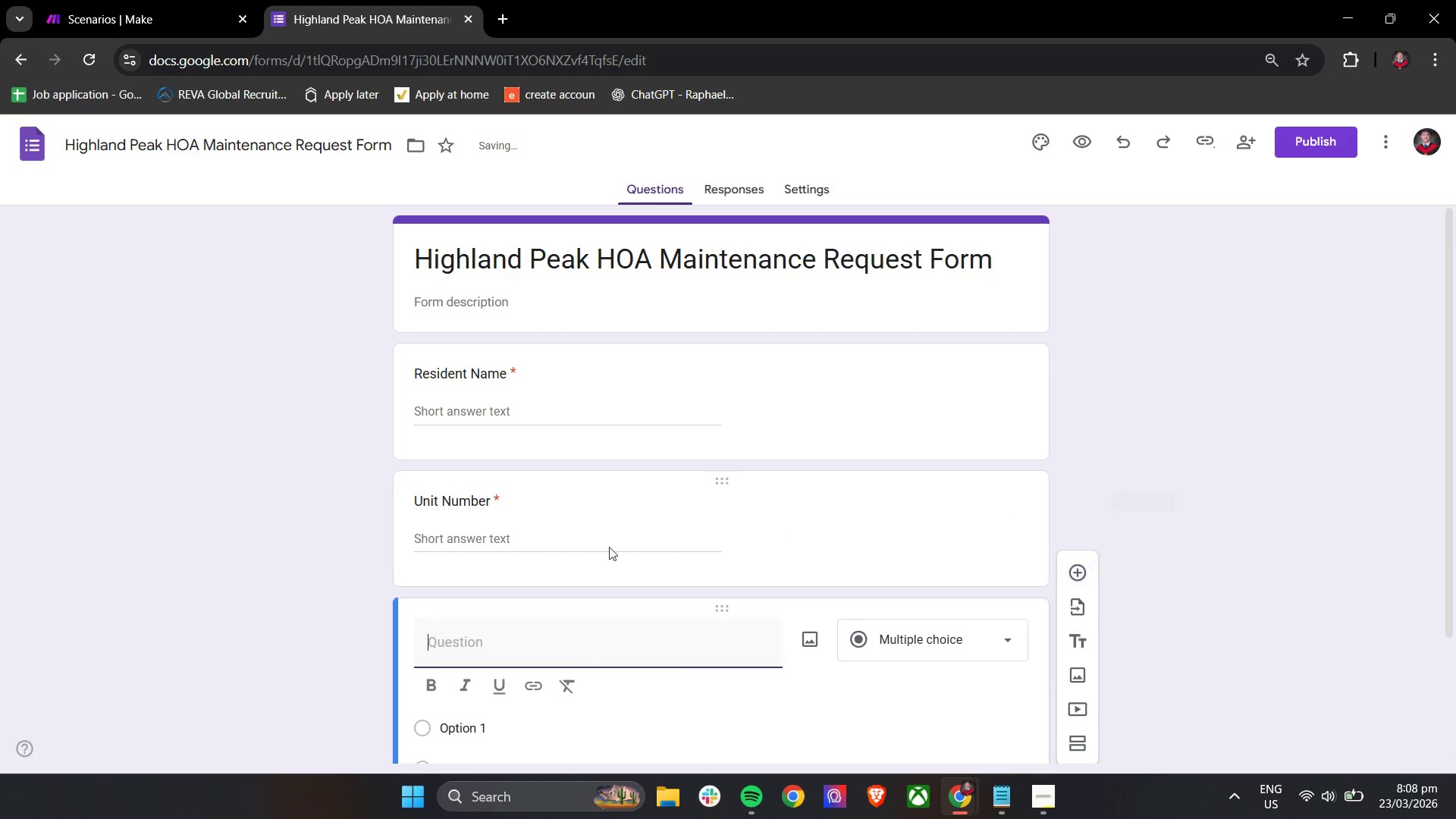 
left_click([532, 544])
 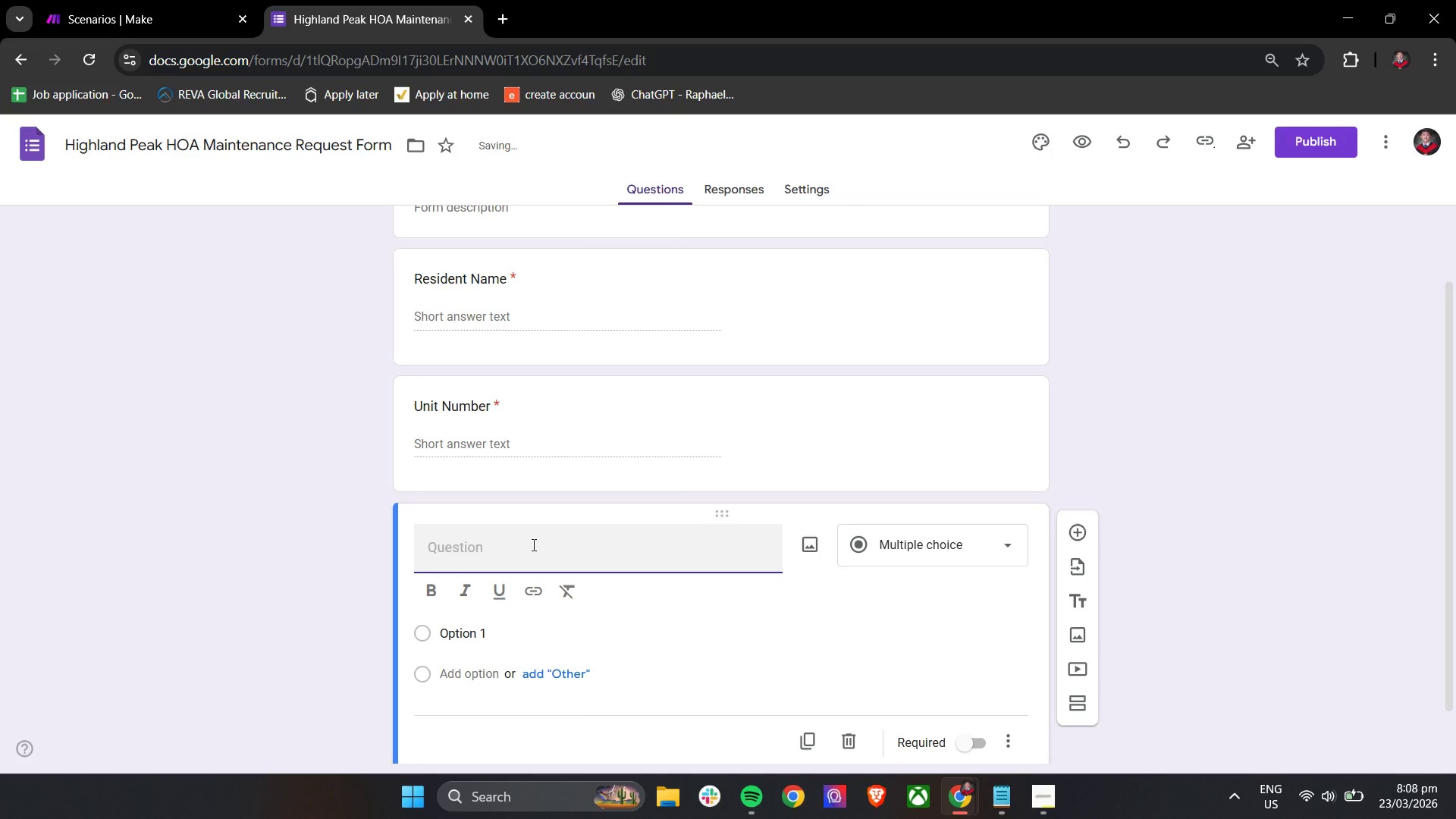 
scroll: coordinate [568, 557], scroll_direction: down, amount: 1.0
 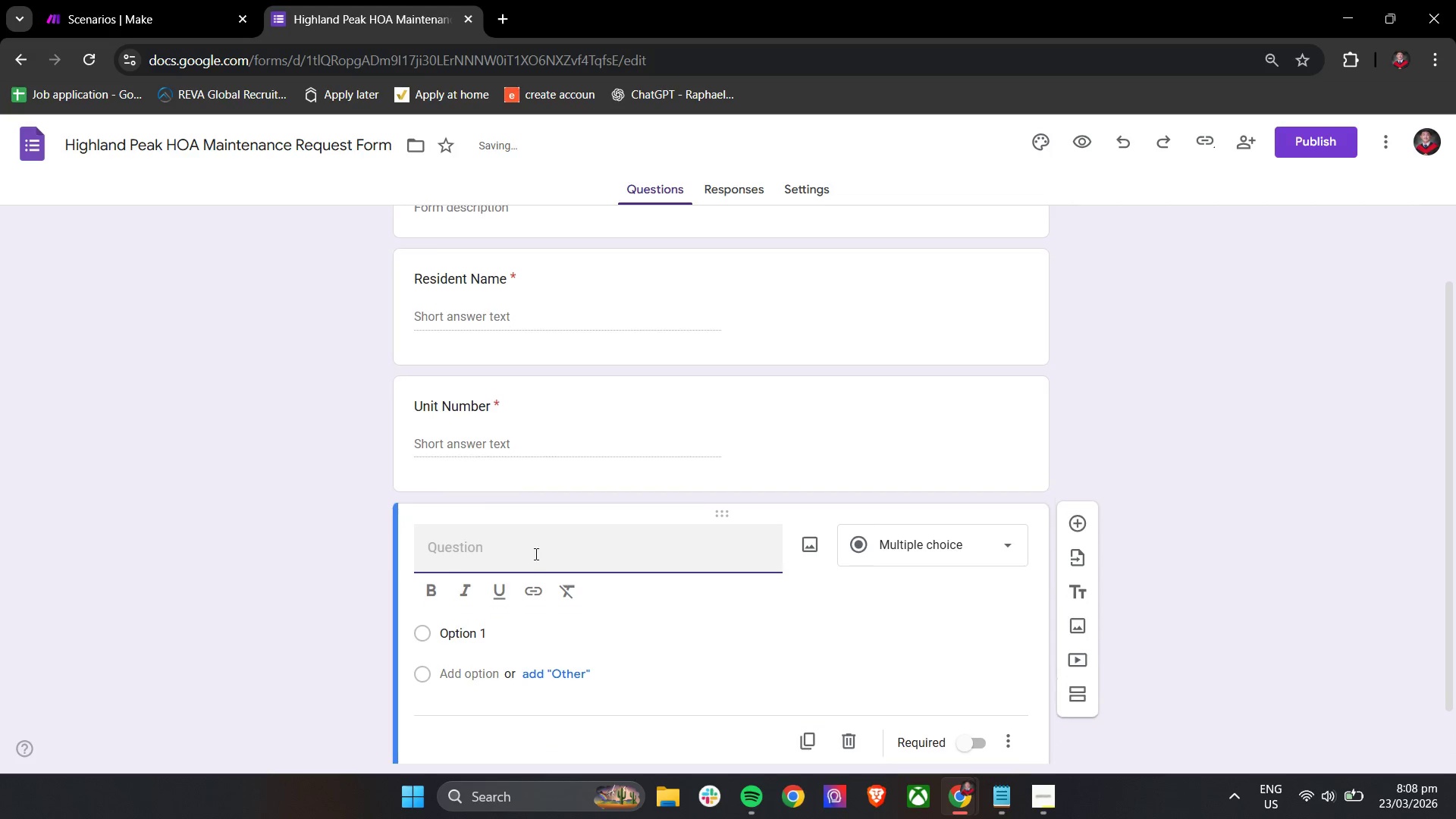 
type(Issue Description)
 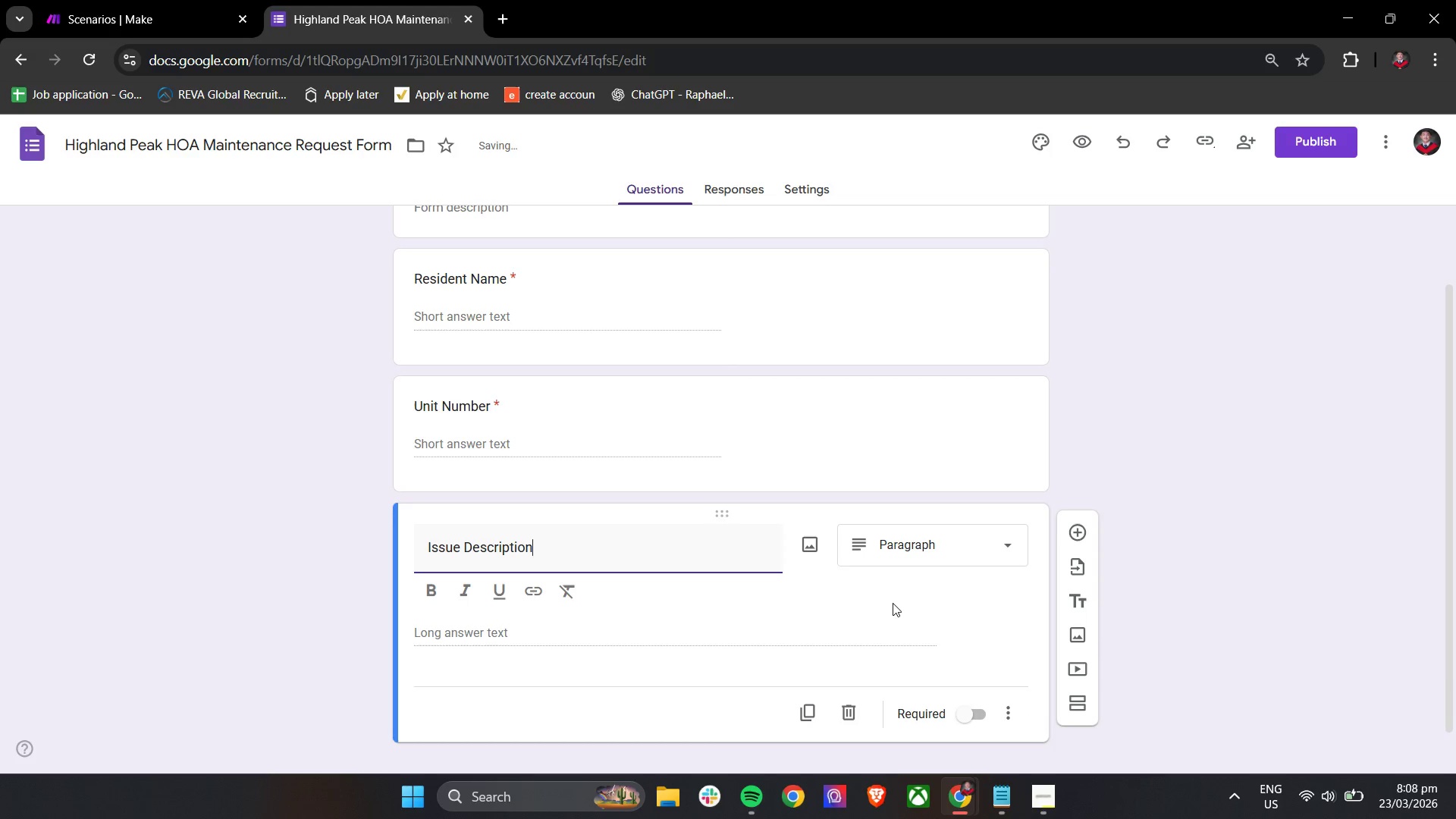 
left_click([968, 713])
 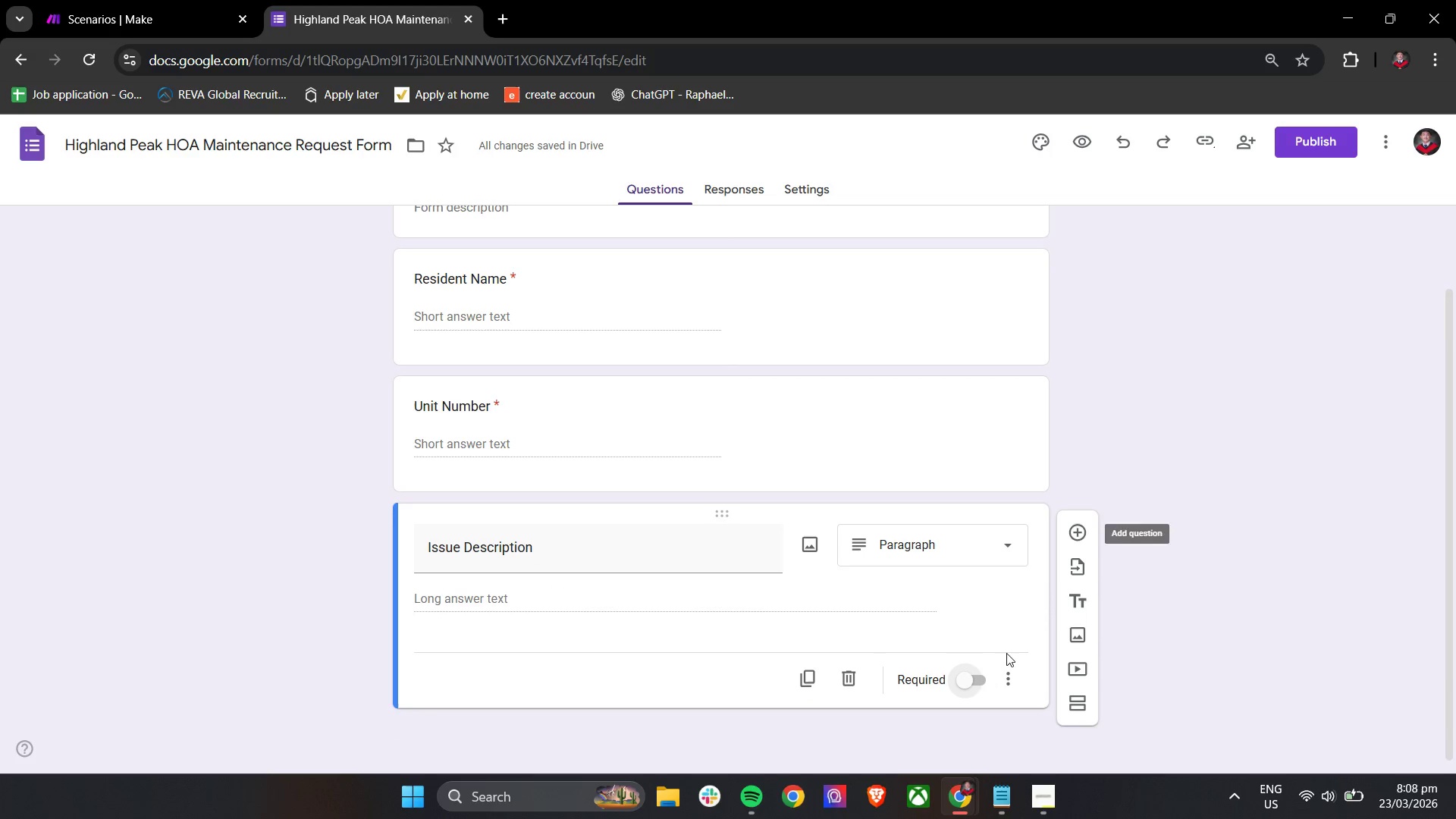 
left_click([966, 686])
 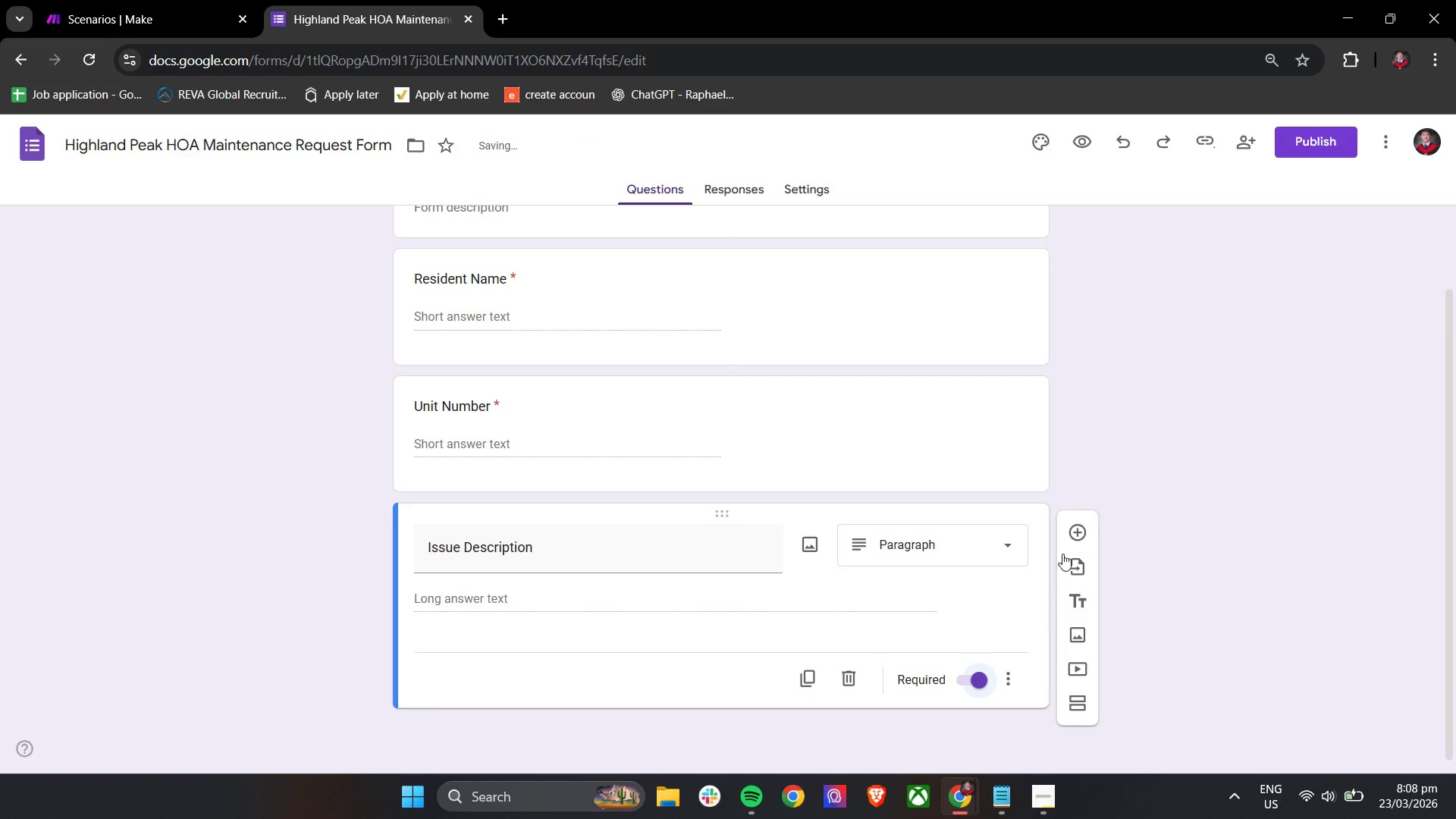 
left_click([1078, 535])
 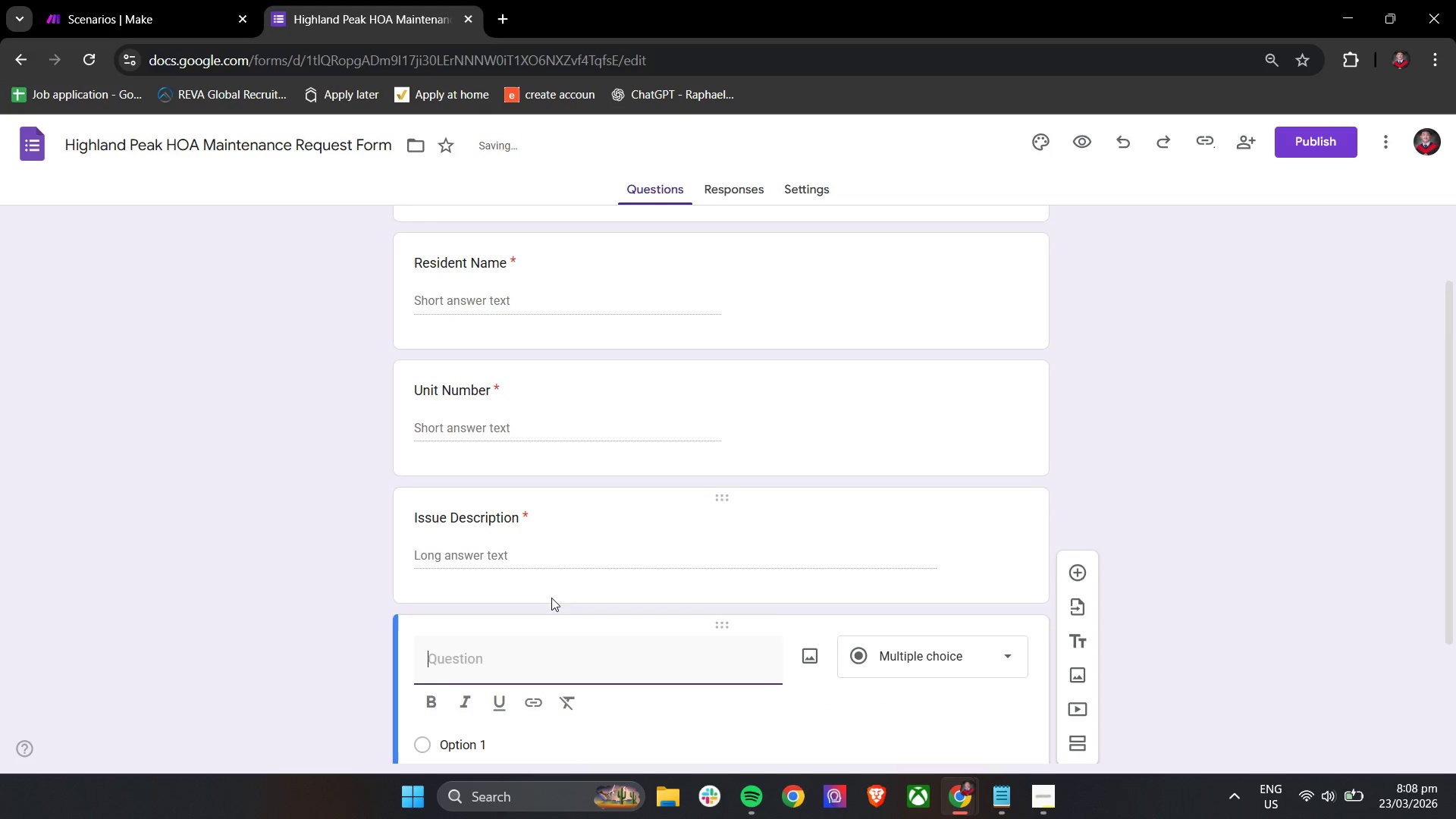 
scroll: coordinate [523, 598], scroll_direction: down, amount: 3.0
 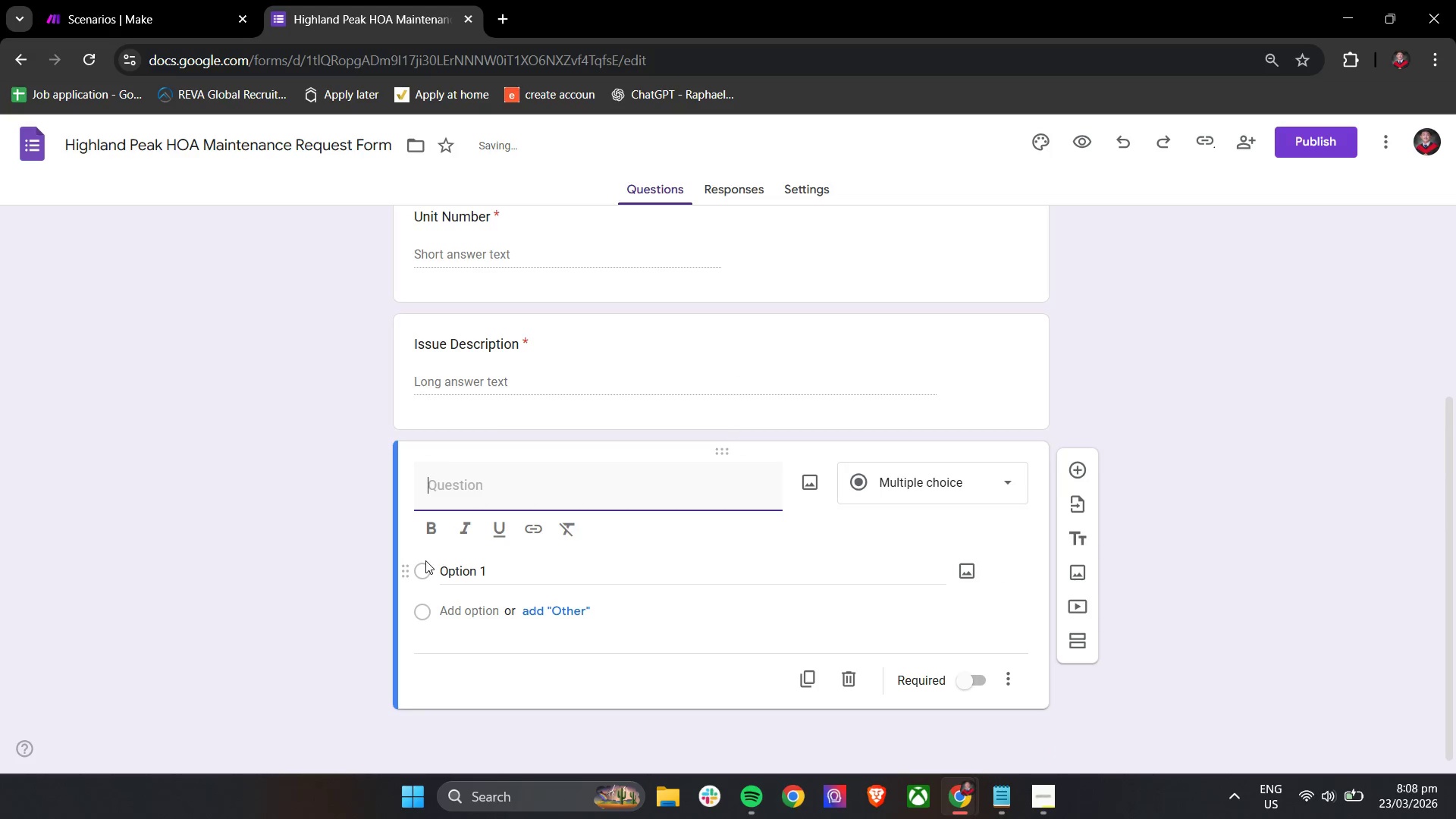 
type(Image URL)
 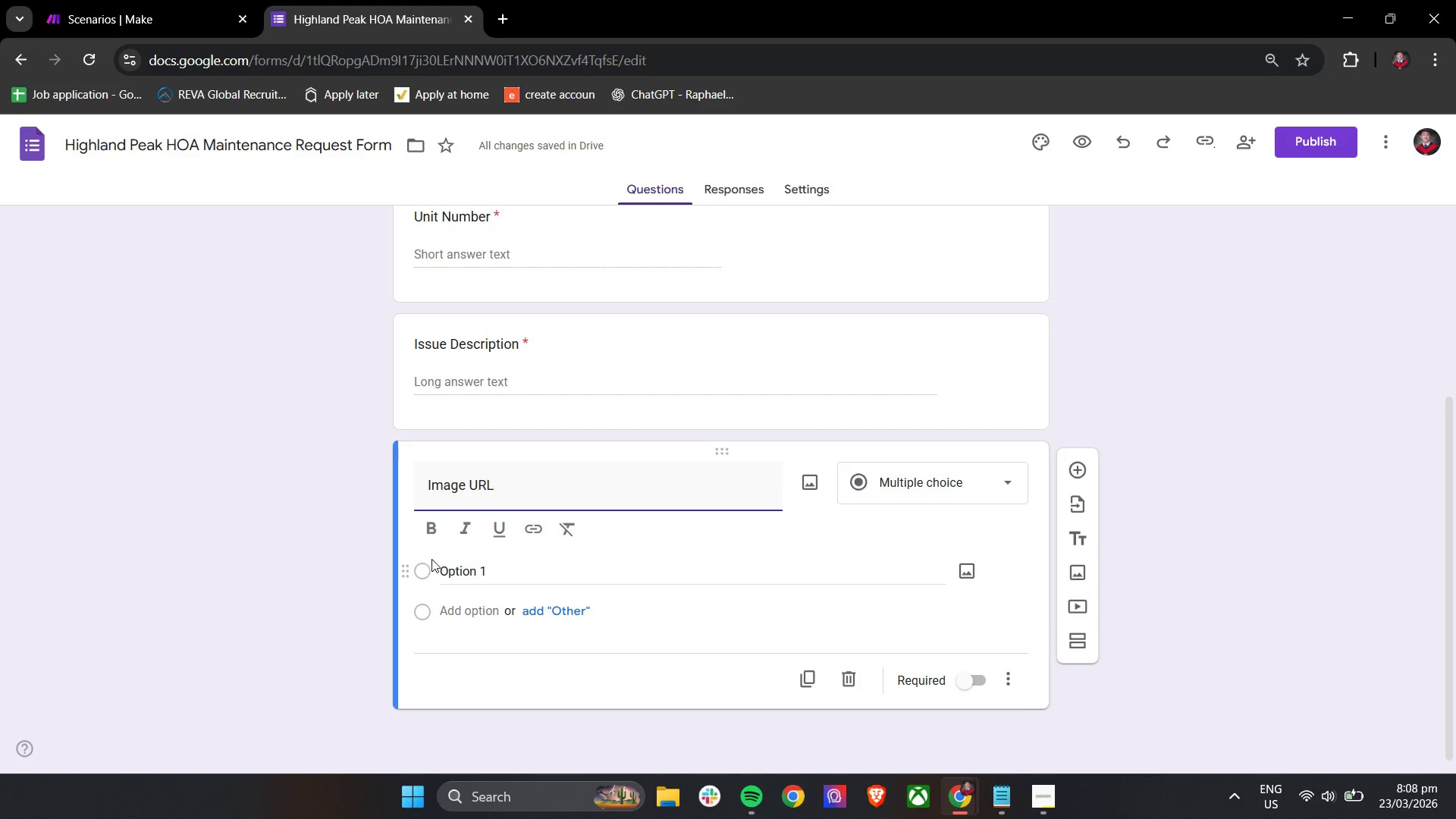 
left_click([964, 577])
 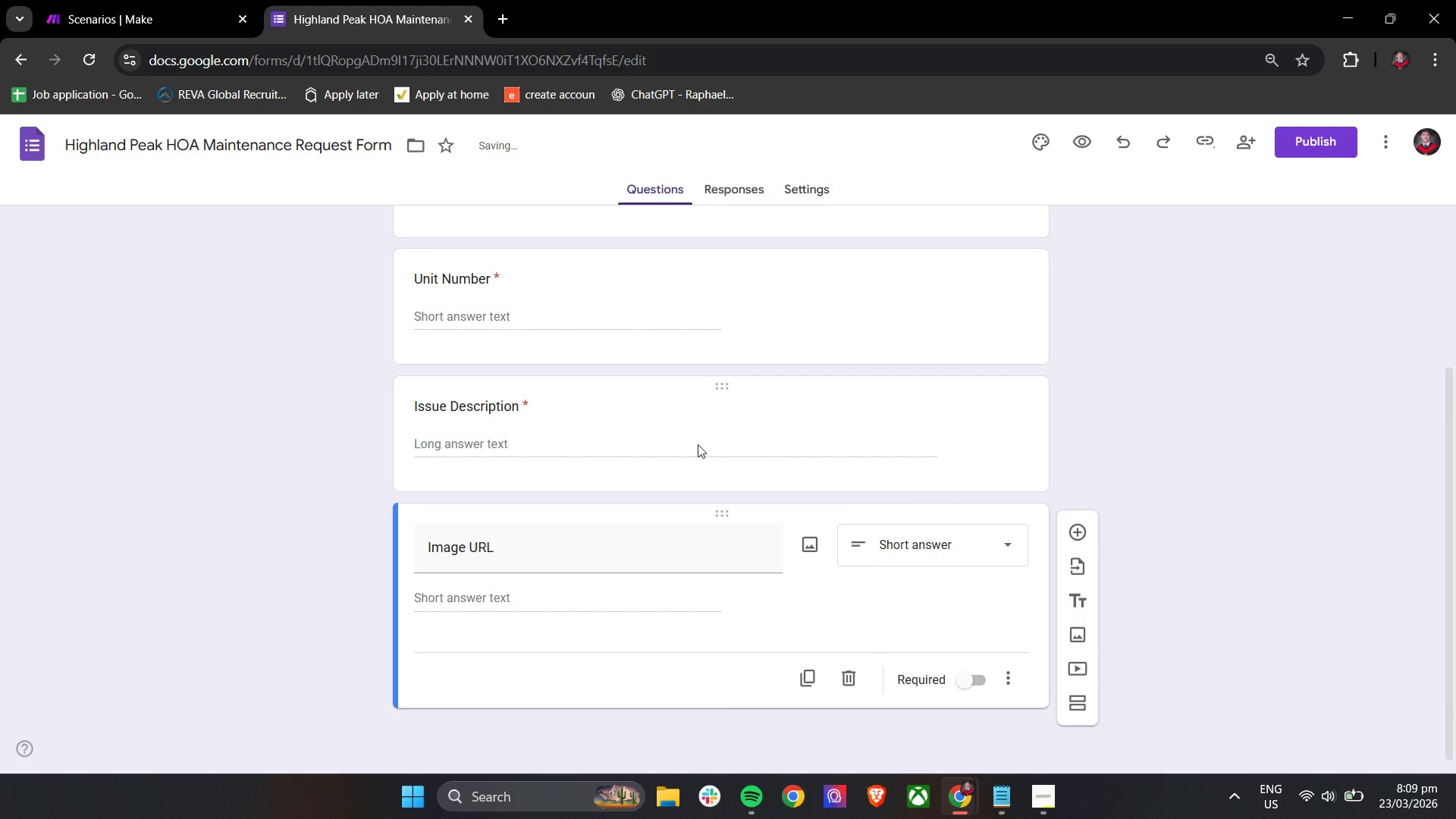 
scroll: coordinate [698, 444], scroll_direction: up, amount: 7.0
 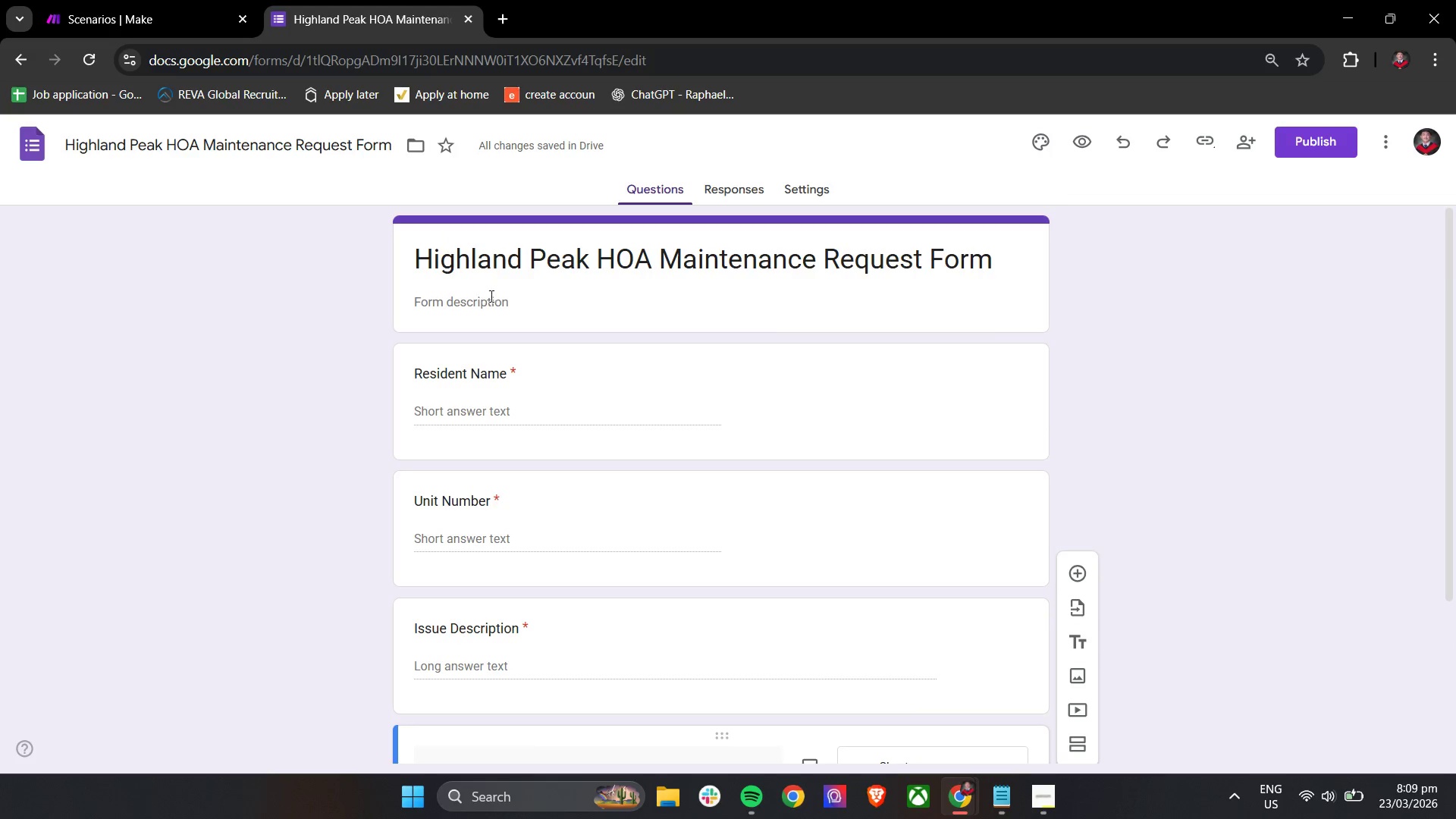 
left_click([501, 307])
 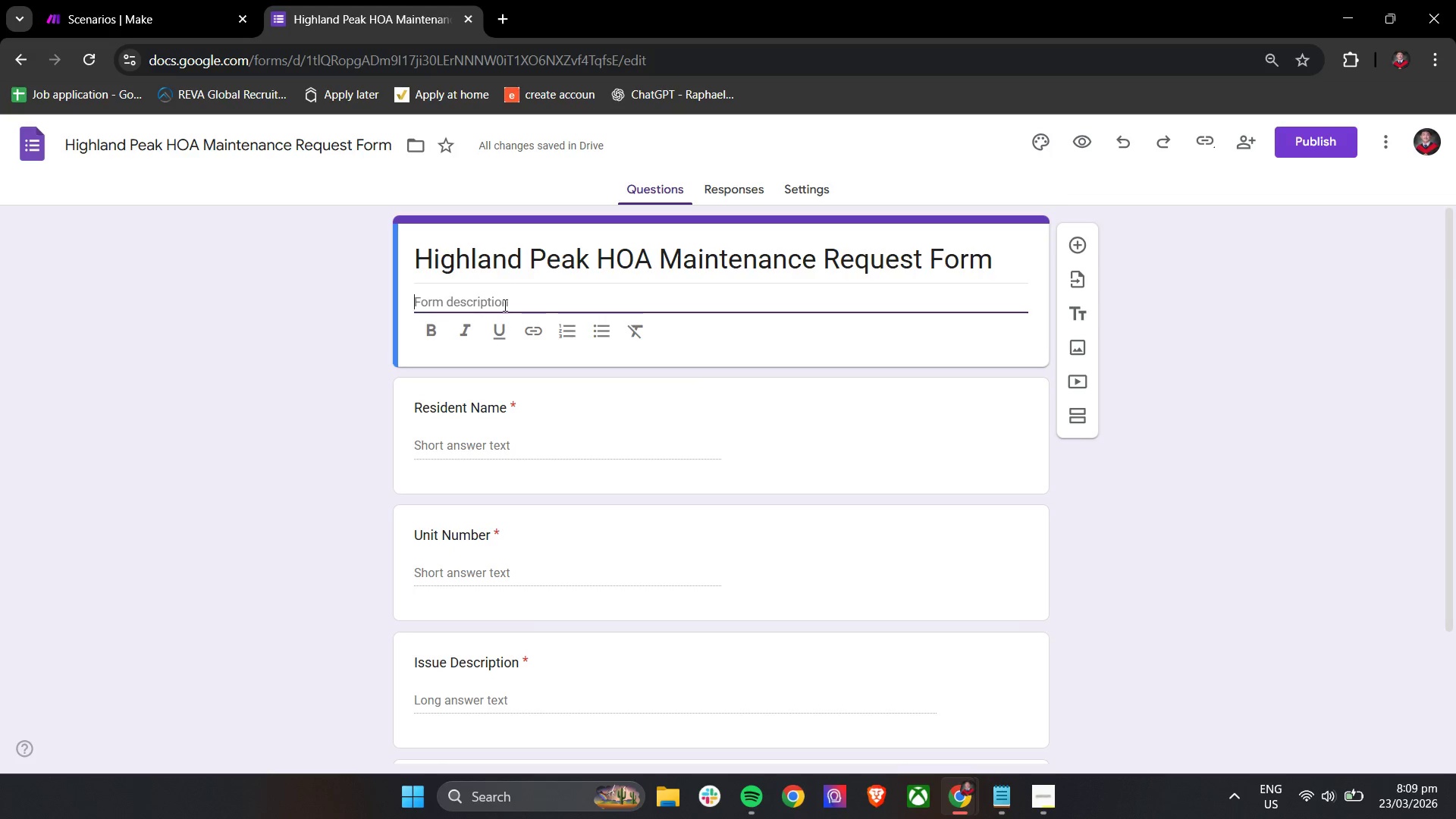 
type(ADD)
key(Backspace)
key(Backspace)
type(dd this )
key(Backspace)
key(Backspace)
type(Please S)
key(Backspace)
type(submit your maintenance concern with as much detail as possible. For urgent safety risks or active property damage, ic)
key(Backspace)
type(nclude that clearly in the description)
 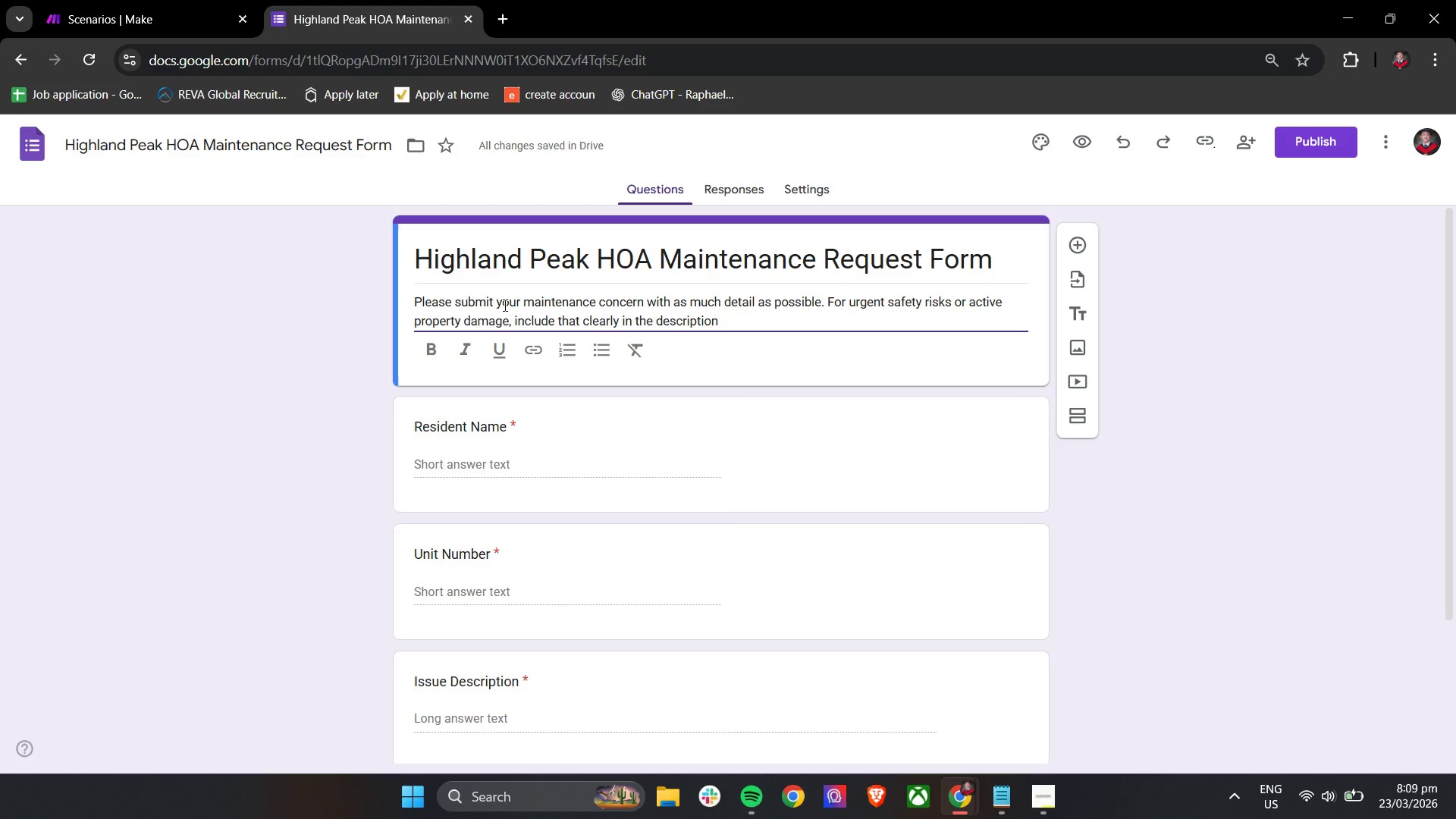 
wait(6.06)
 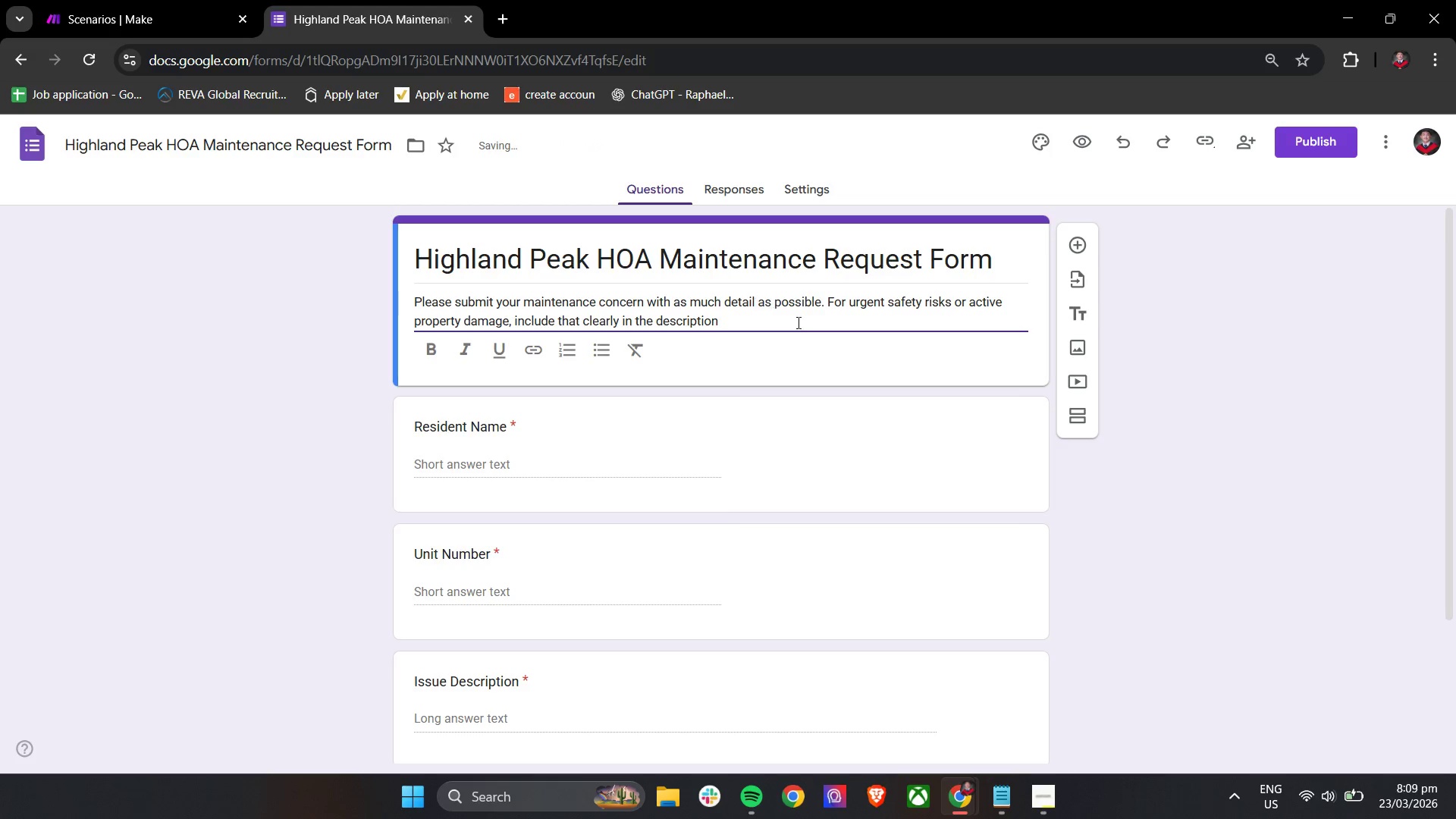 
left_click([1334, 150])
 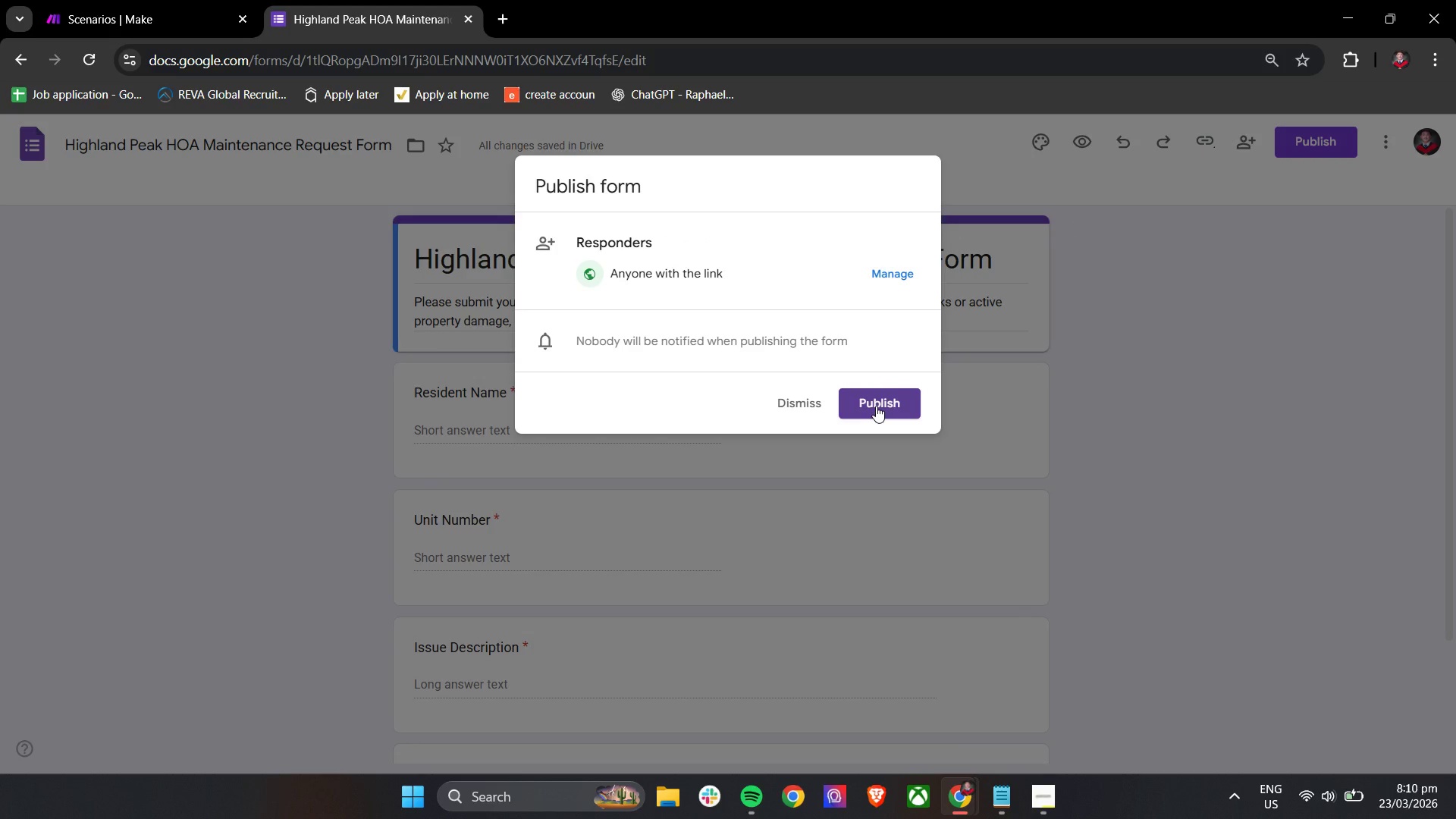 
left_click([811, 405])
 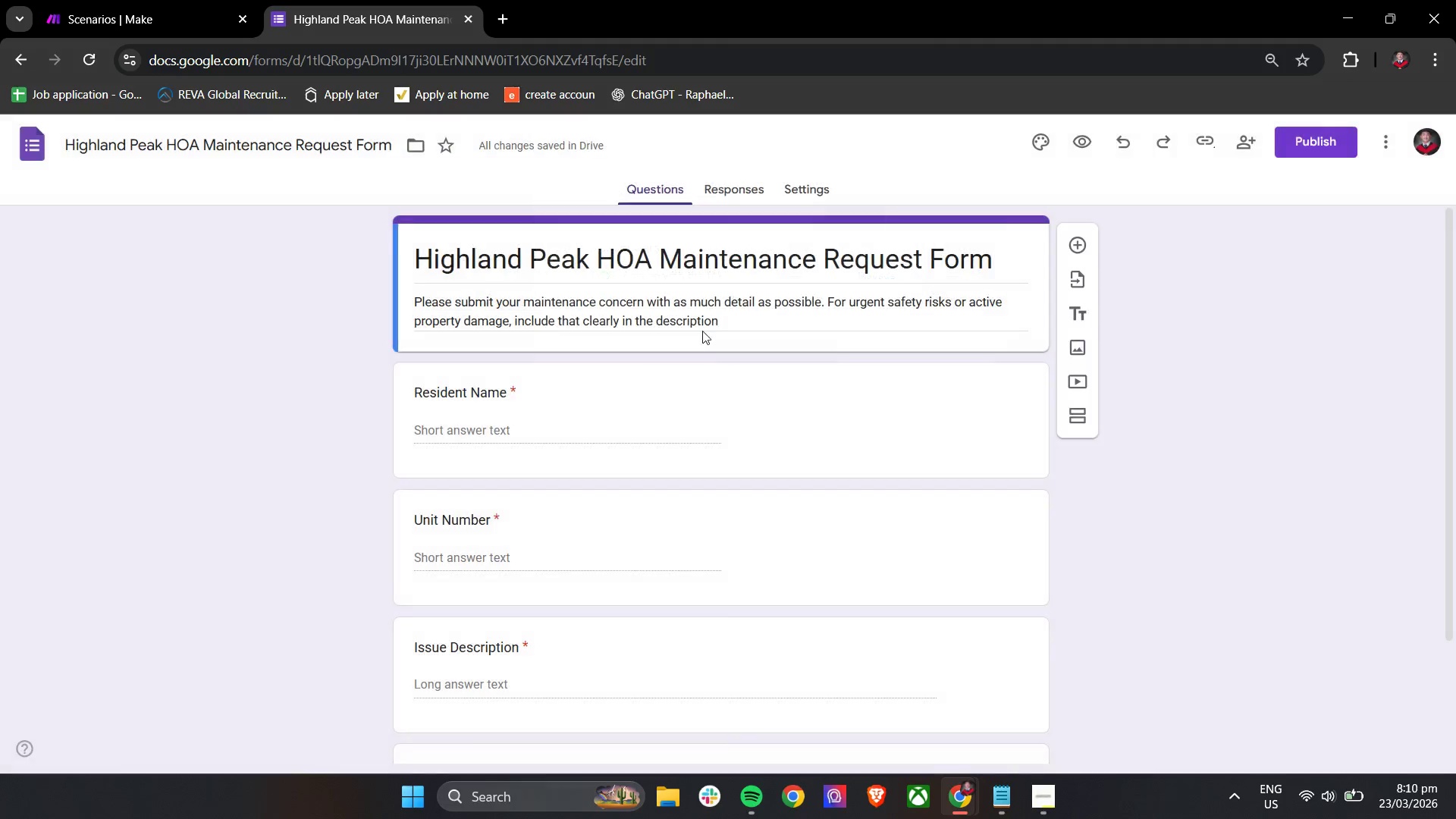 
scroll: coordinate [696, 328], scroll_direction: down, amount: 3.0
 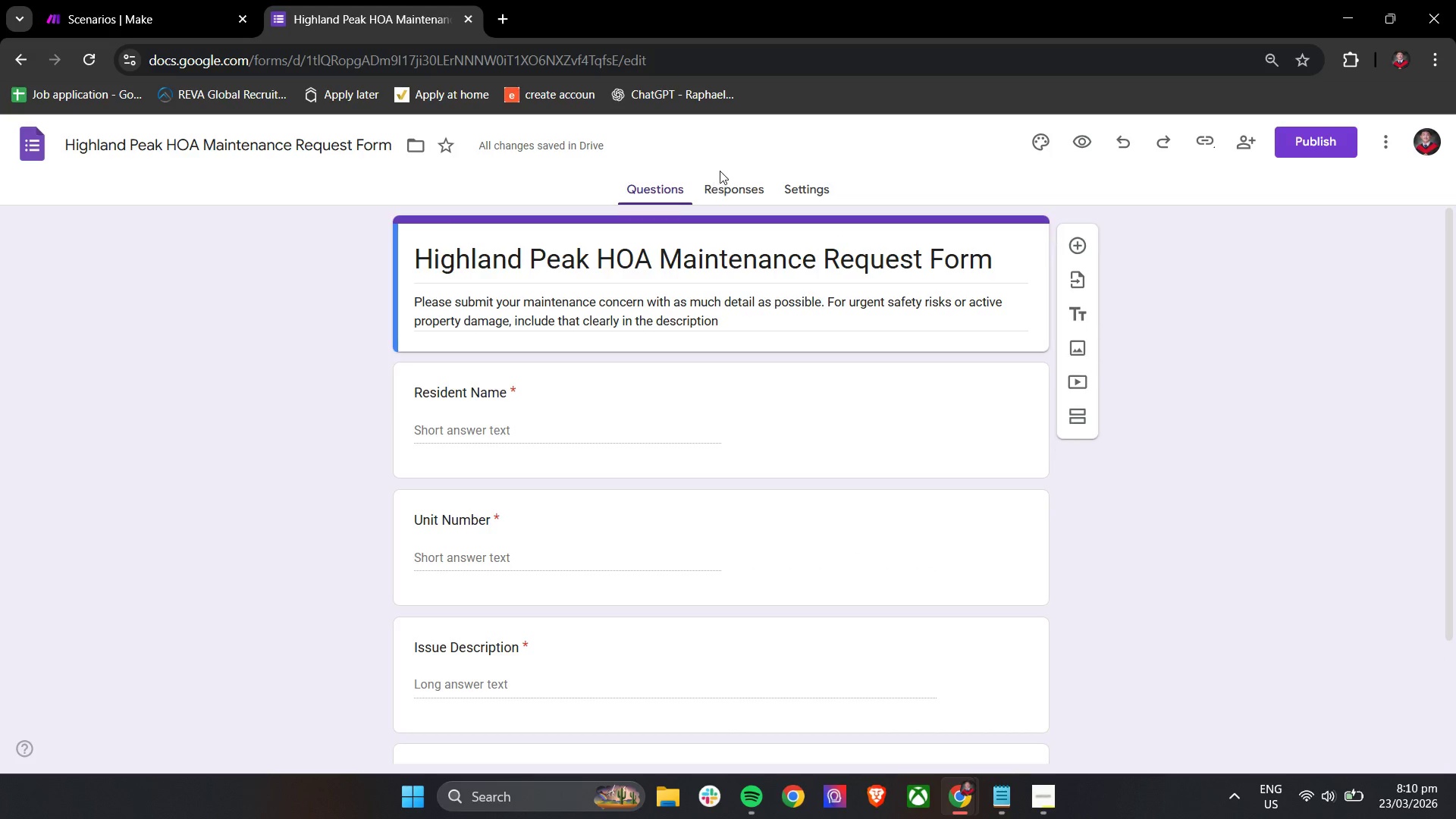 
left_click([720, 190])
 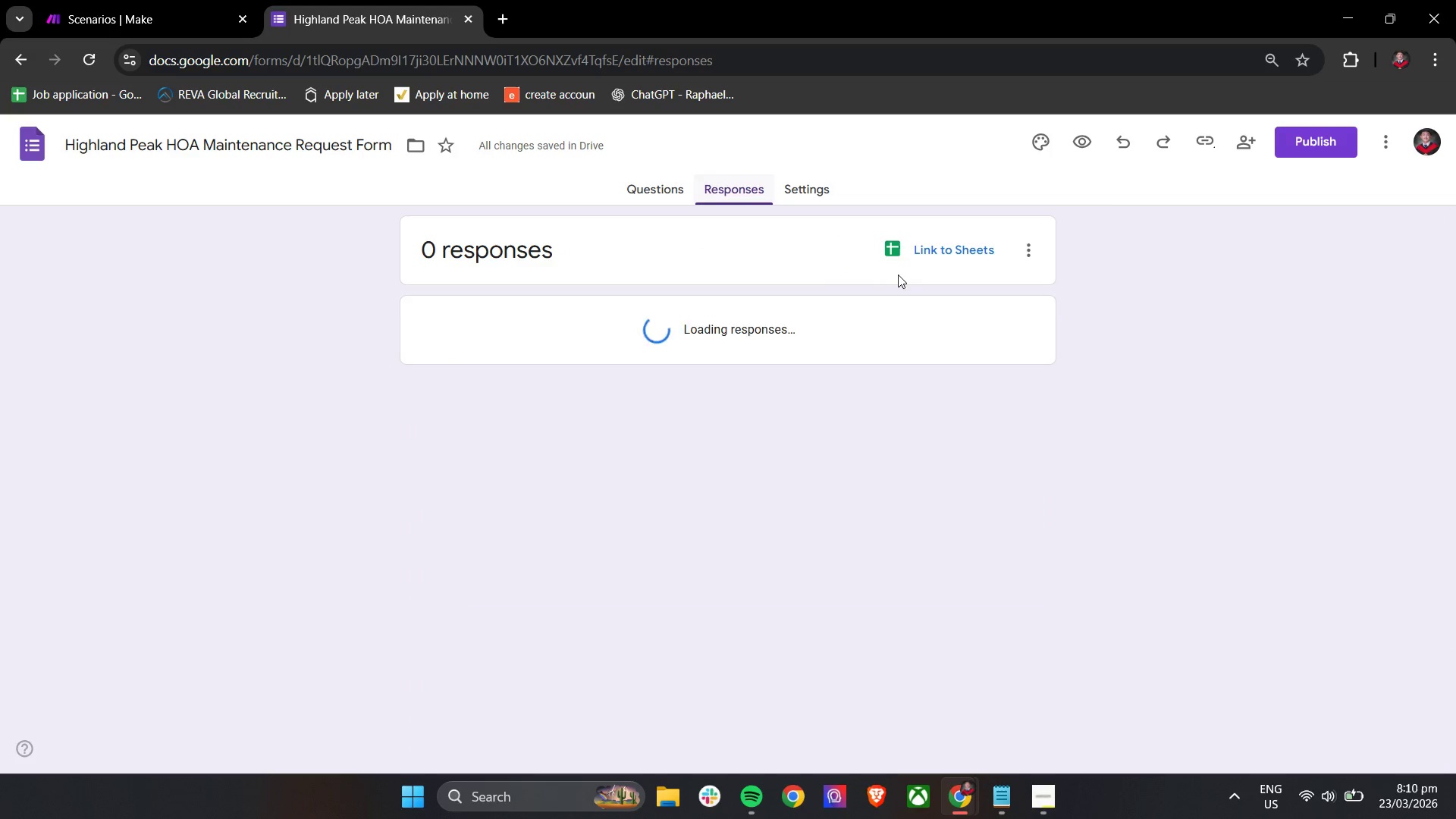 
left_click([921, 266])
 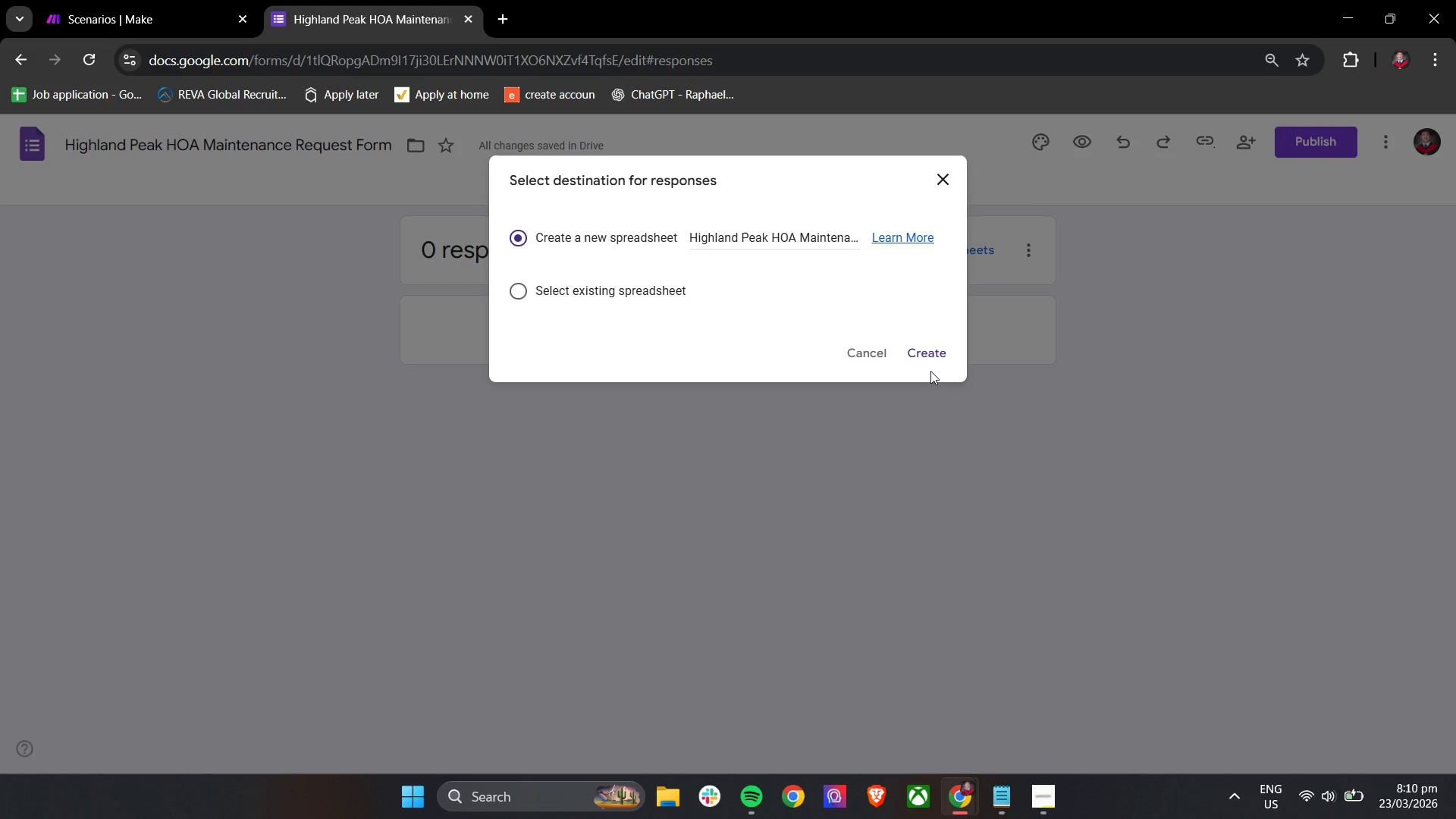 
left_click([940, 356])
 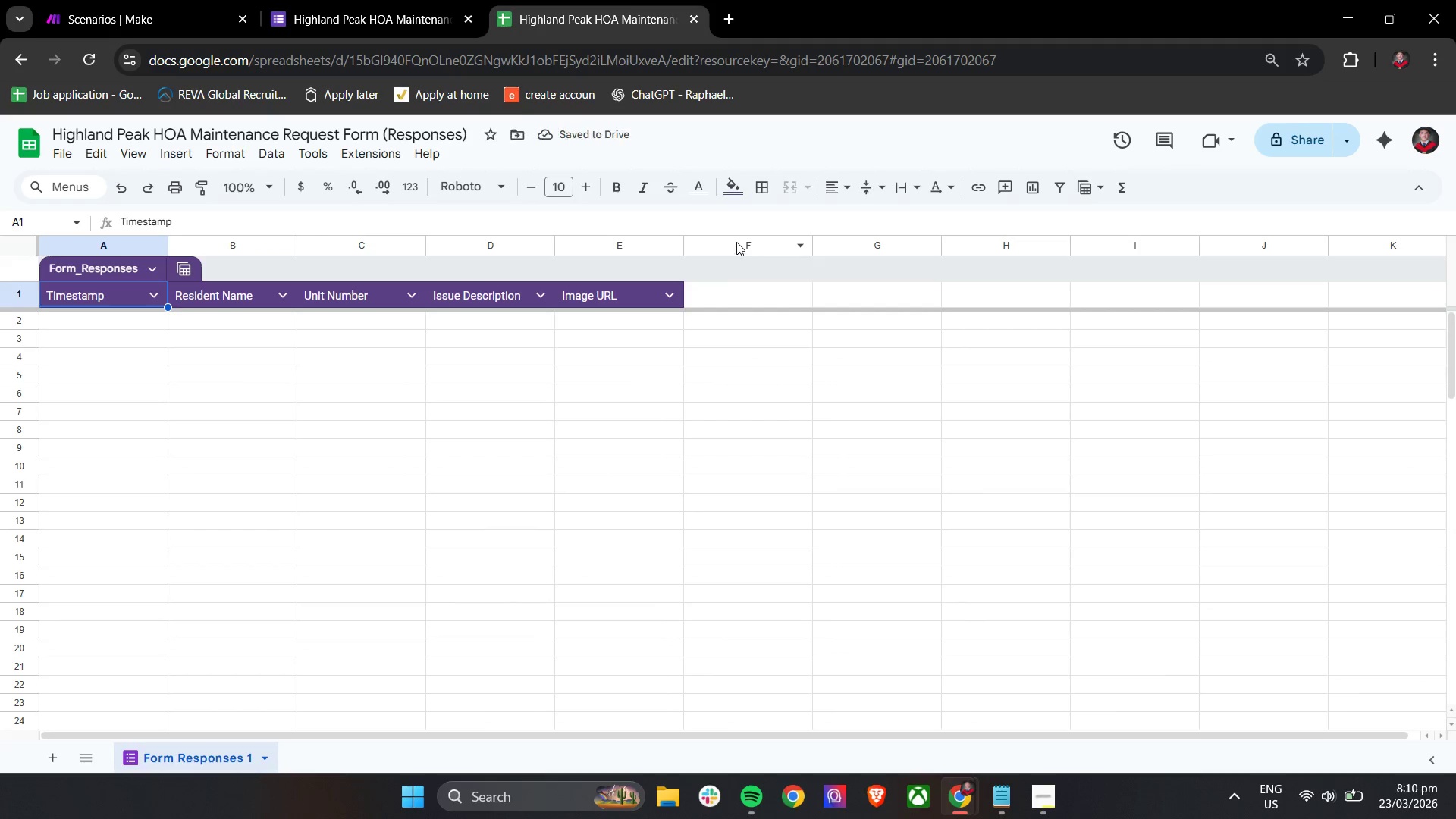 
wait(7.75)
 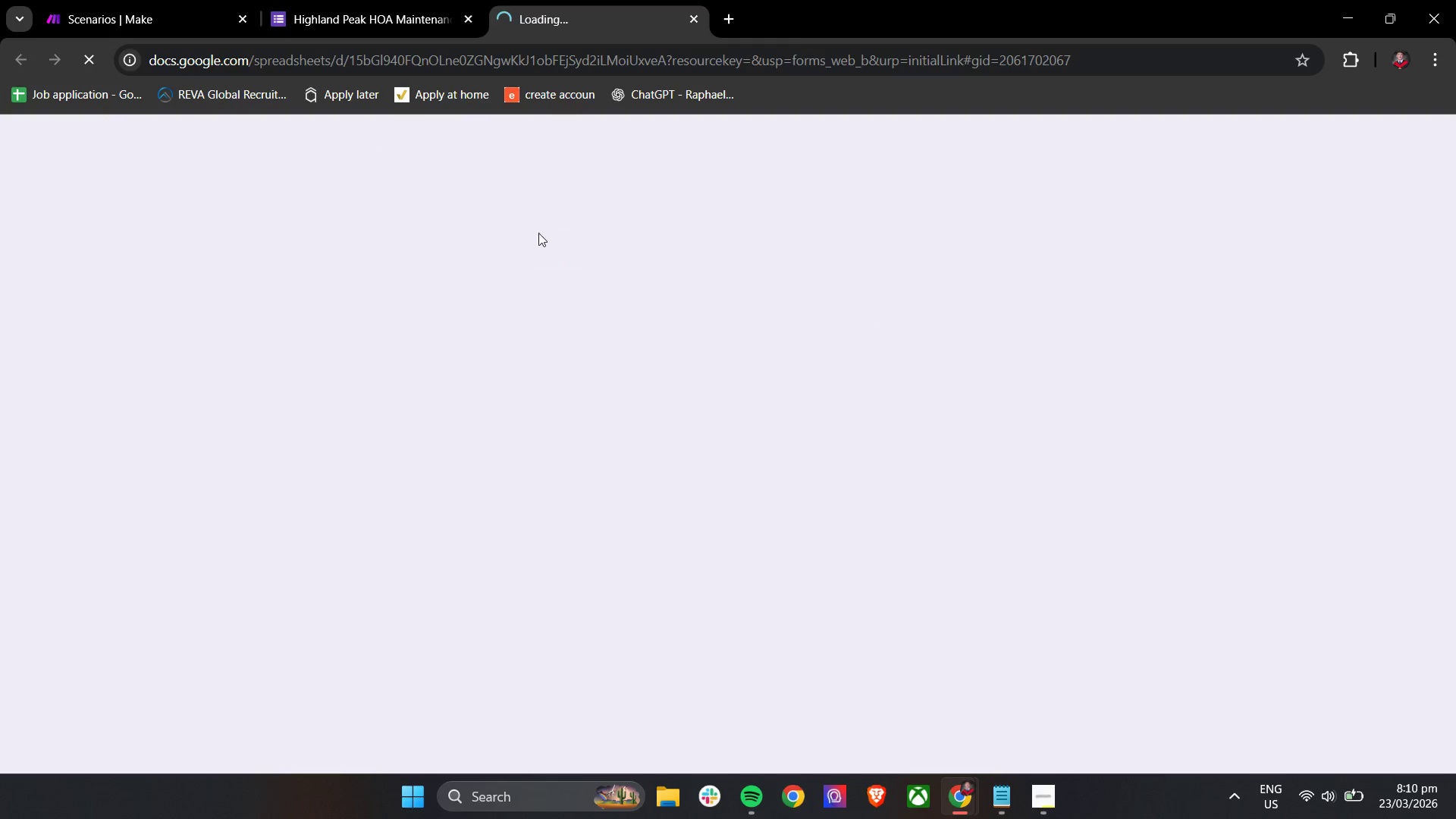 
left_click_drag(start_coordinate=[171, 243], to_coordinate=[204, 251])
 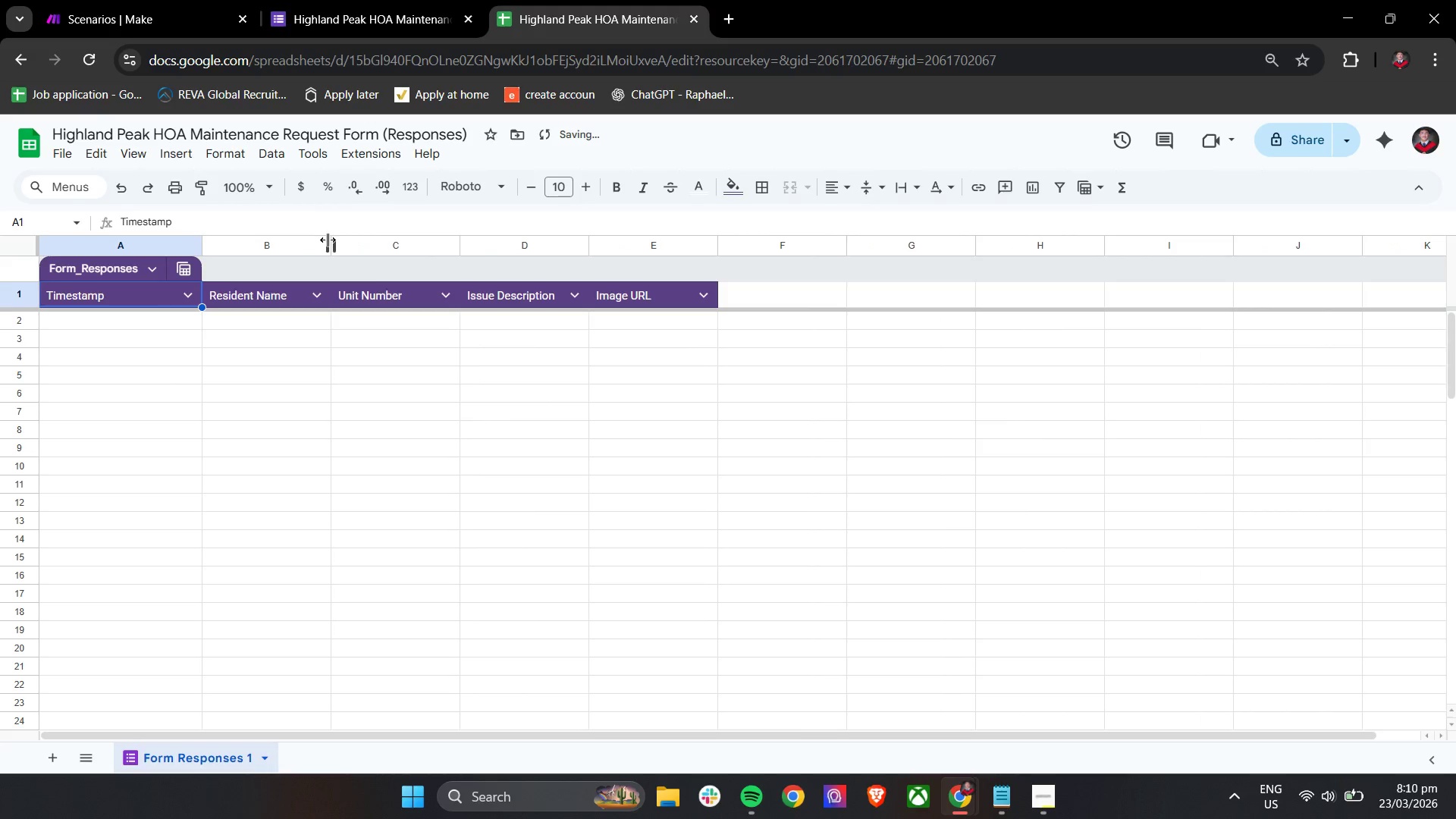 
left_click_drag(start_coordinate=[328, 242], to_coordinate=[368, 247])
 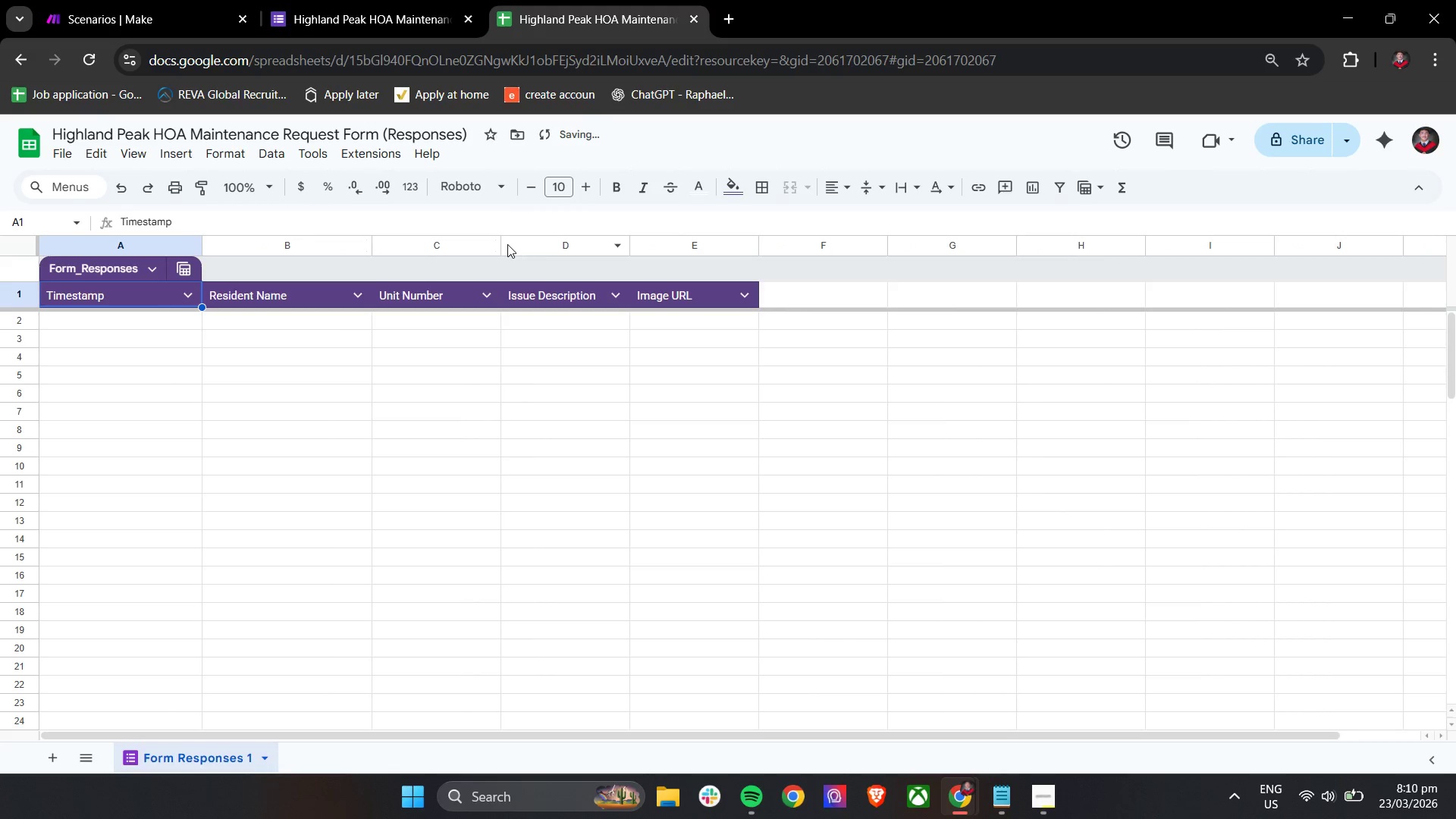 
left_click_drag(start_coordinate=[501, 246], to_coordinate=[537, 249])
 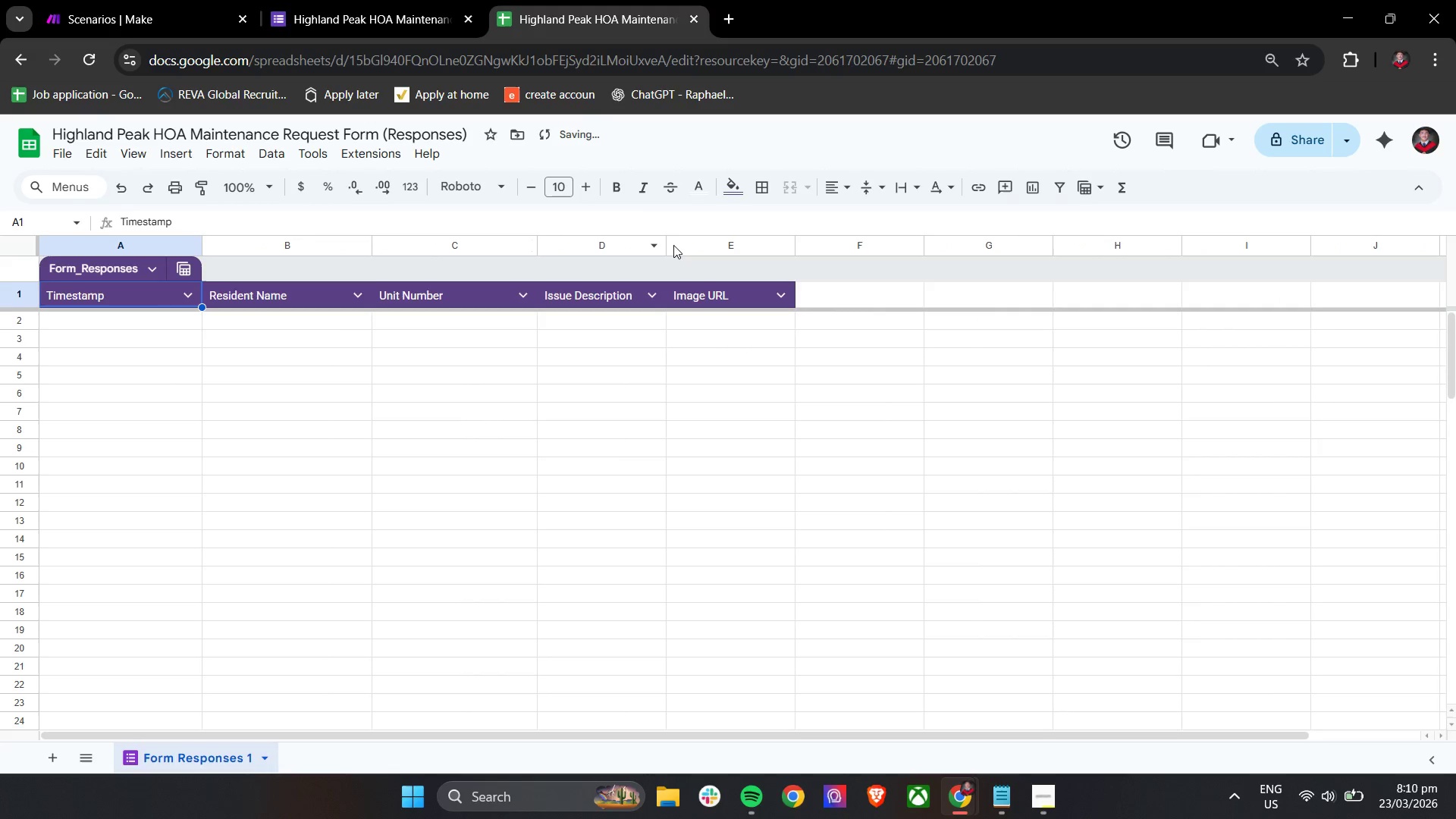 
left_click_drag(start_coordinate=[668, 243], to_coordinate=[711, 249])
 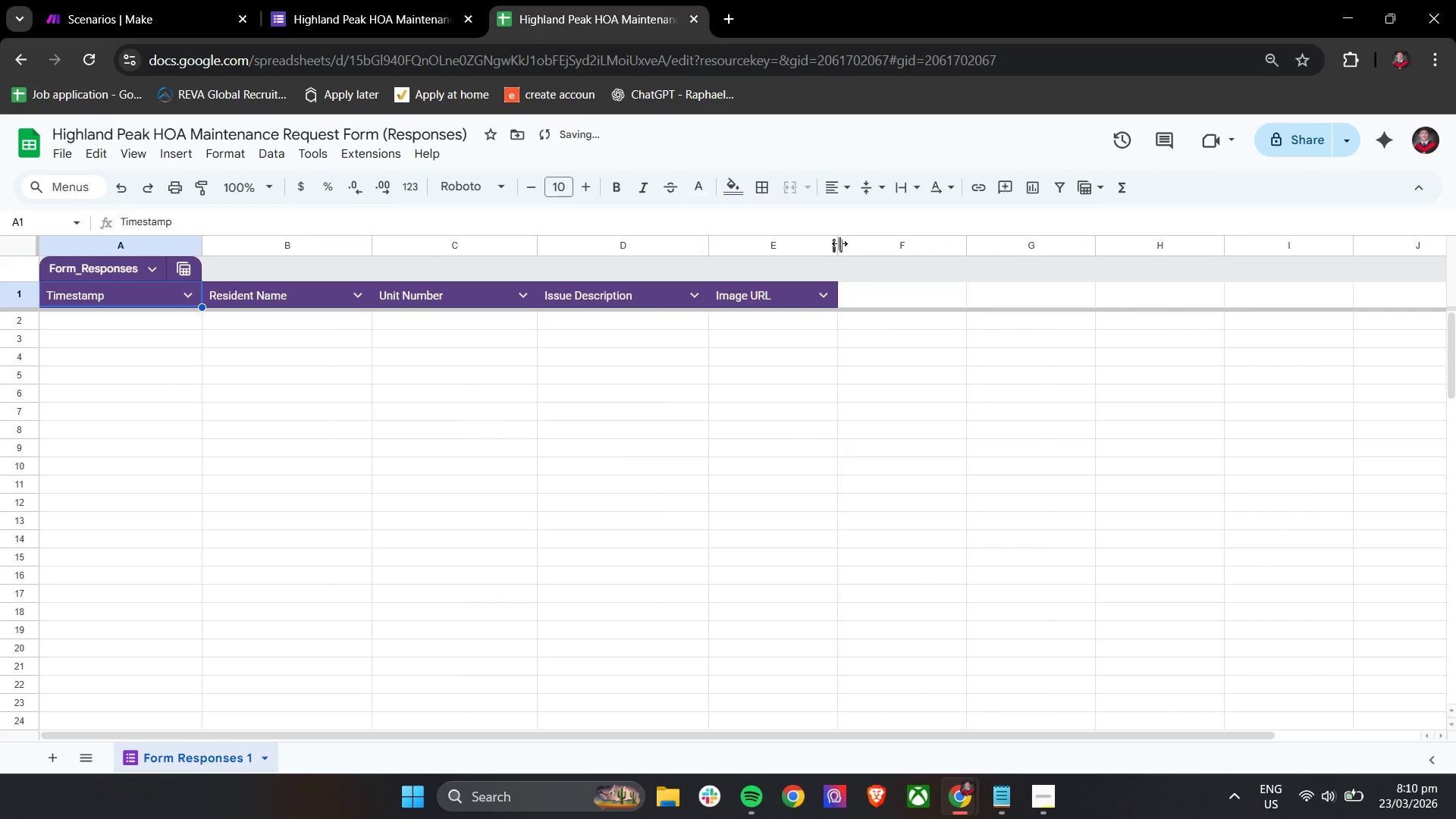 
left_click_drag(start_coordinate=[836, 243], to_coordinate=[892, 249])
 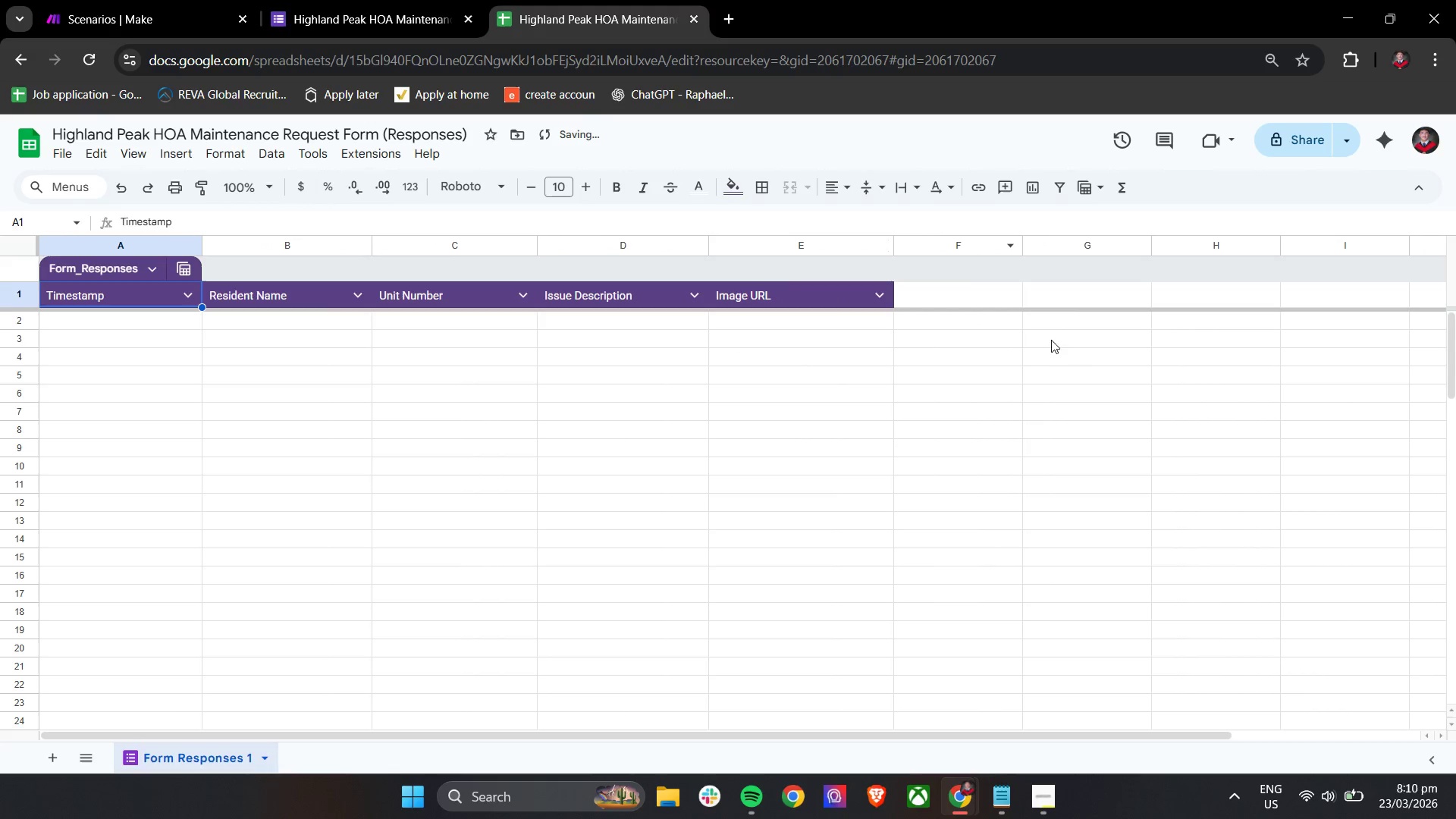 
left_click([1092, 372])
 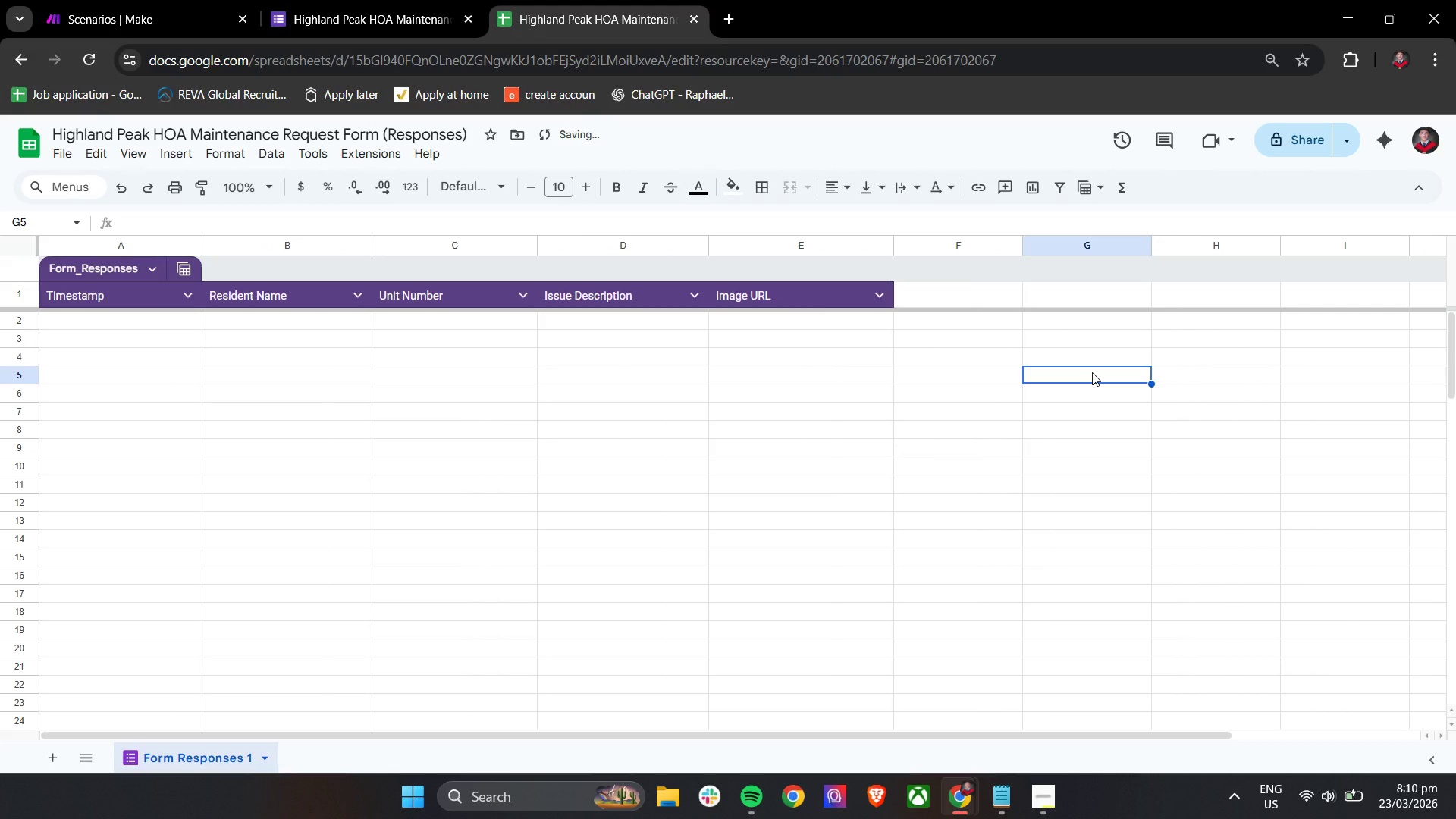 
key(Control+ControlLeft)
 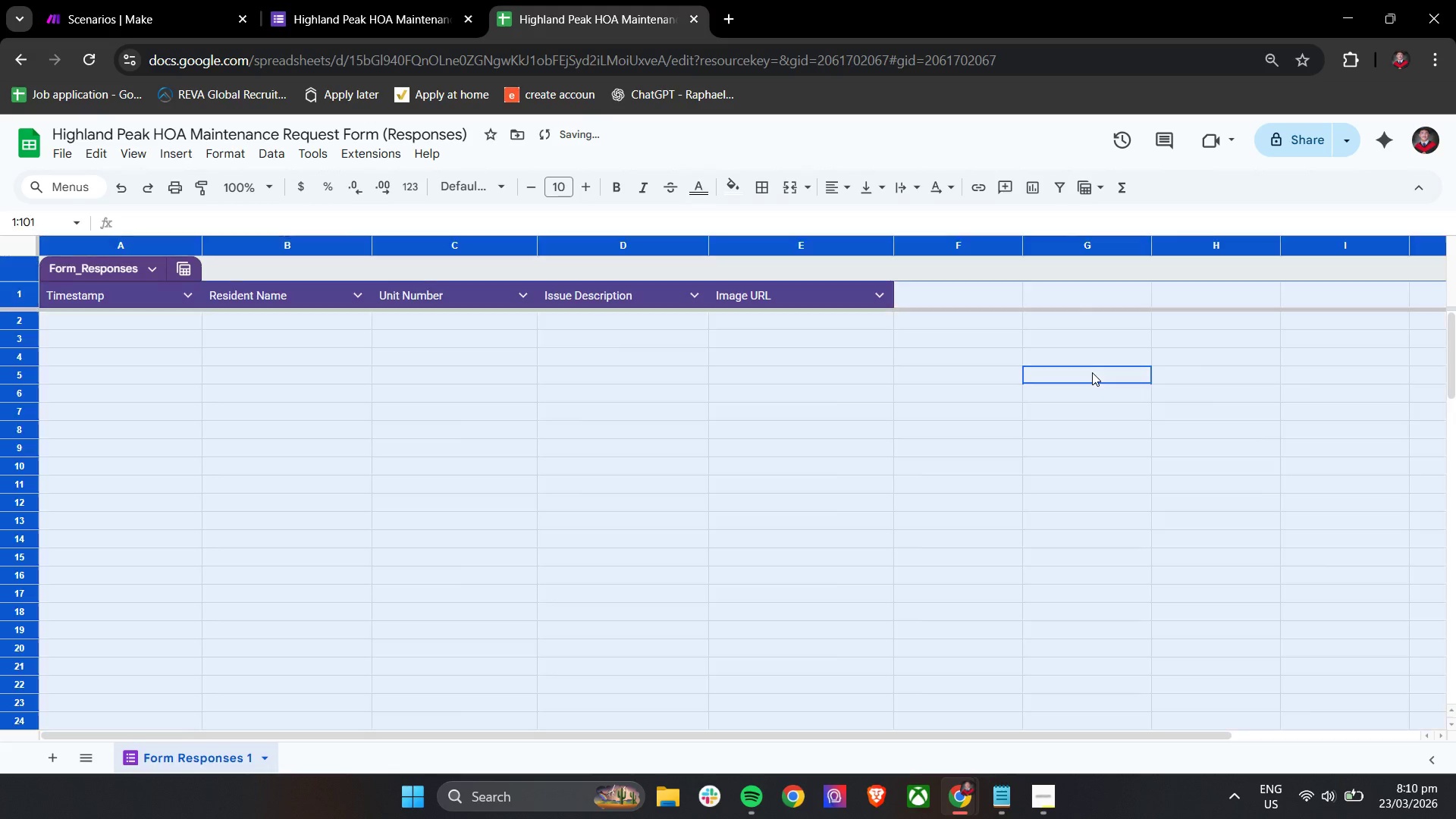 
key(Control+A)
 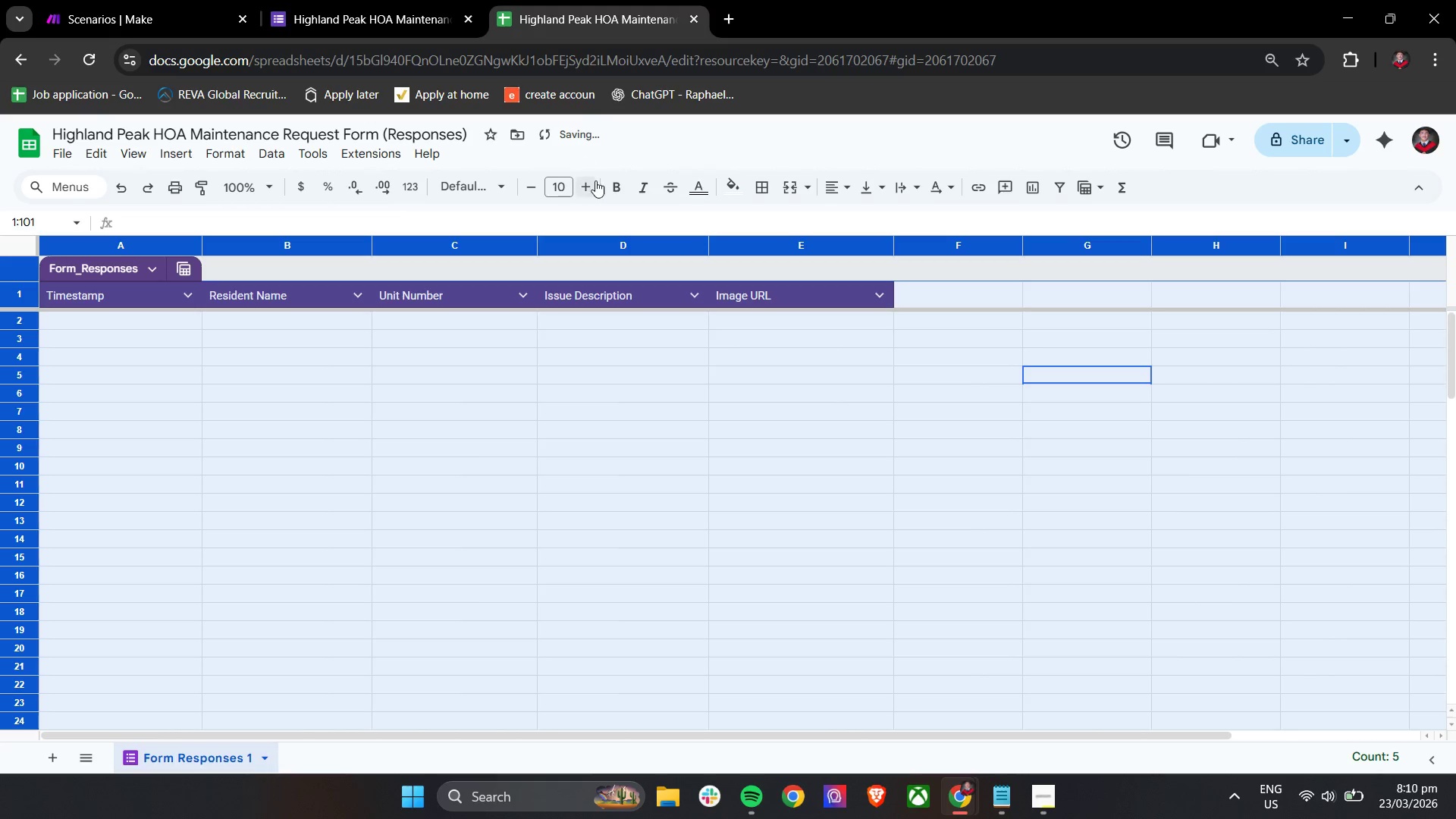 
double_click([595, 182])
 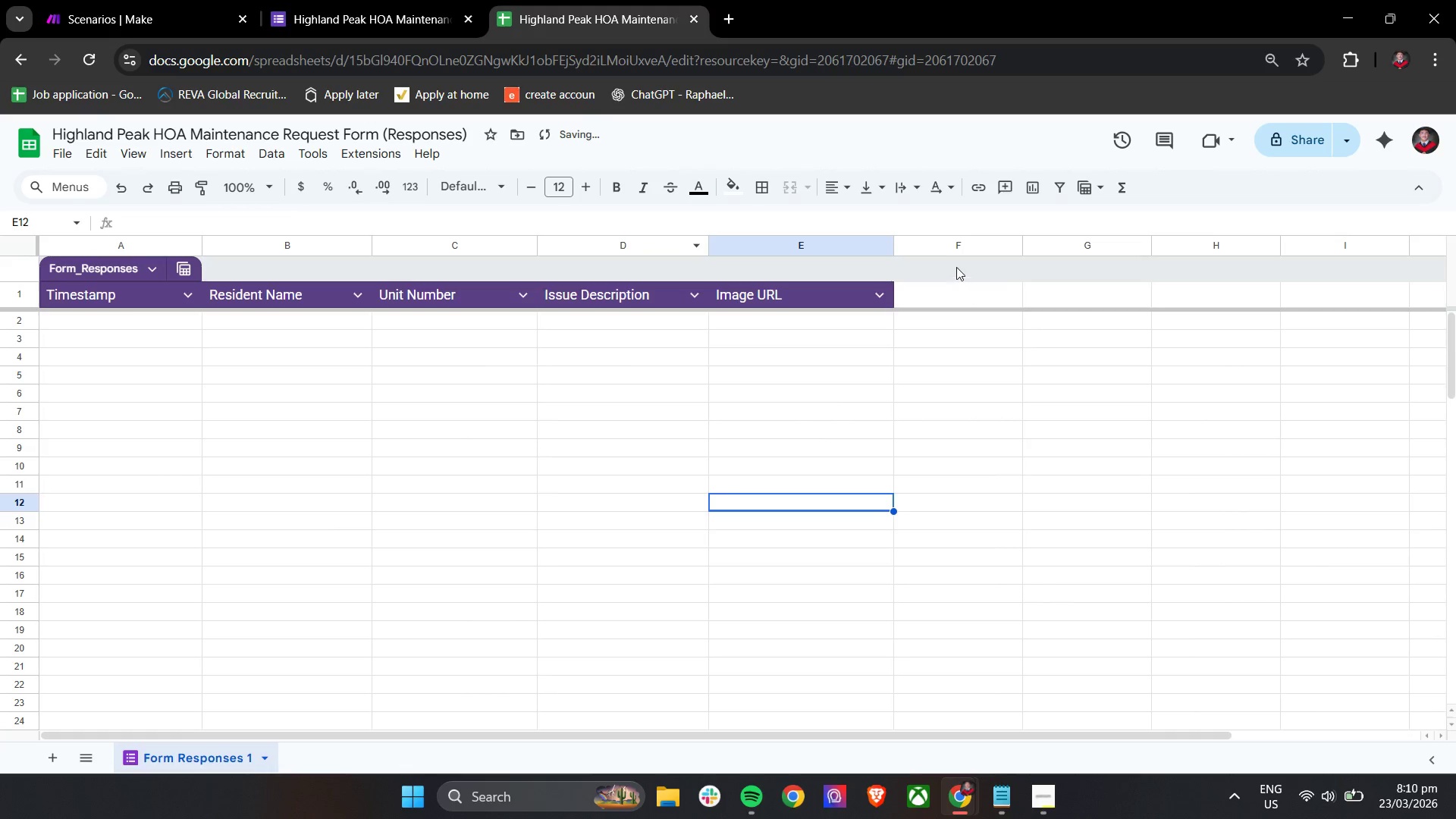 
left_click_drag(start_coordinate=[944, 255], to_coordinate=[1411, 408])
 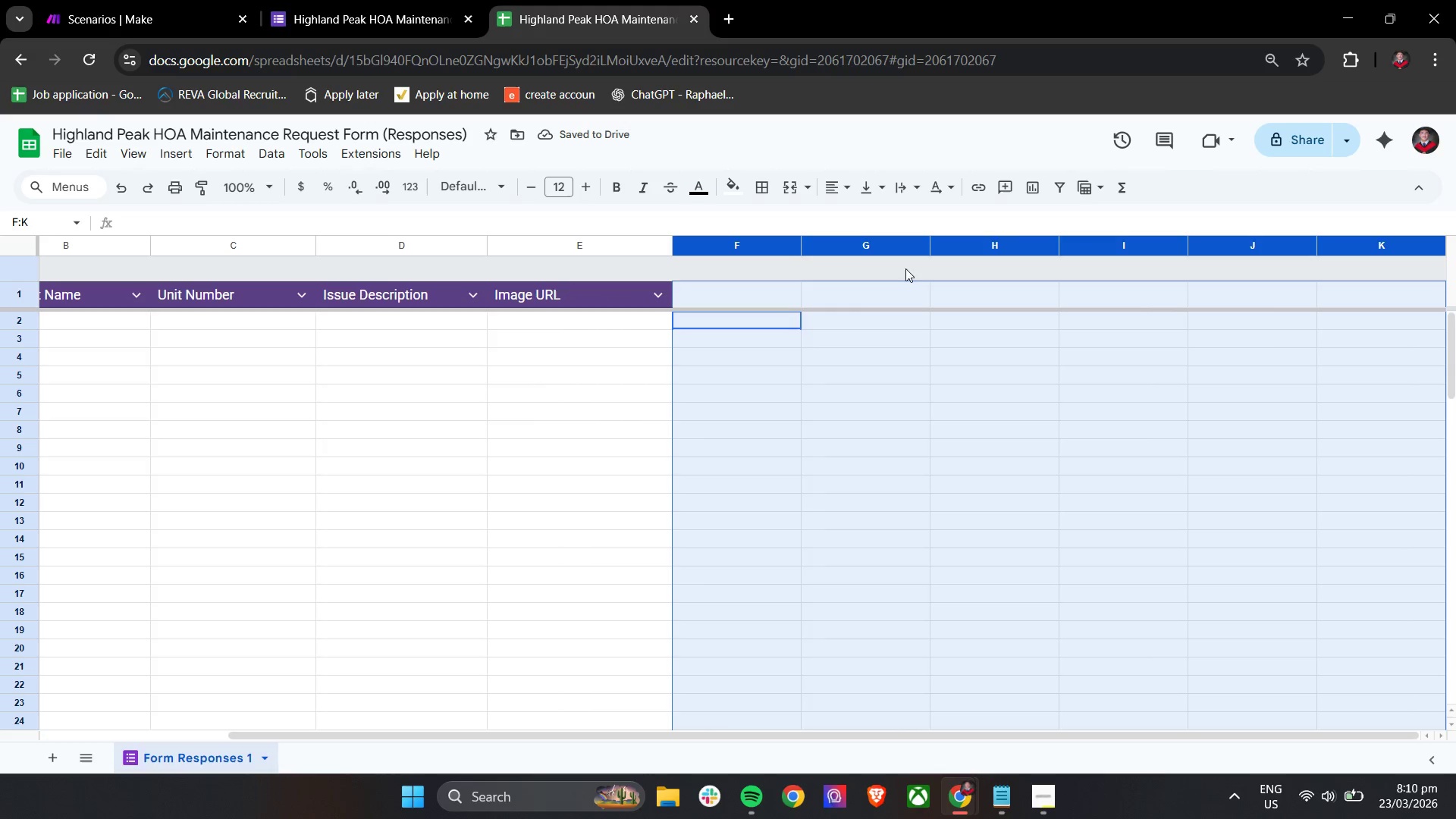 
hold_key(key=ShiftLeft, duration=1.52)
scroll: coordinate [1318, 400], scroll_direction: down, amount: 9.0
 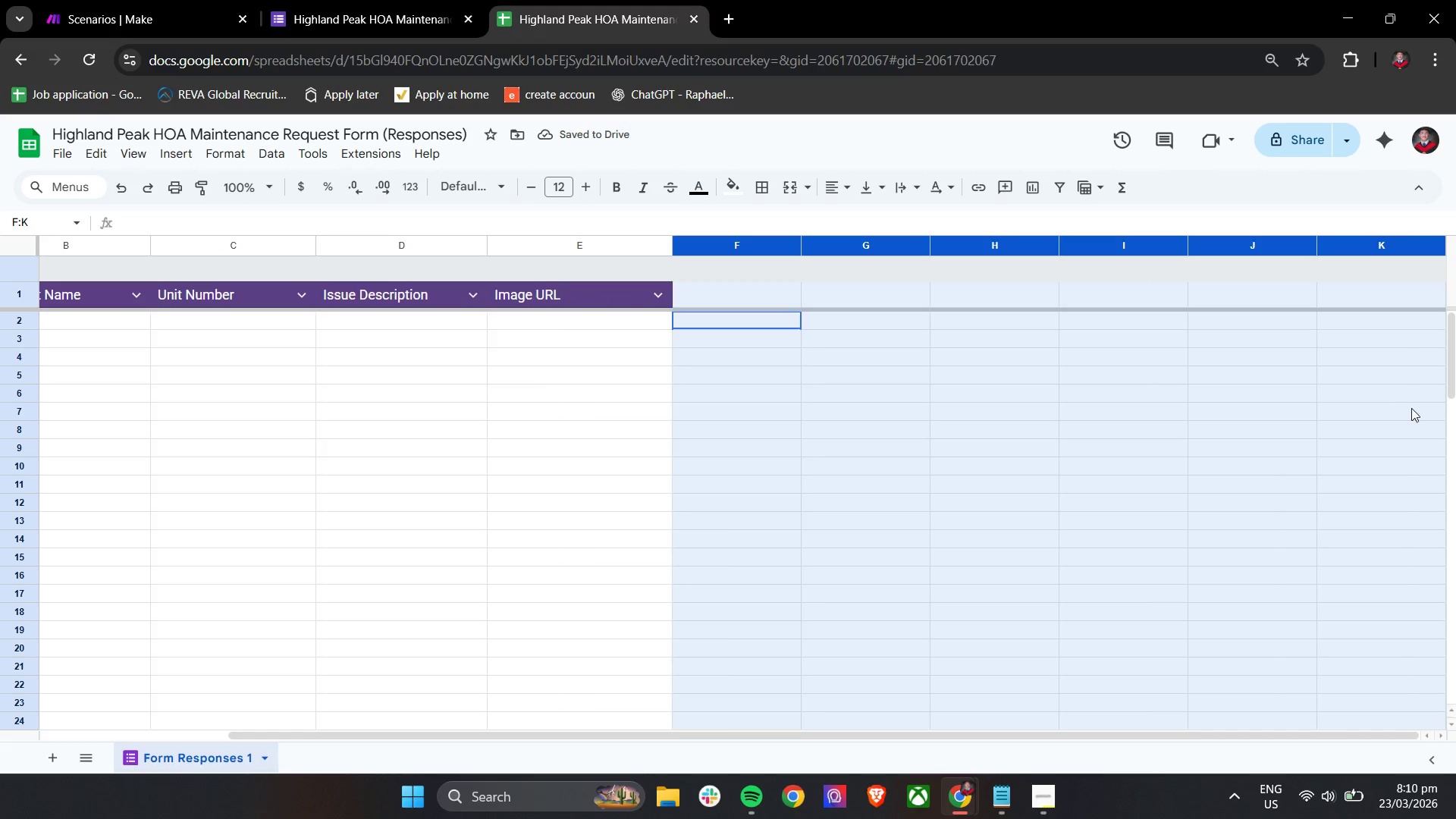 
key(Shift+ShiftLeft)
 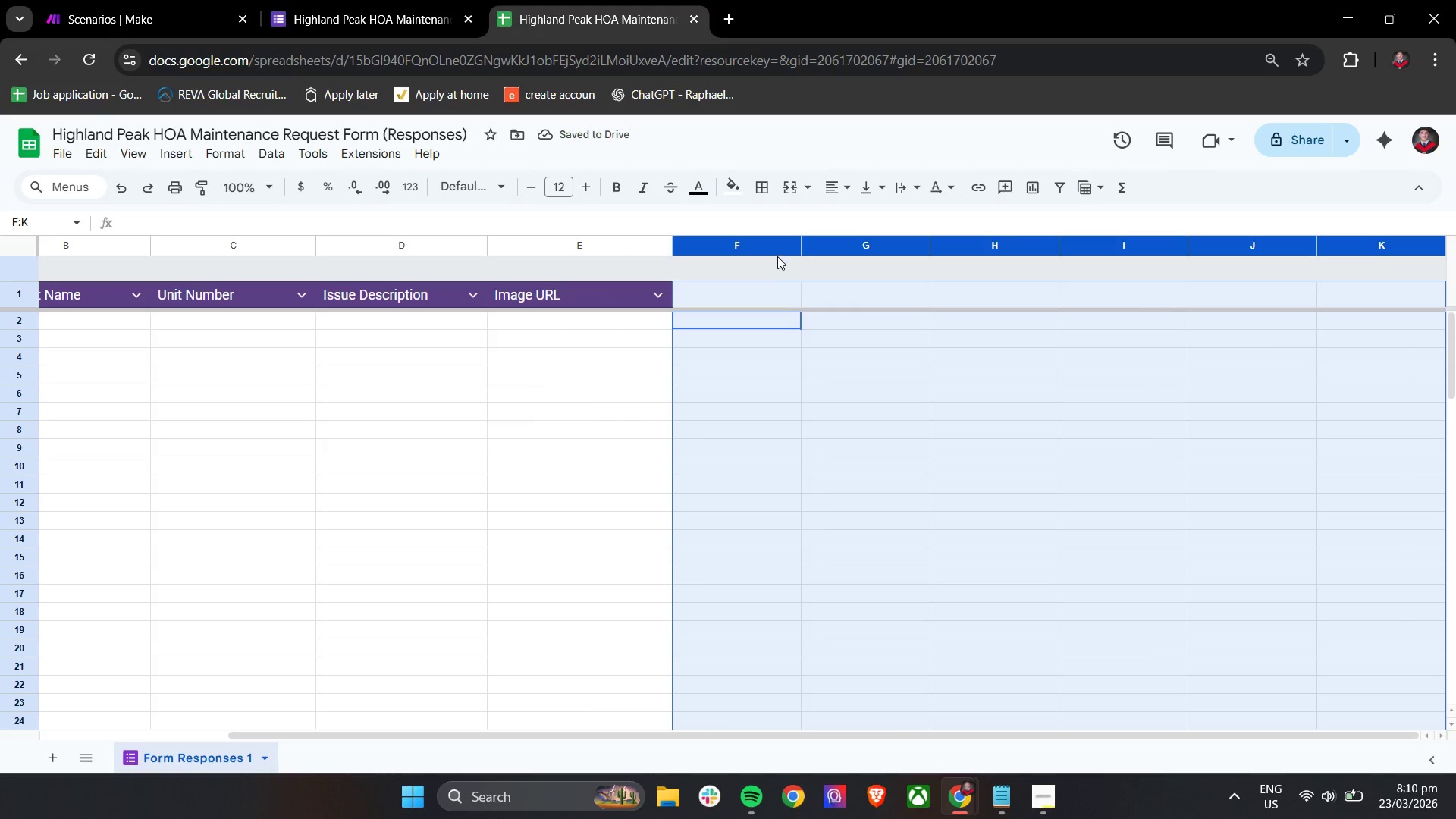 
right_click([768, 249])
 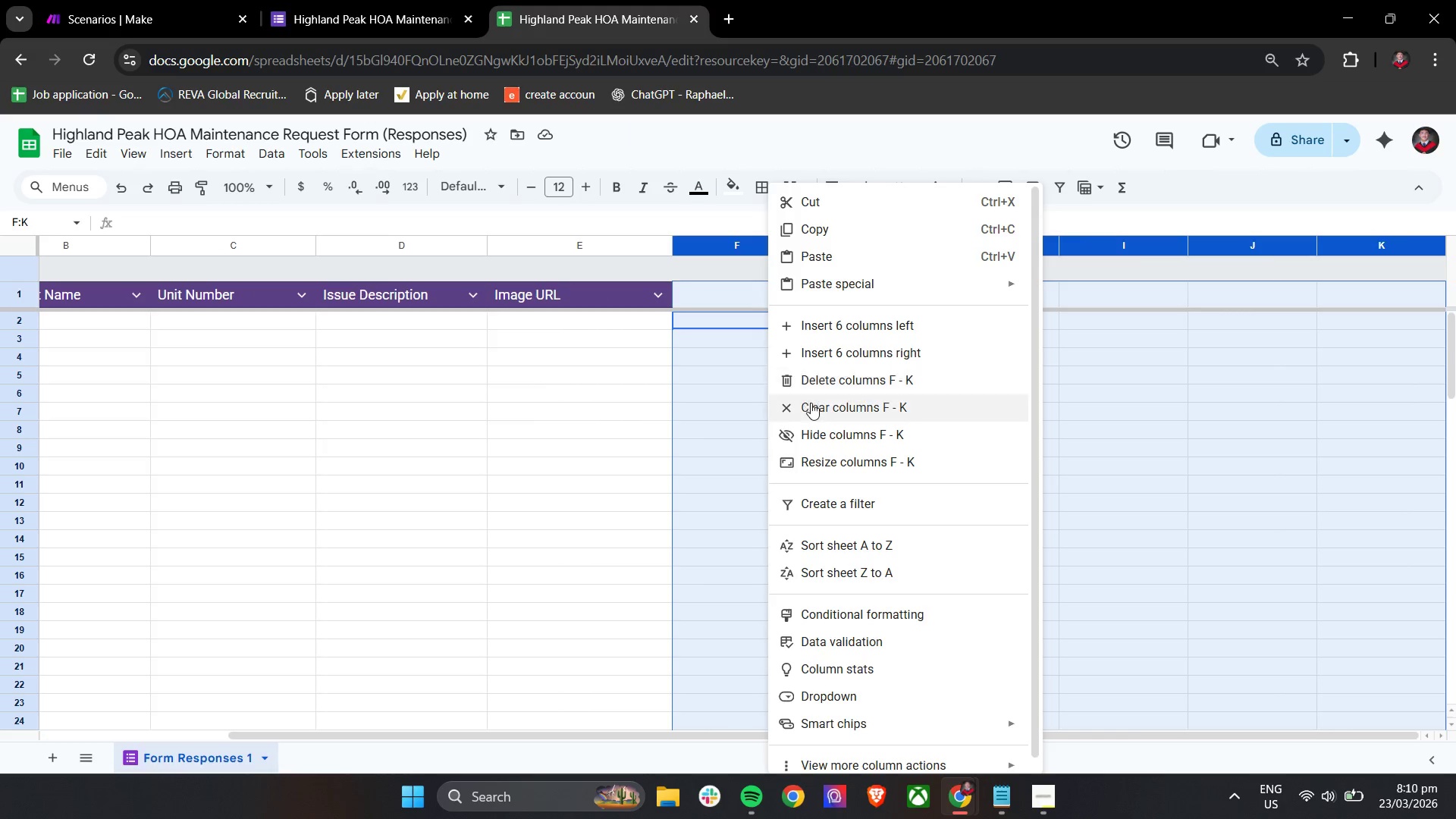 
left_click([857, 384])
 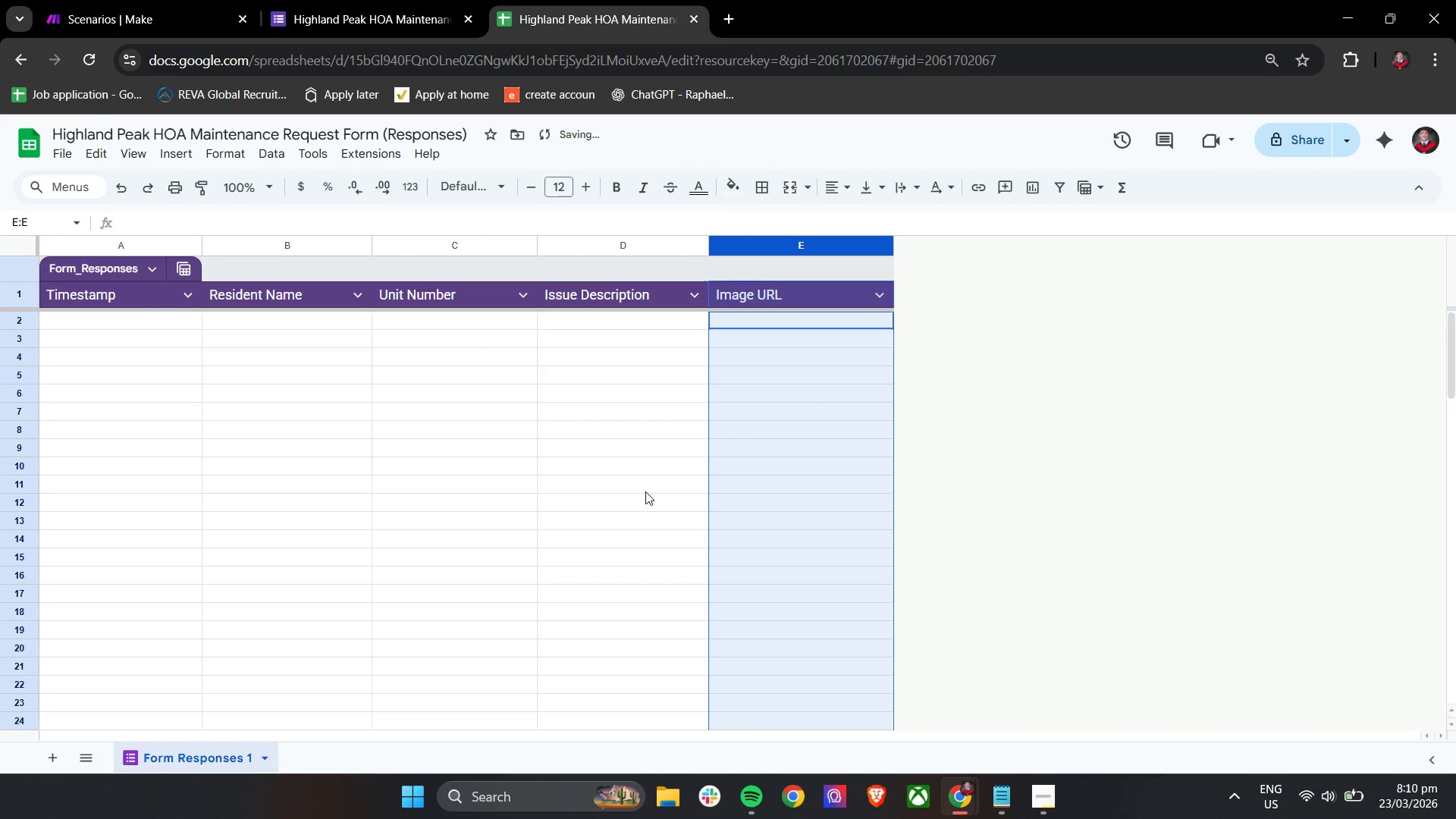 
hold_key(key=ShiftLeft, duration=0.84)
 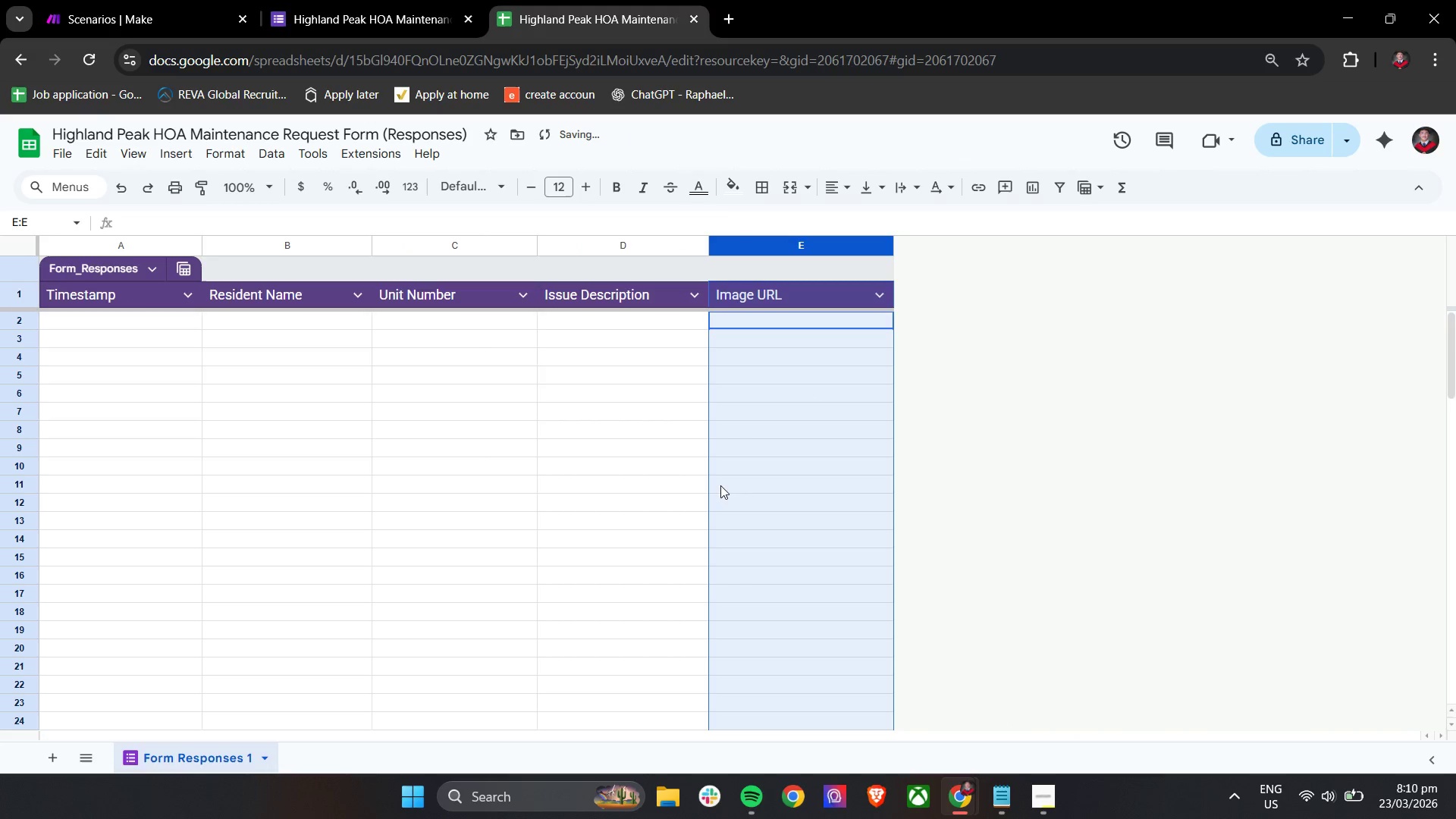 
hold_key(key=ShiftLeft, duration=28.72)
 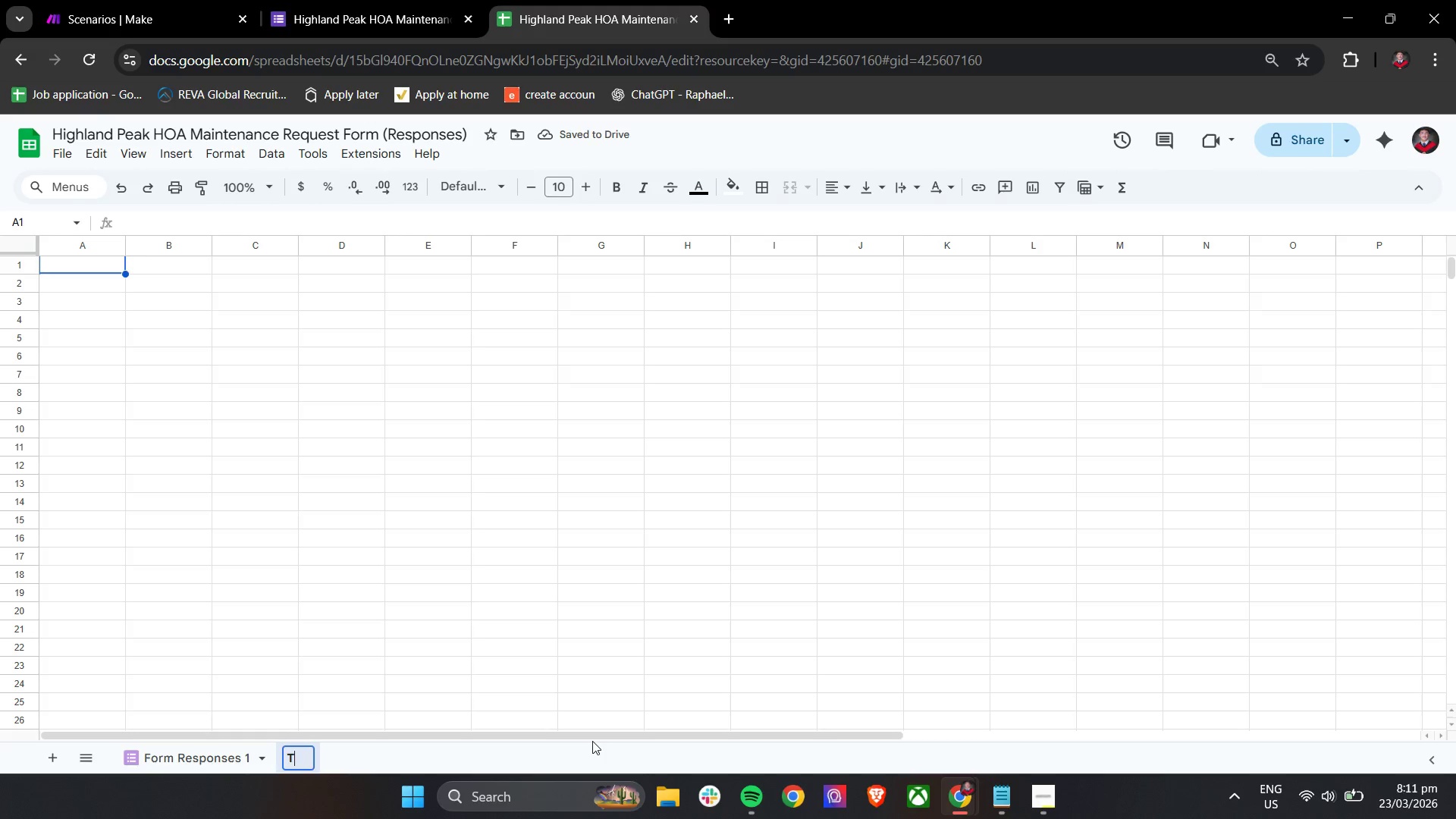 
scroll: coordinate [379, 413], scroll_direction: up, amount: 7.0
 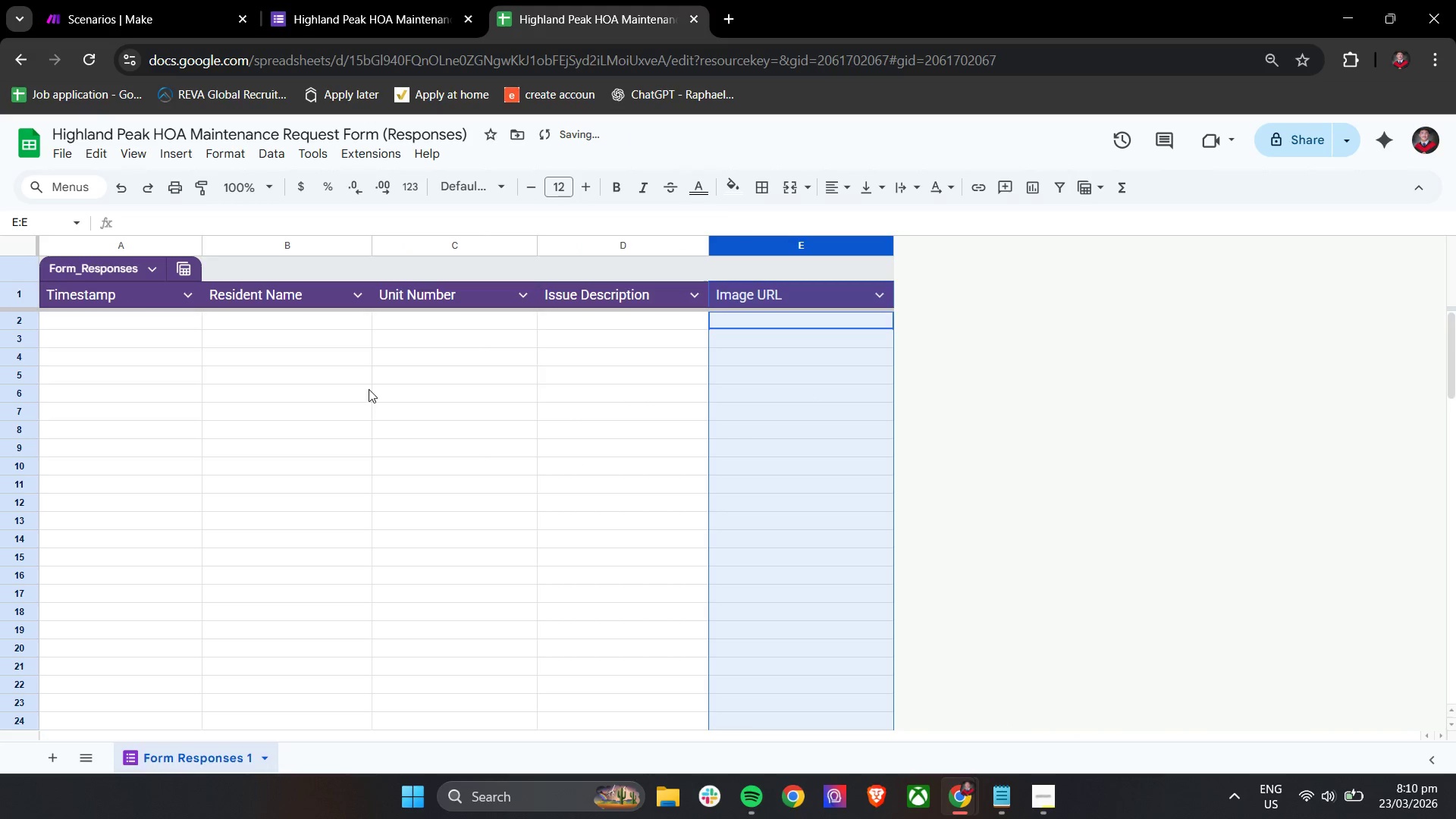 
left_click([1011, 434])
 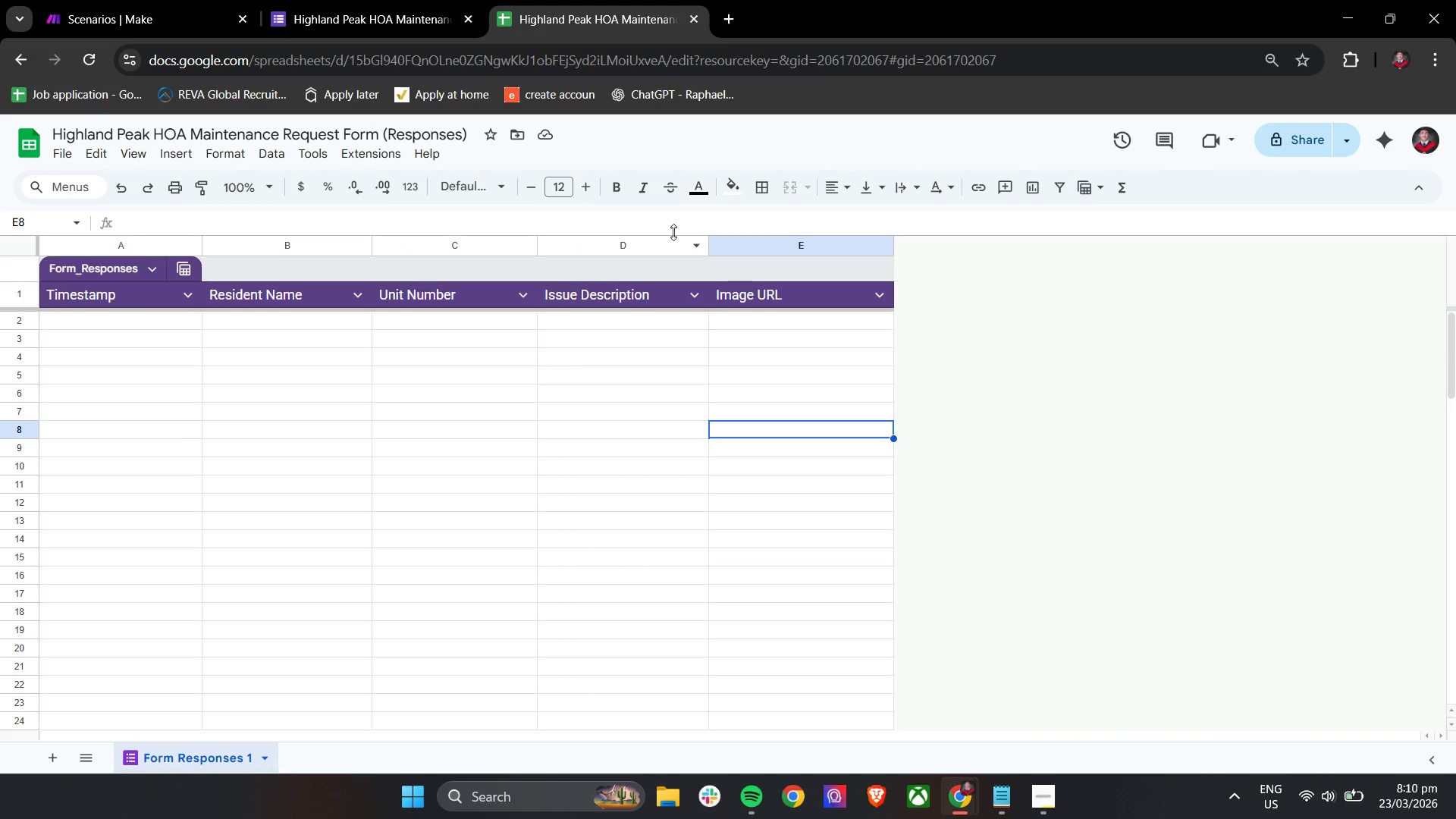 
left_click([620, 247])
 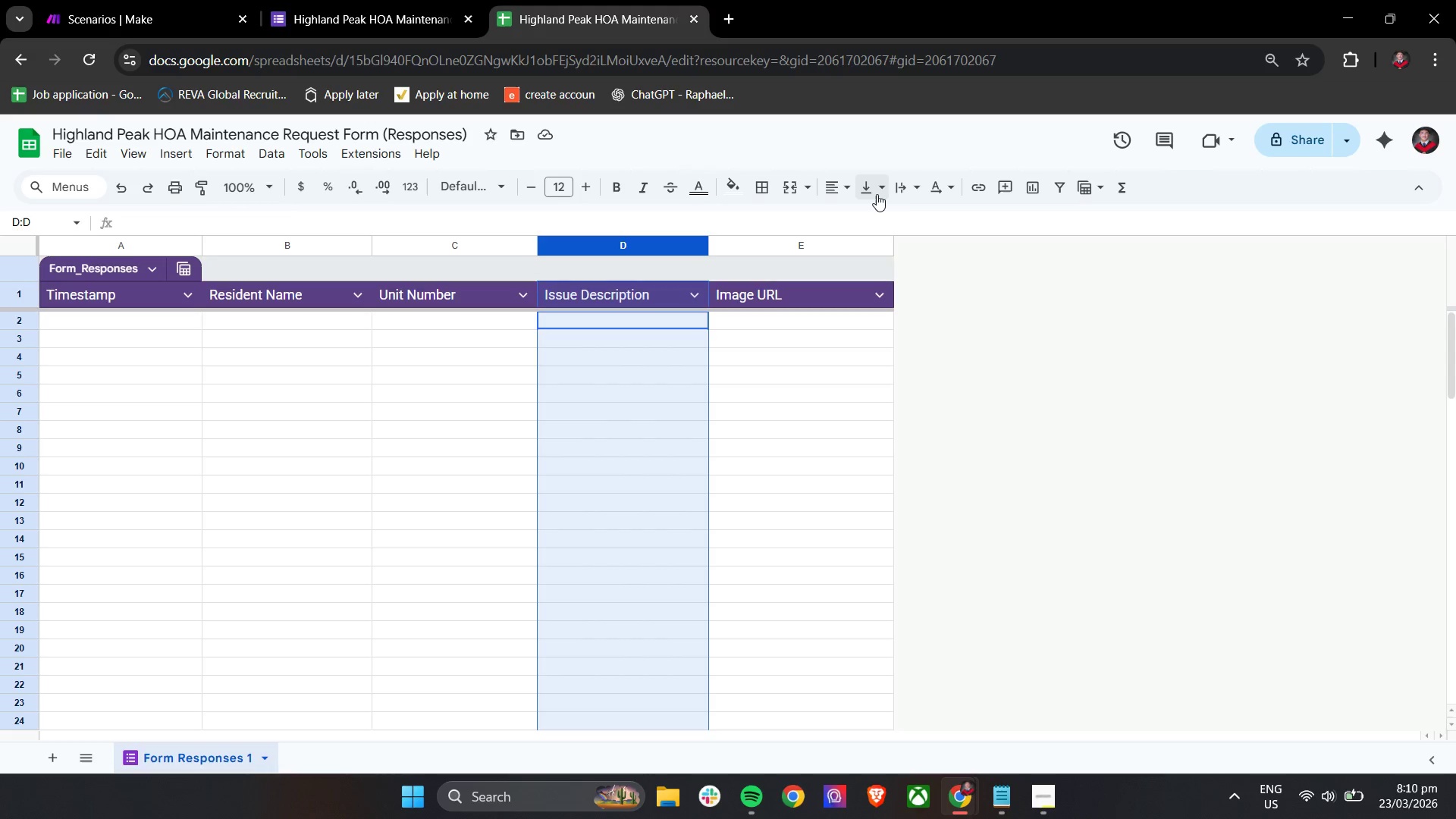 
left_click([905, 191])
 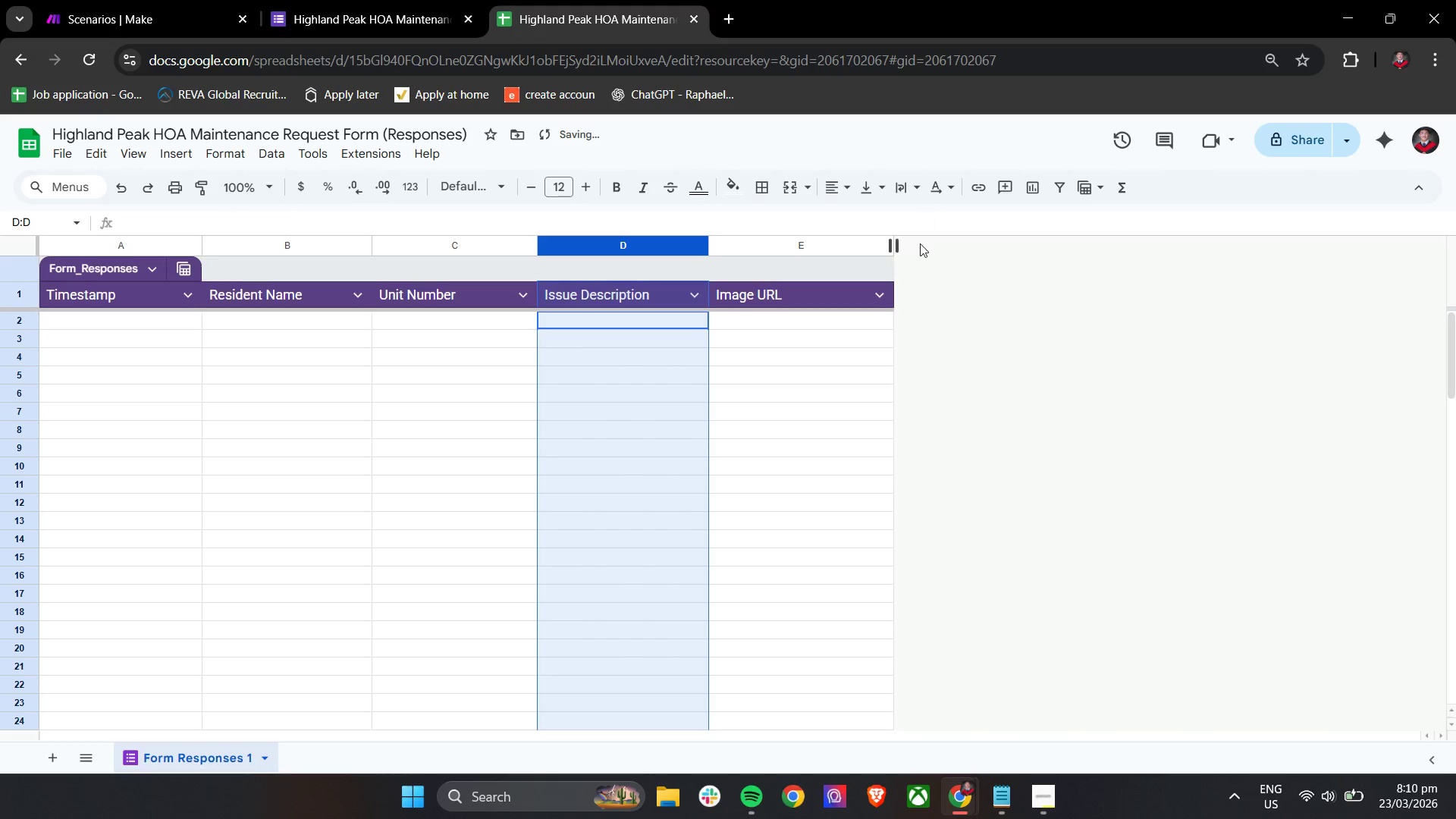 
double_click([1011, 318])
 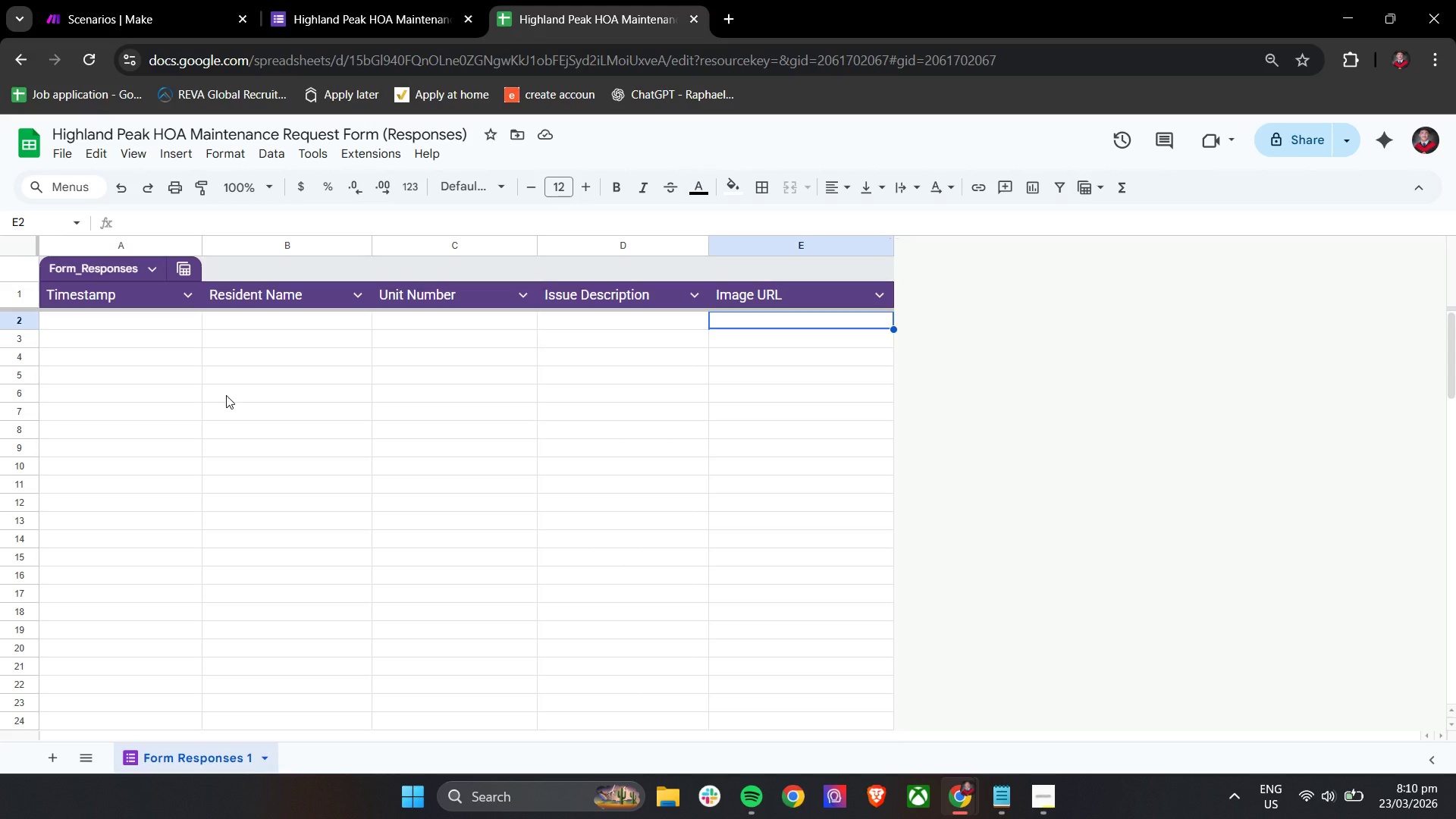 
left_click([62, 764])
 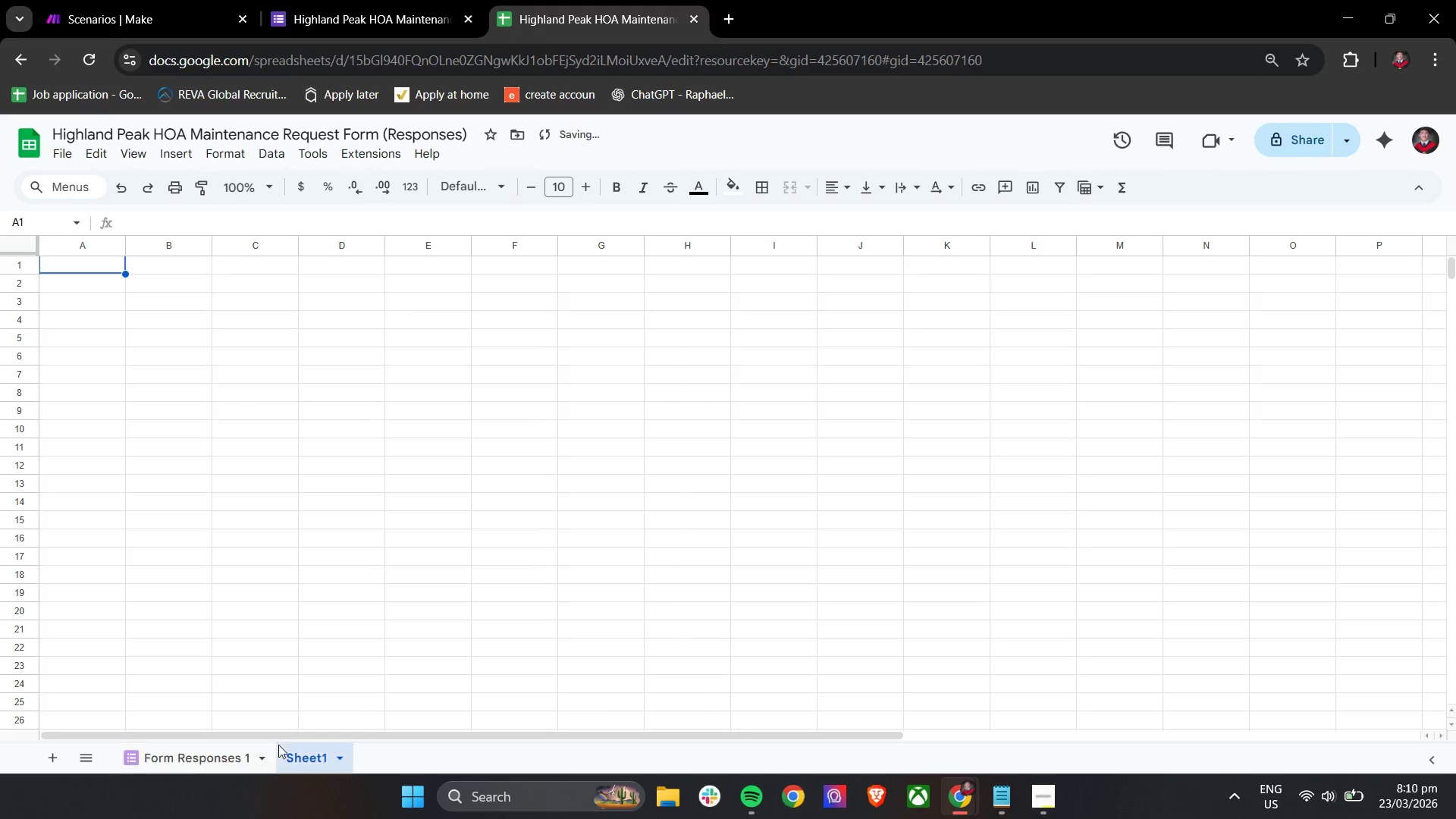 
double_click([309, 757])
 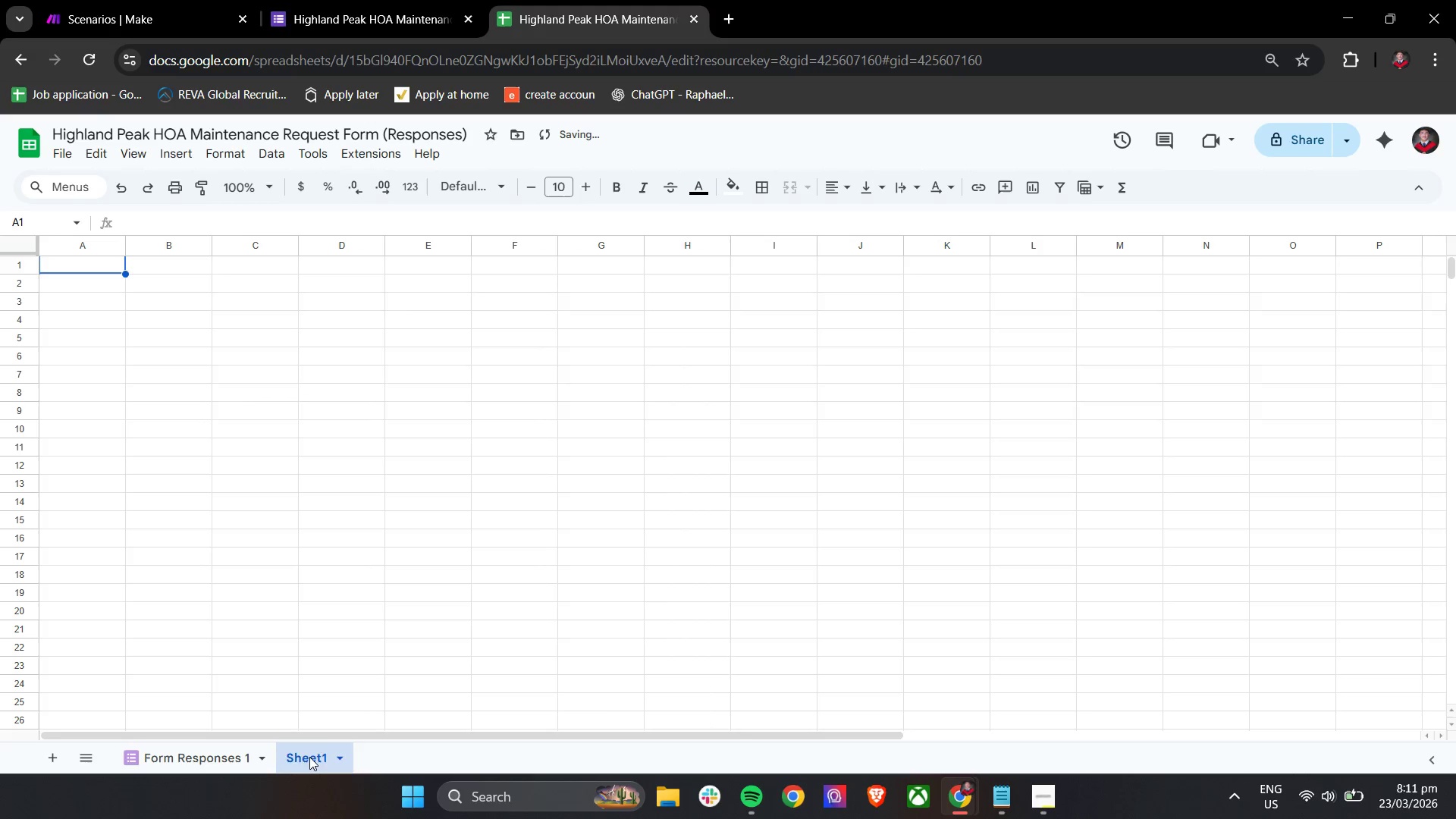 
triple_click([309, 757])
 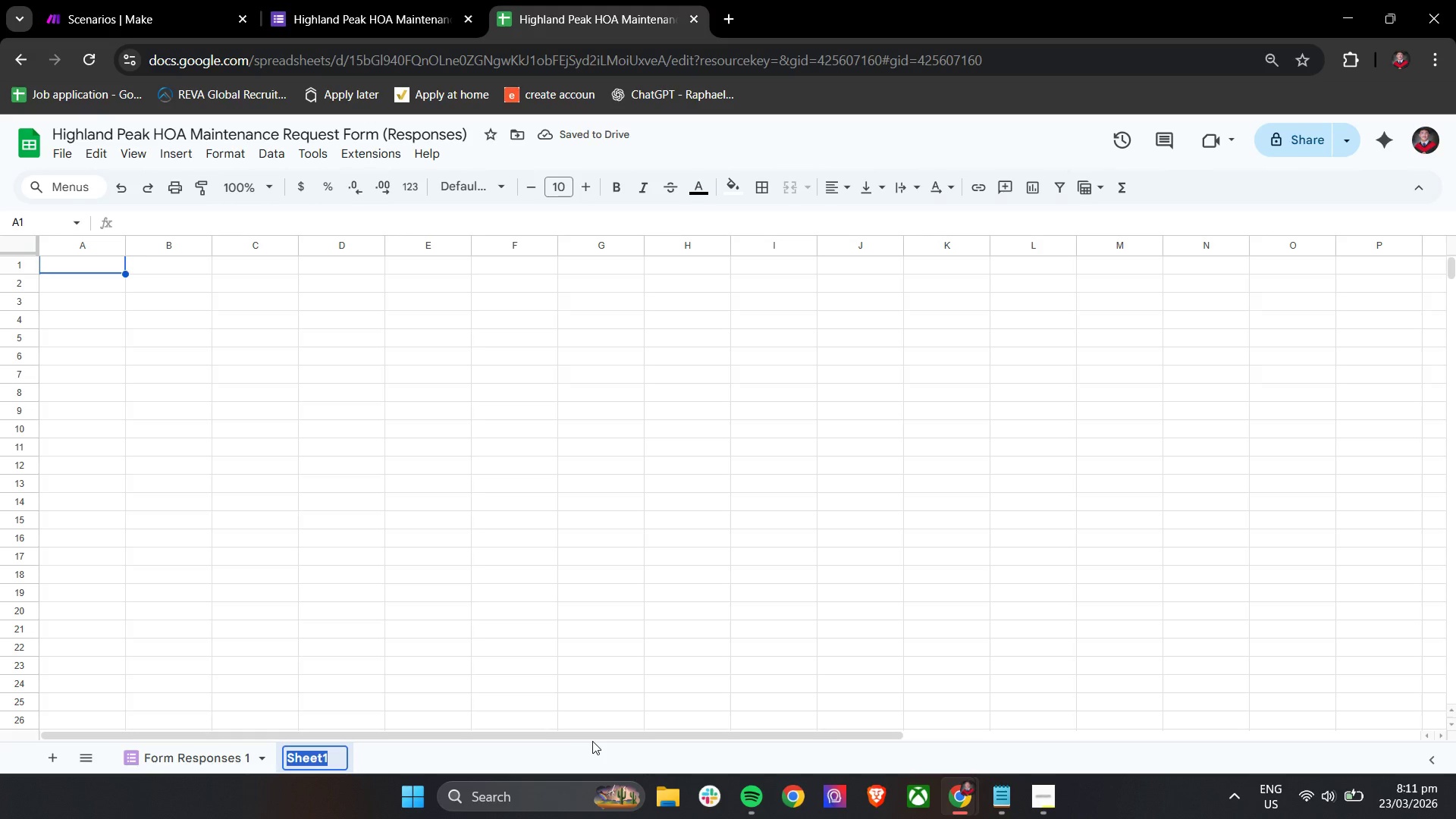 
type(Ti)
key(Backspace)
key(Backspace)
key(Backspace)
key(Backspace)
type(Maintae)
key(Backspace)
key(Backspace)
type(enance Log)
 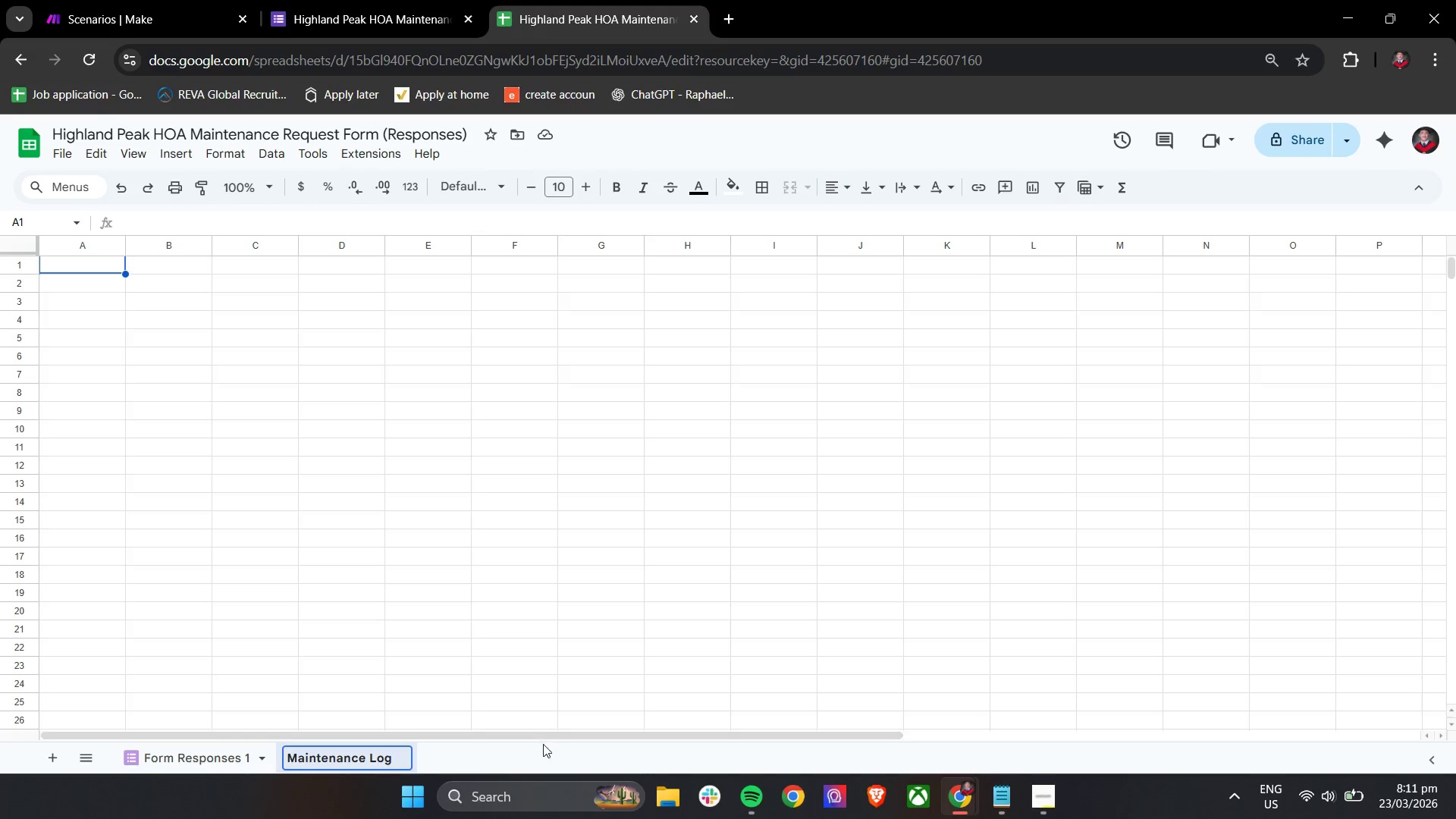 
double_click([374, 467])
 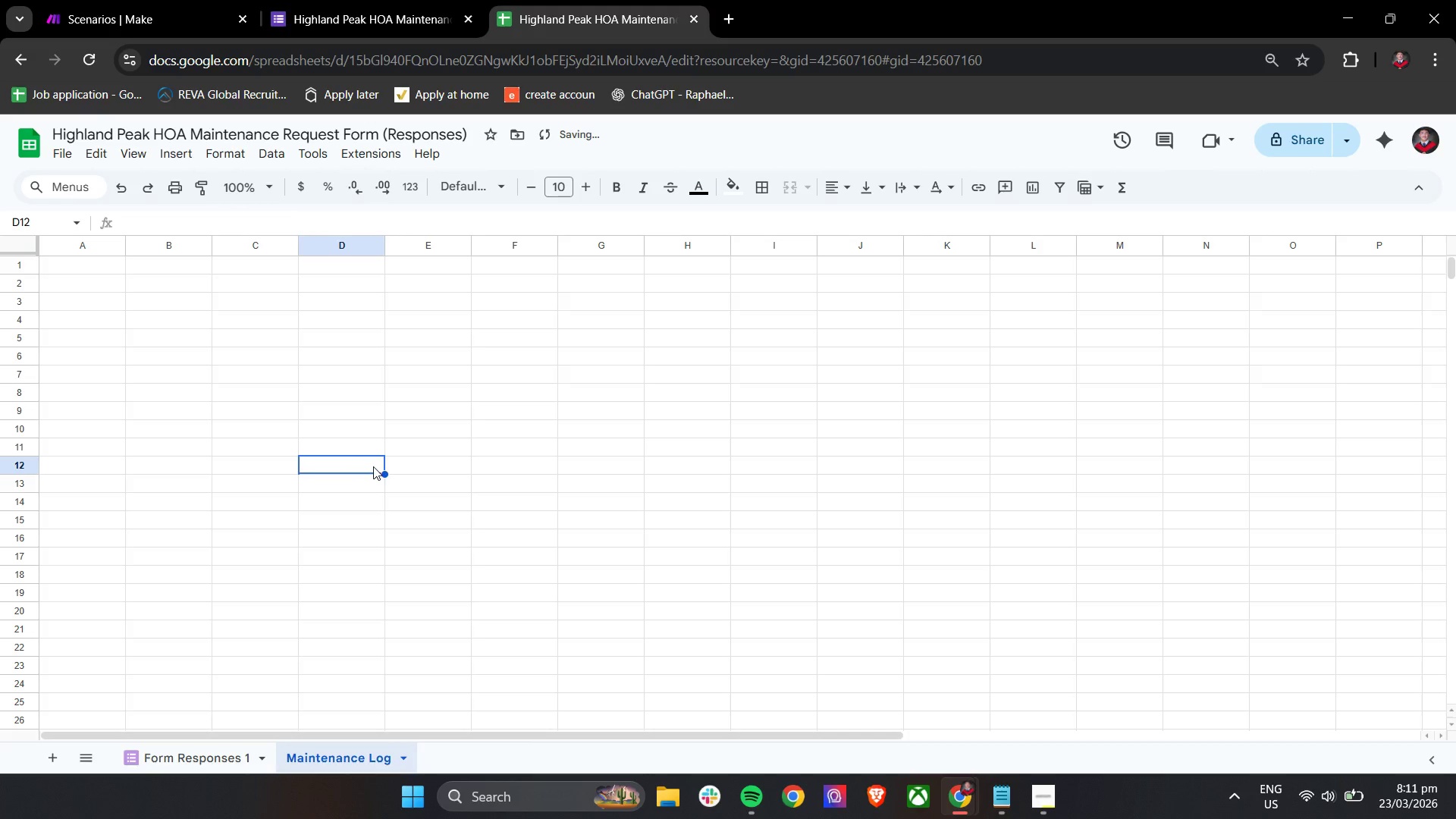 
left_click([98, 268])
 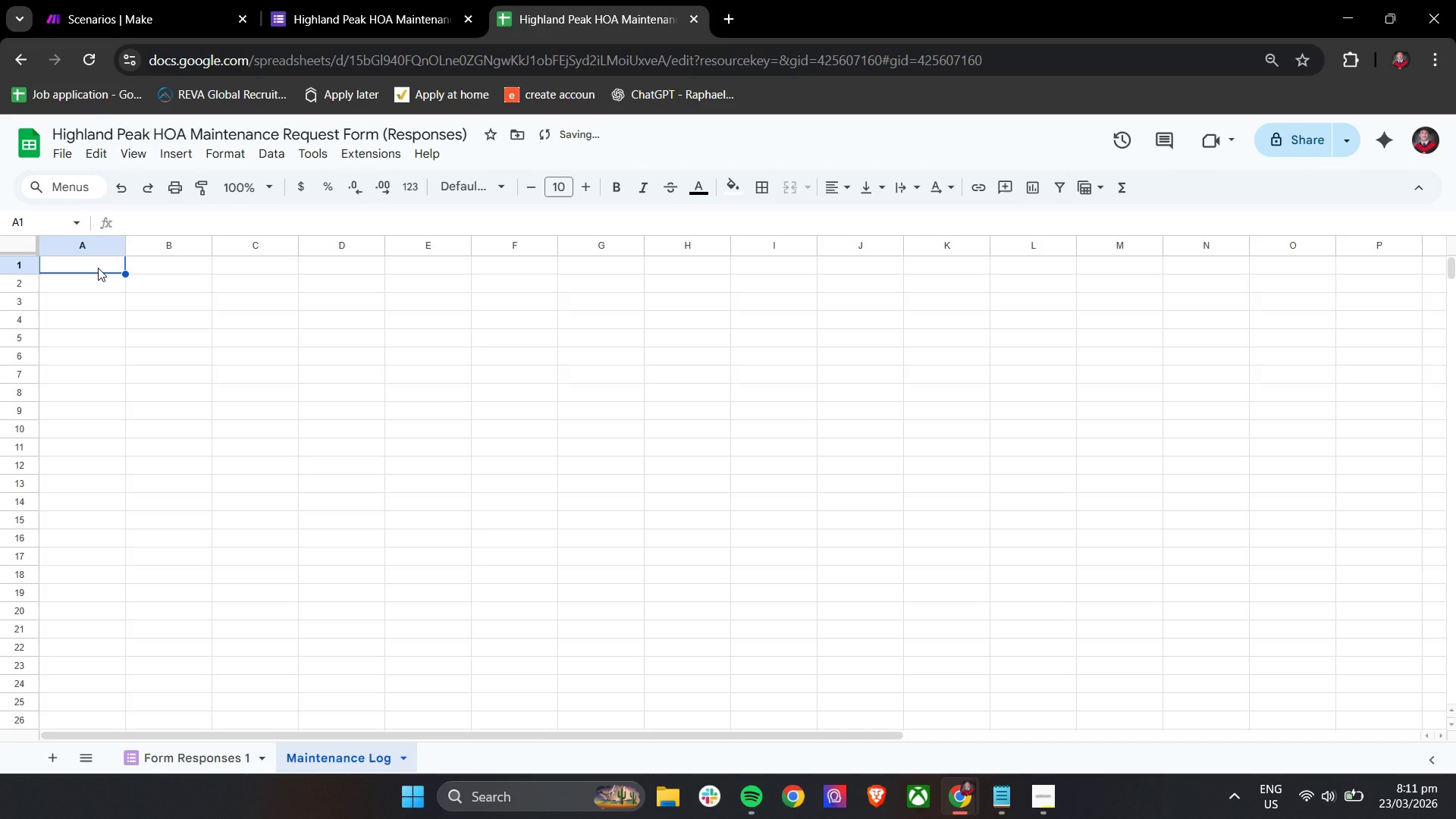 
scroll: coordinate [373, 466], scroll_direction: up, amount: 2.0
 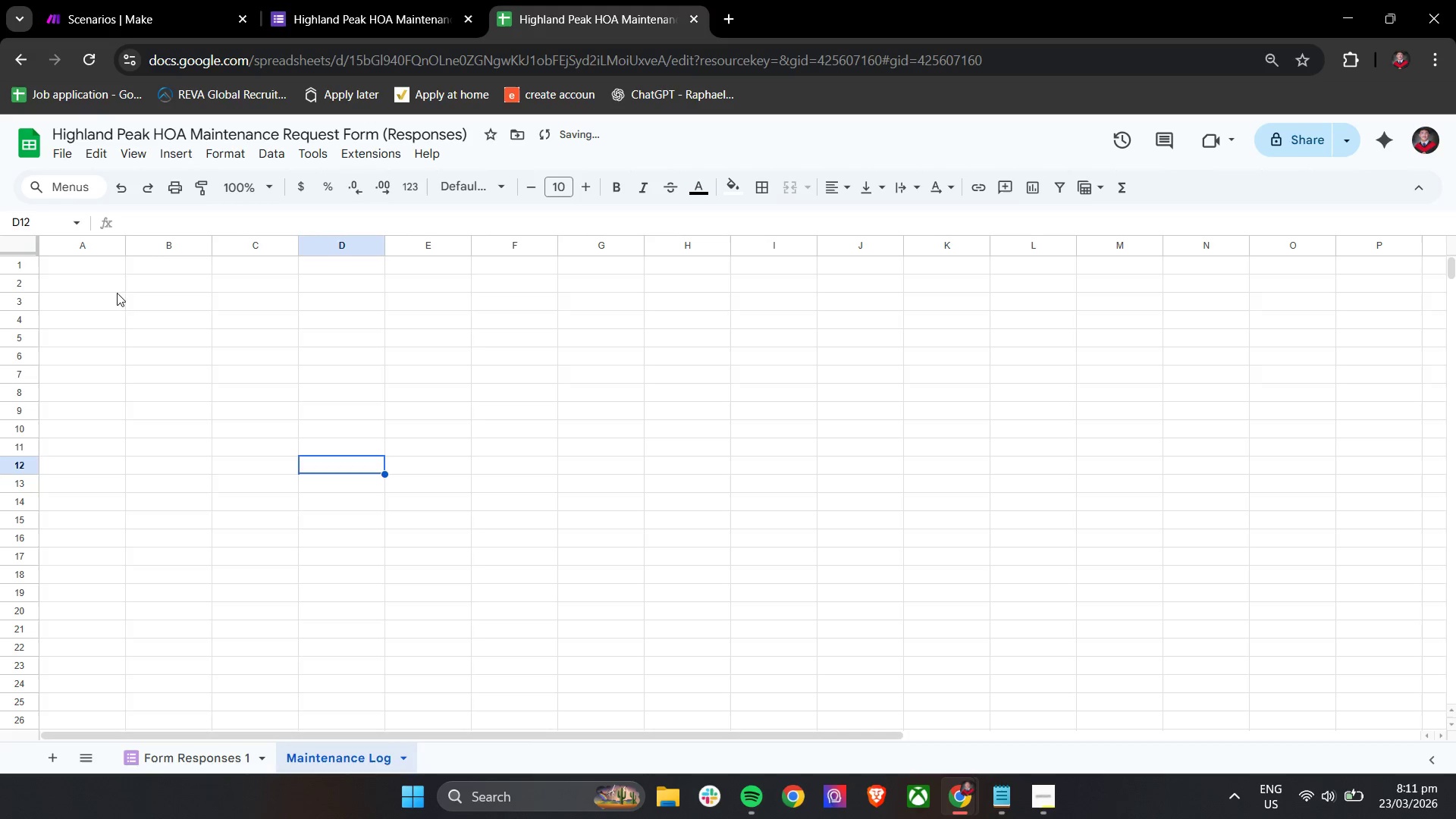 
type(Tim)
key(Backspace)
key(Backspace)
key(Backspace)
key(Backspace)
 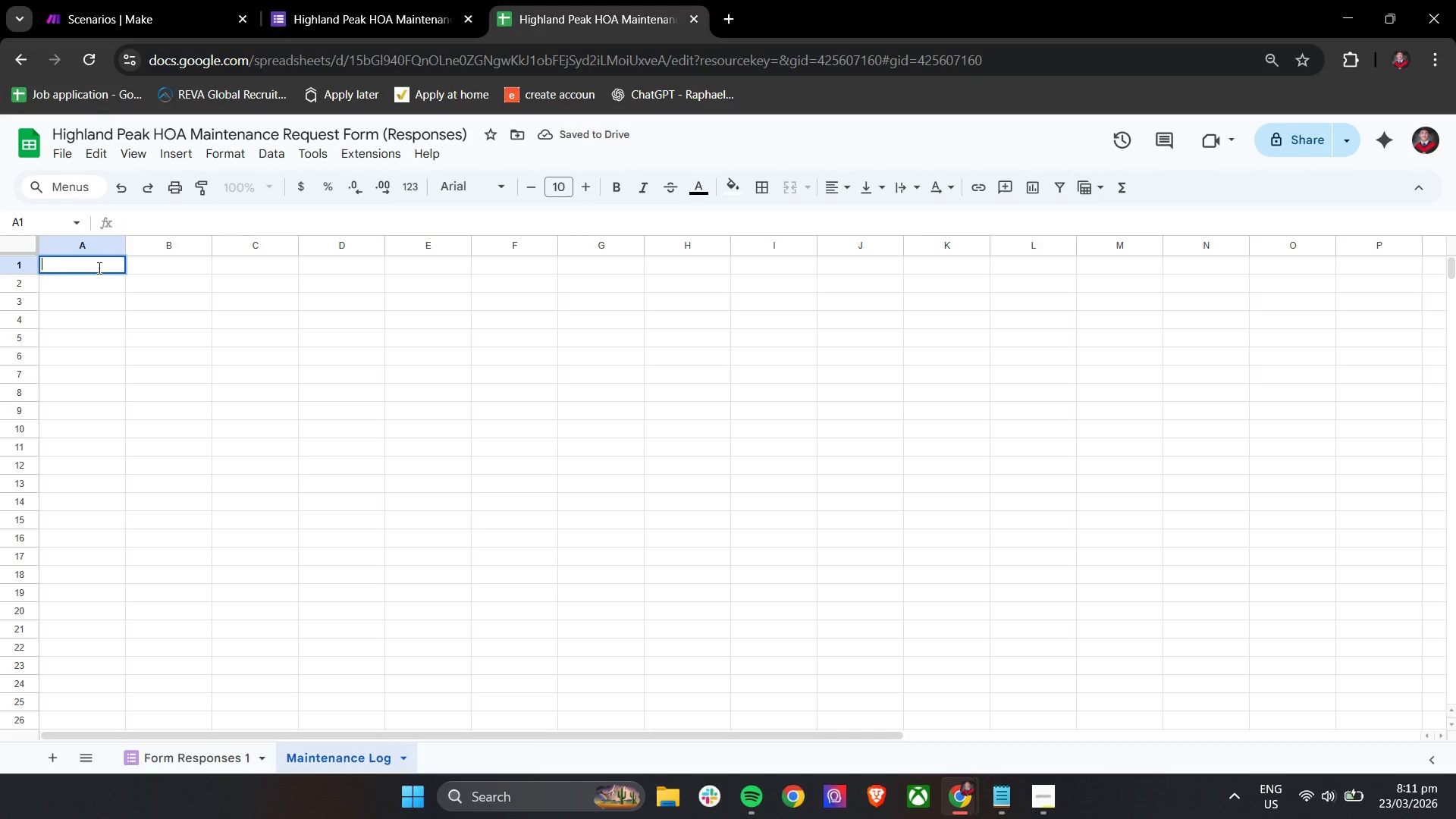 
key(Control+B)
 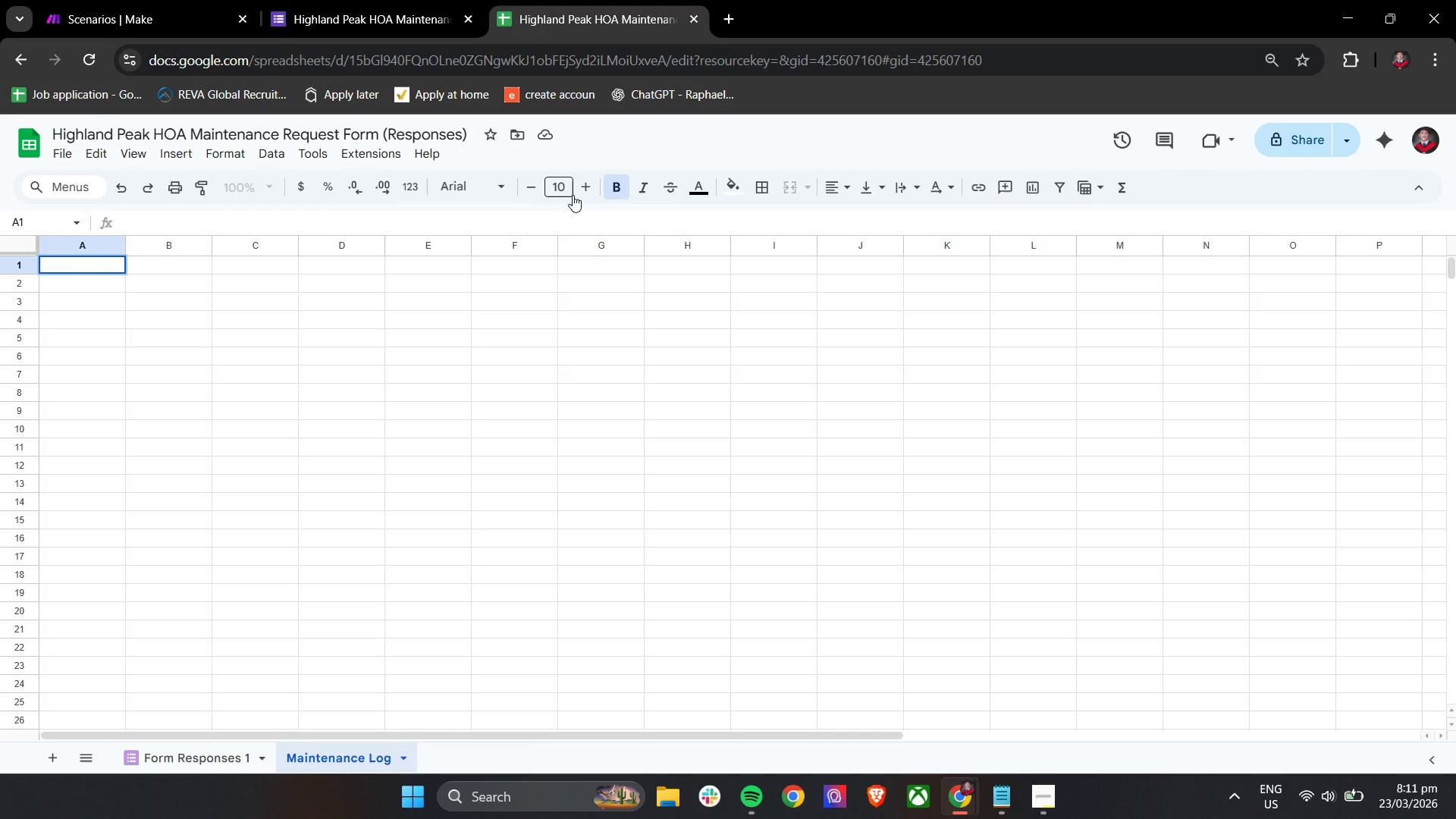 
double_click([588, 189])
 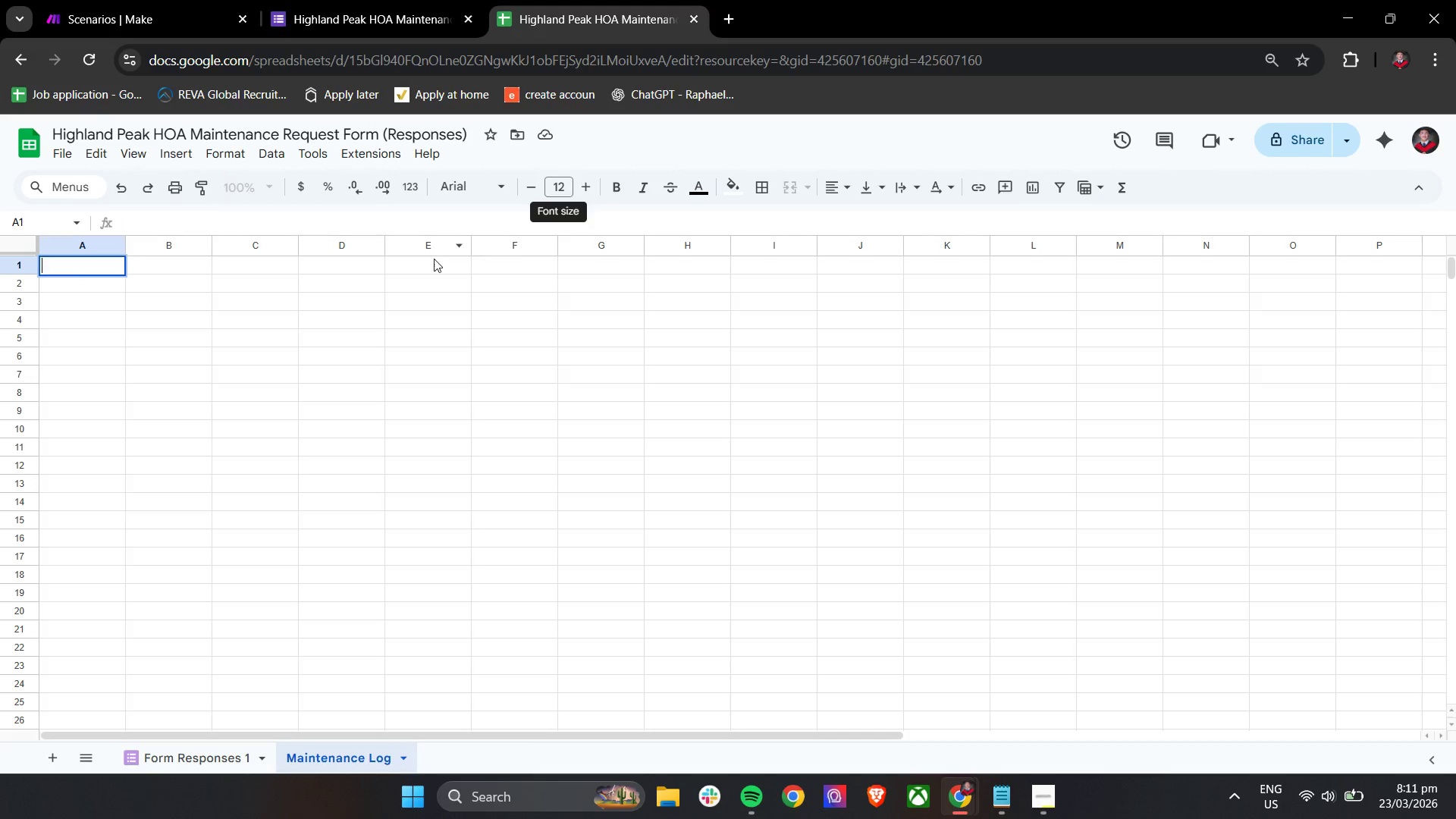 
type(Tie)
key(Backspace)
key(Backspace)
key(Backspace)
key(Backspace)
 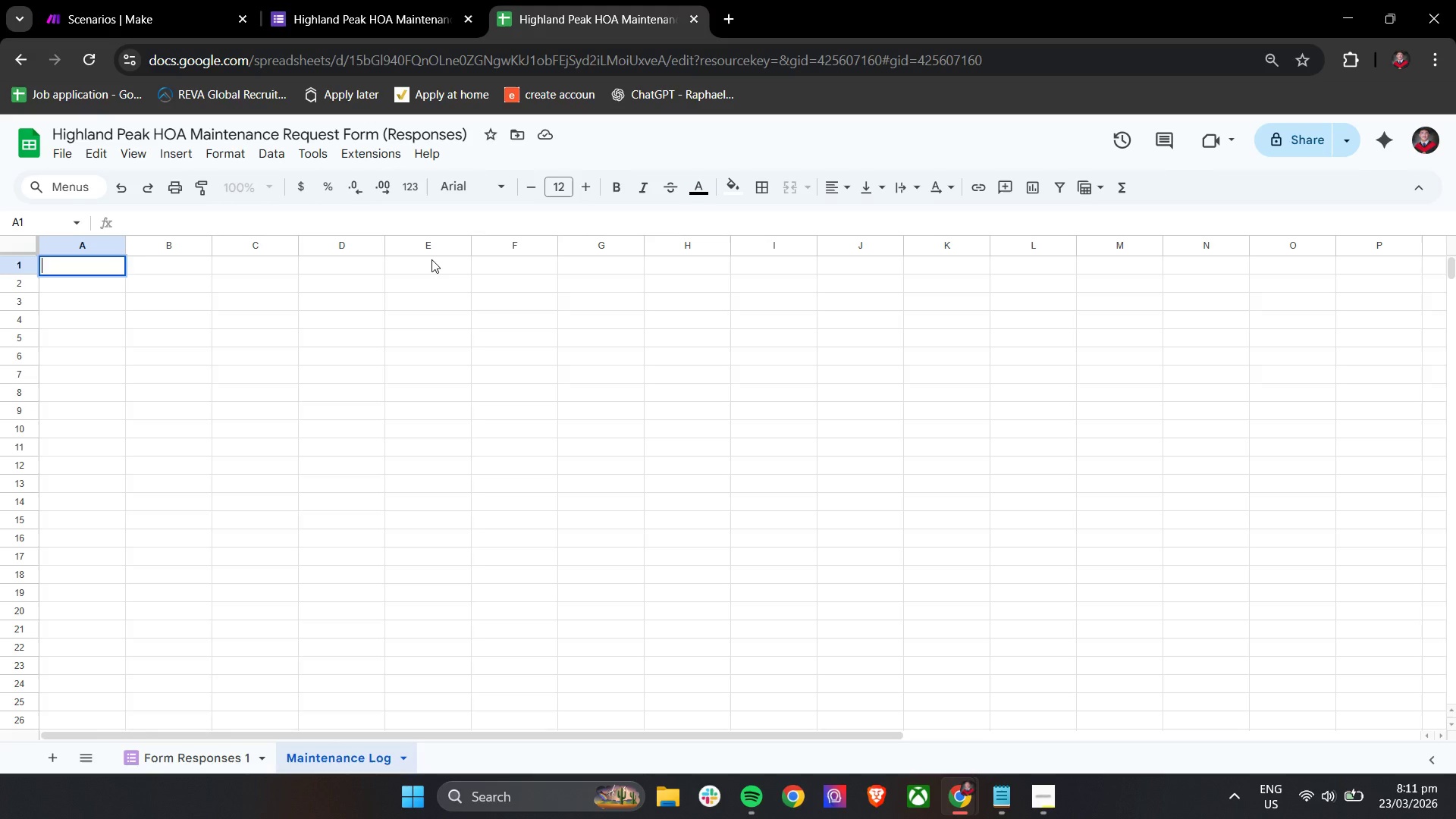 
key(Control+B)
 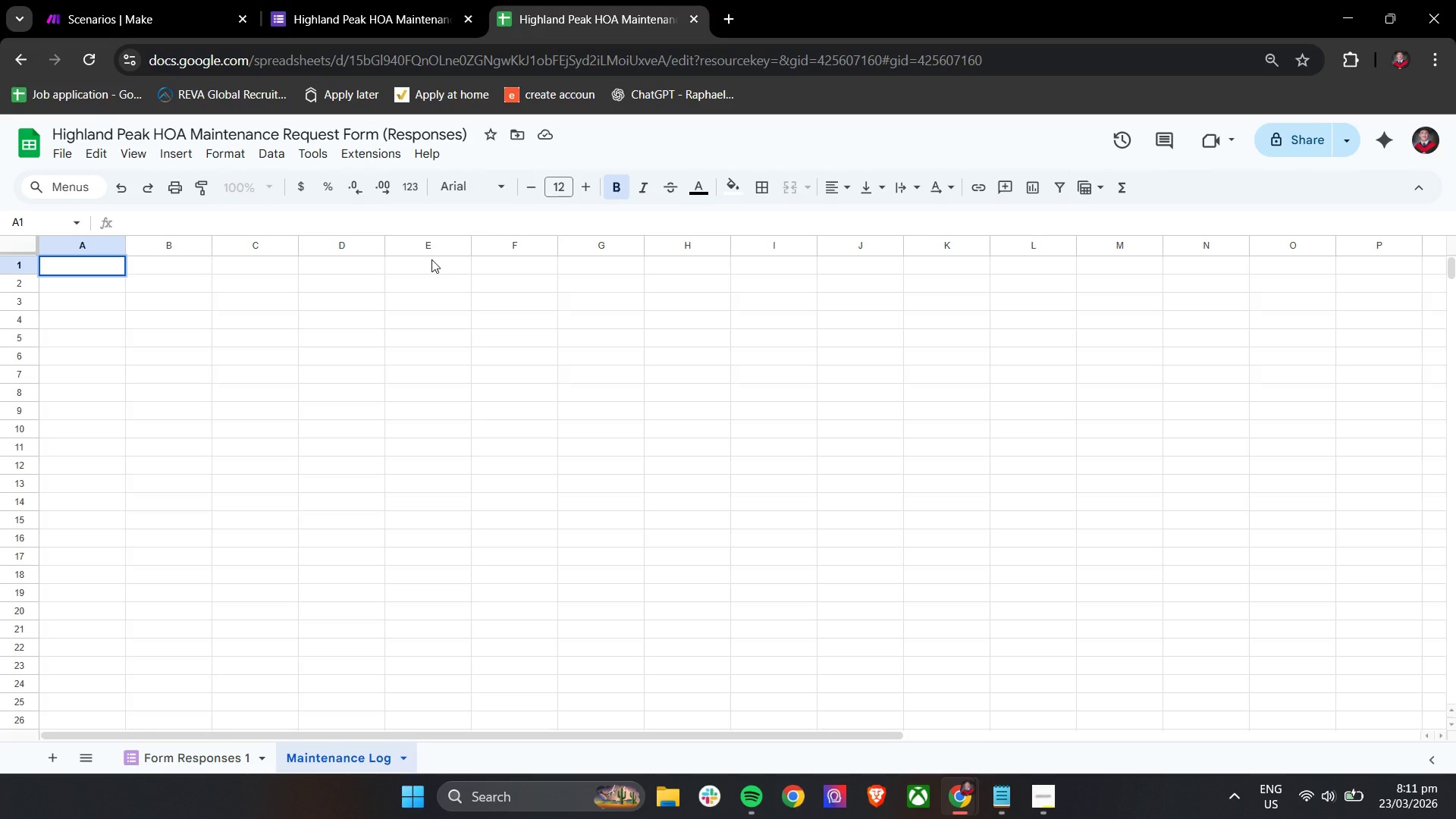 
type(TIme)
key(Backspace)
key(Backspace)
key(Backspace)
type(ime )
key(Backspace)
type(stma)
key(Backspace)
key(Backspace)
type(amo)
key(Backspace)
type(p)
key(Tab)
 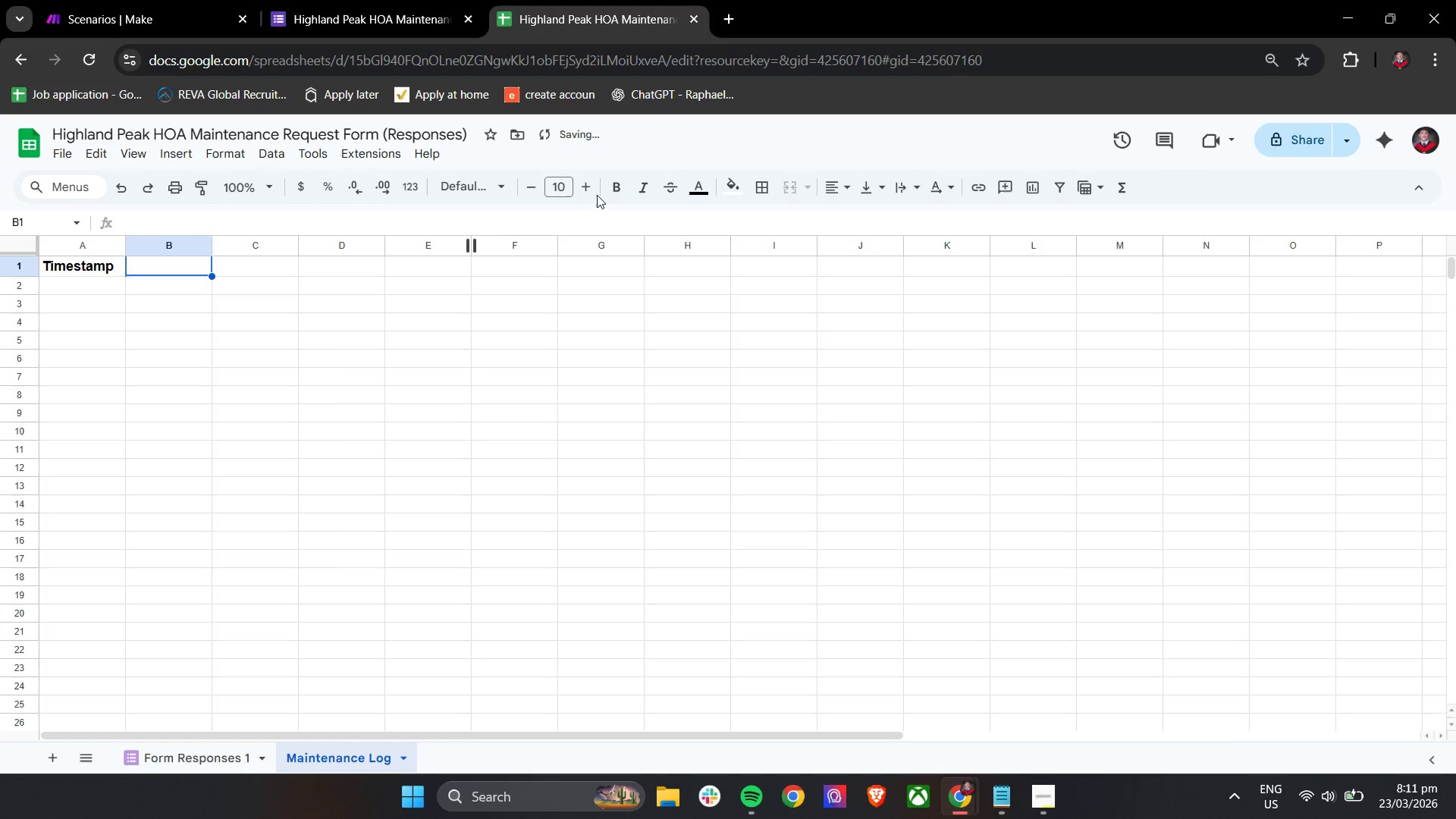 
double_click([595, 188])
 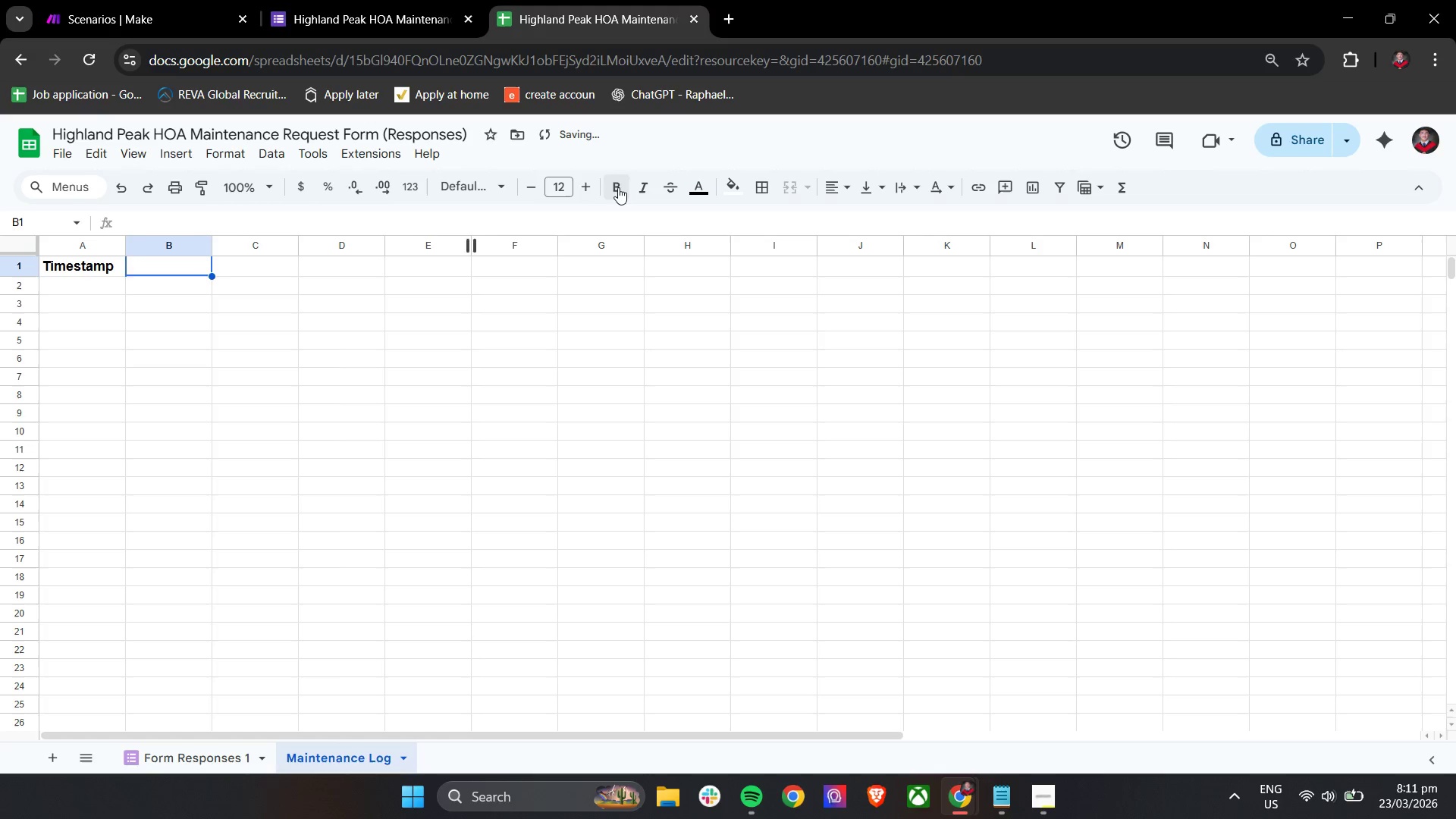 
triple_click([618, 187])
 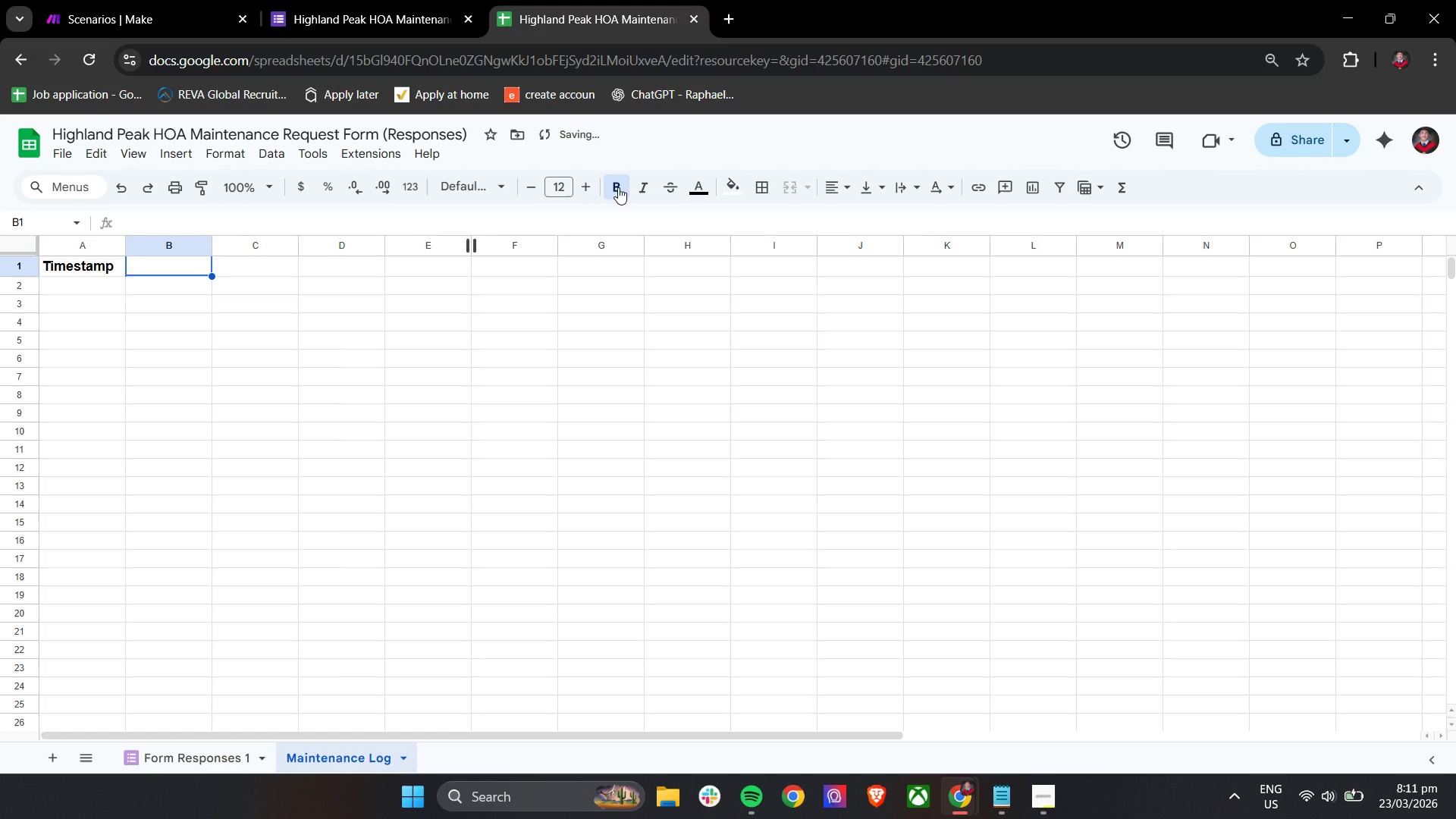 
hold_key(key=ControlLeft, duration=0.47)
 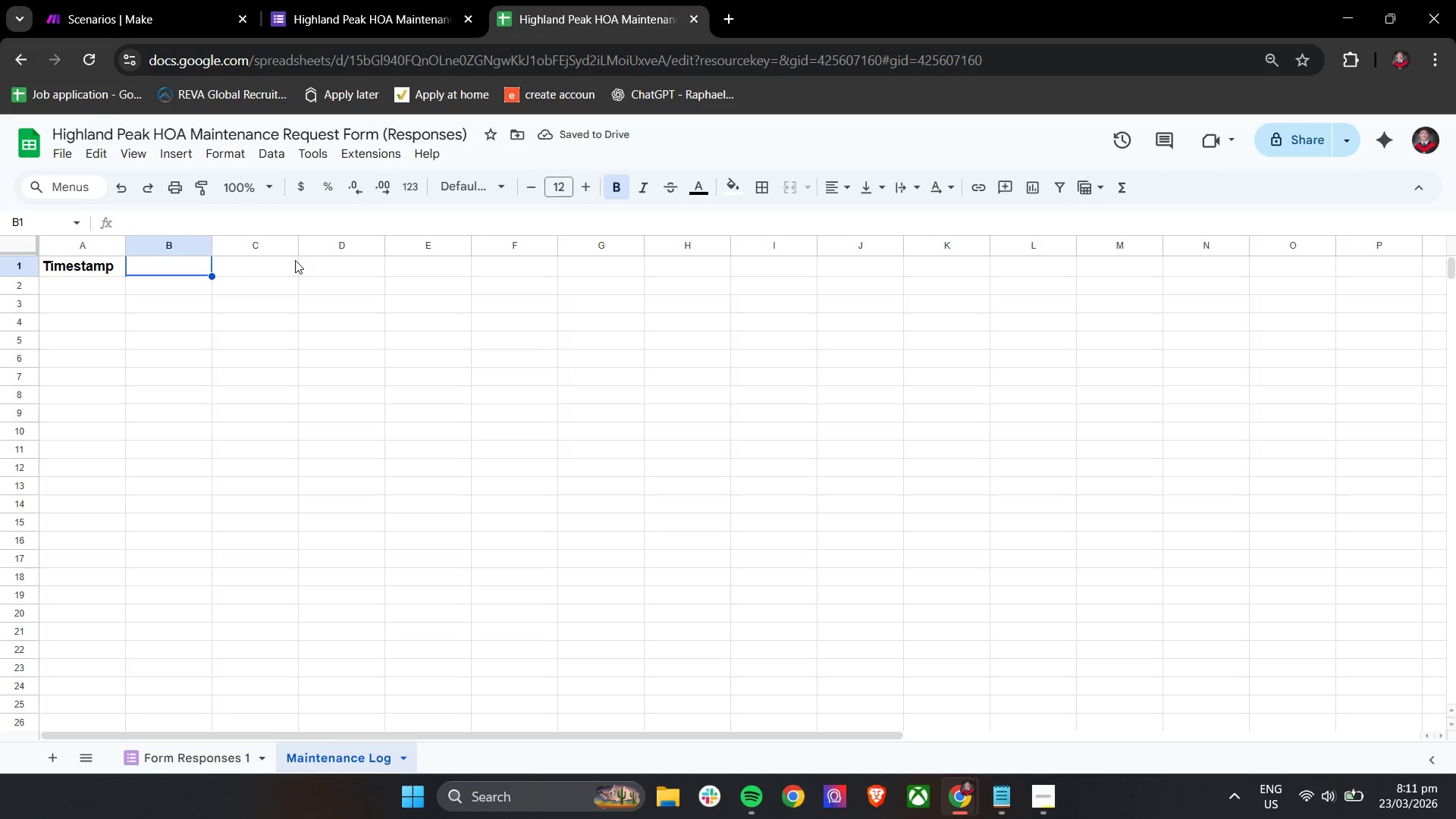 
type(Residen)
 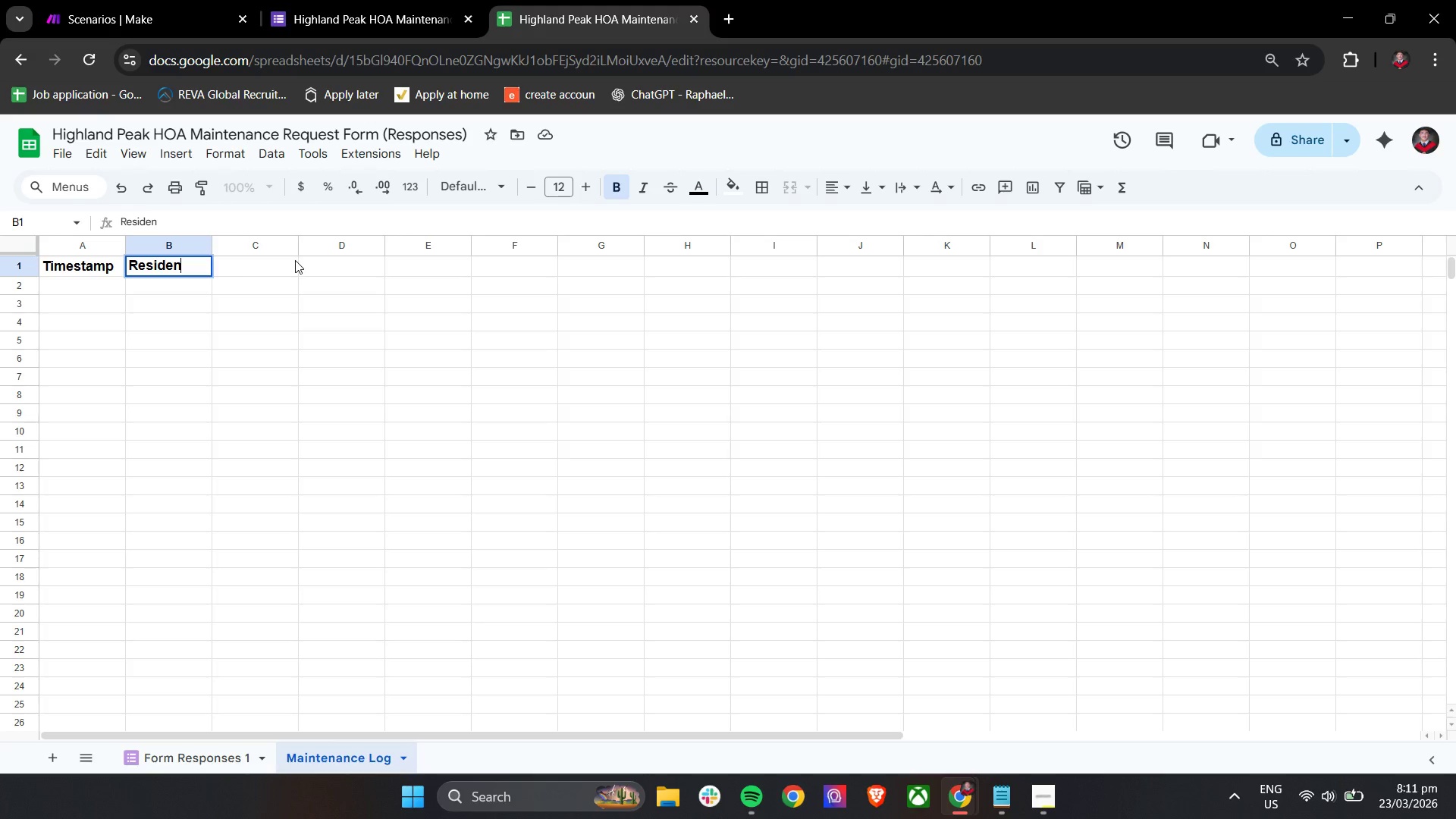 
hold_key(key=ControlLeft, duration=0.53)
 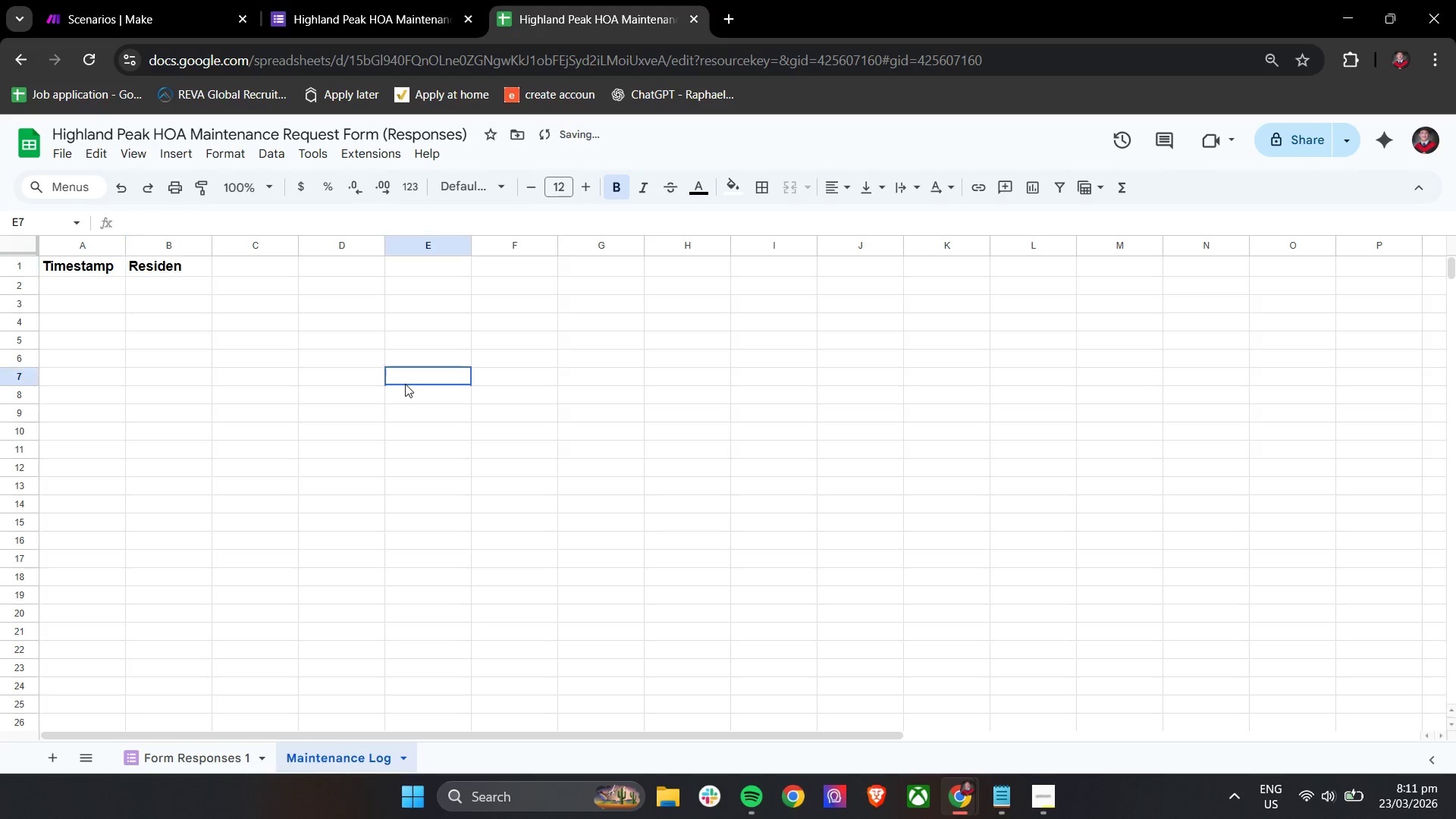 
hold_key(key=A, duration=0.31)
 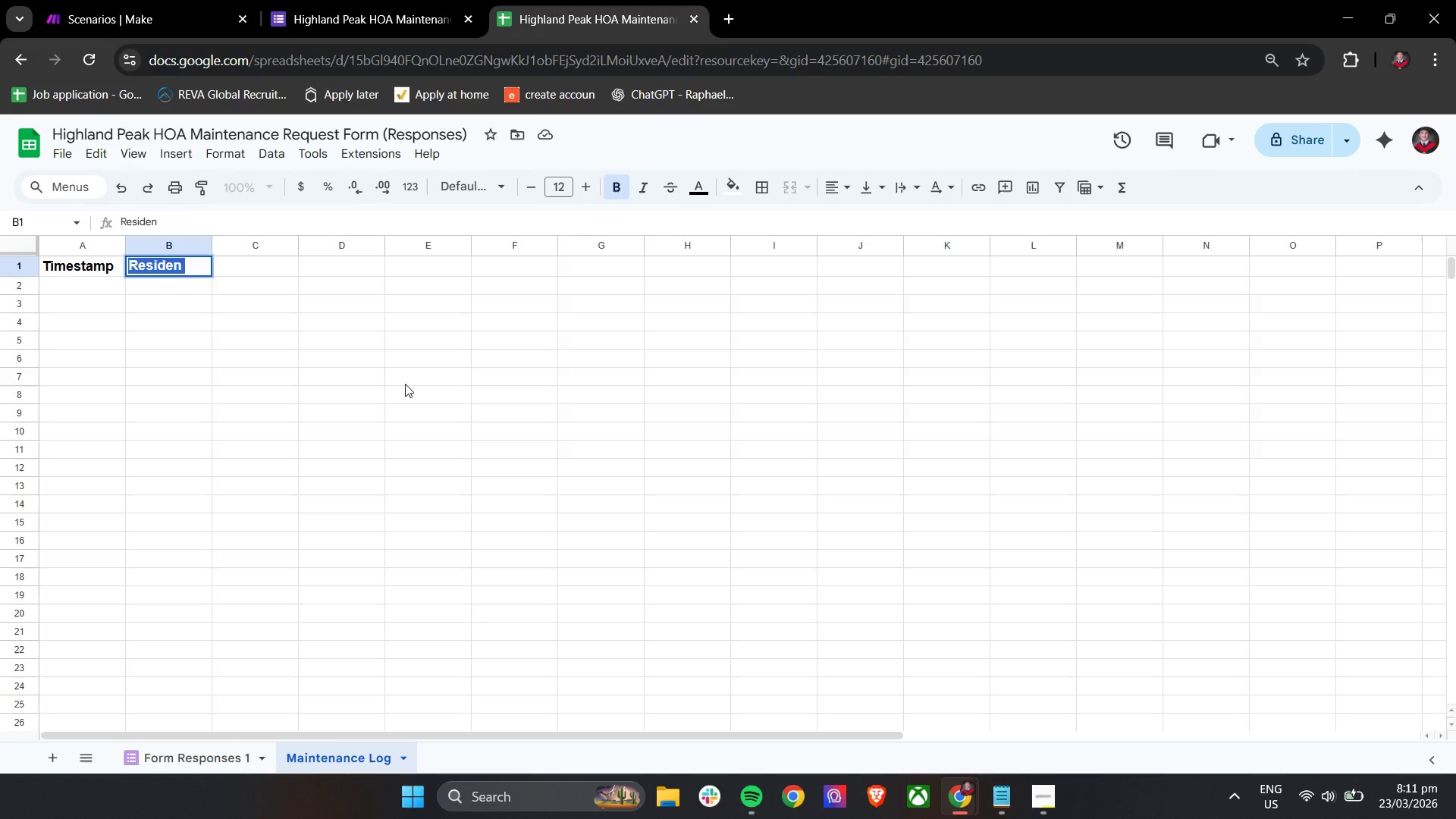 
left_click([405, 384])
 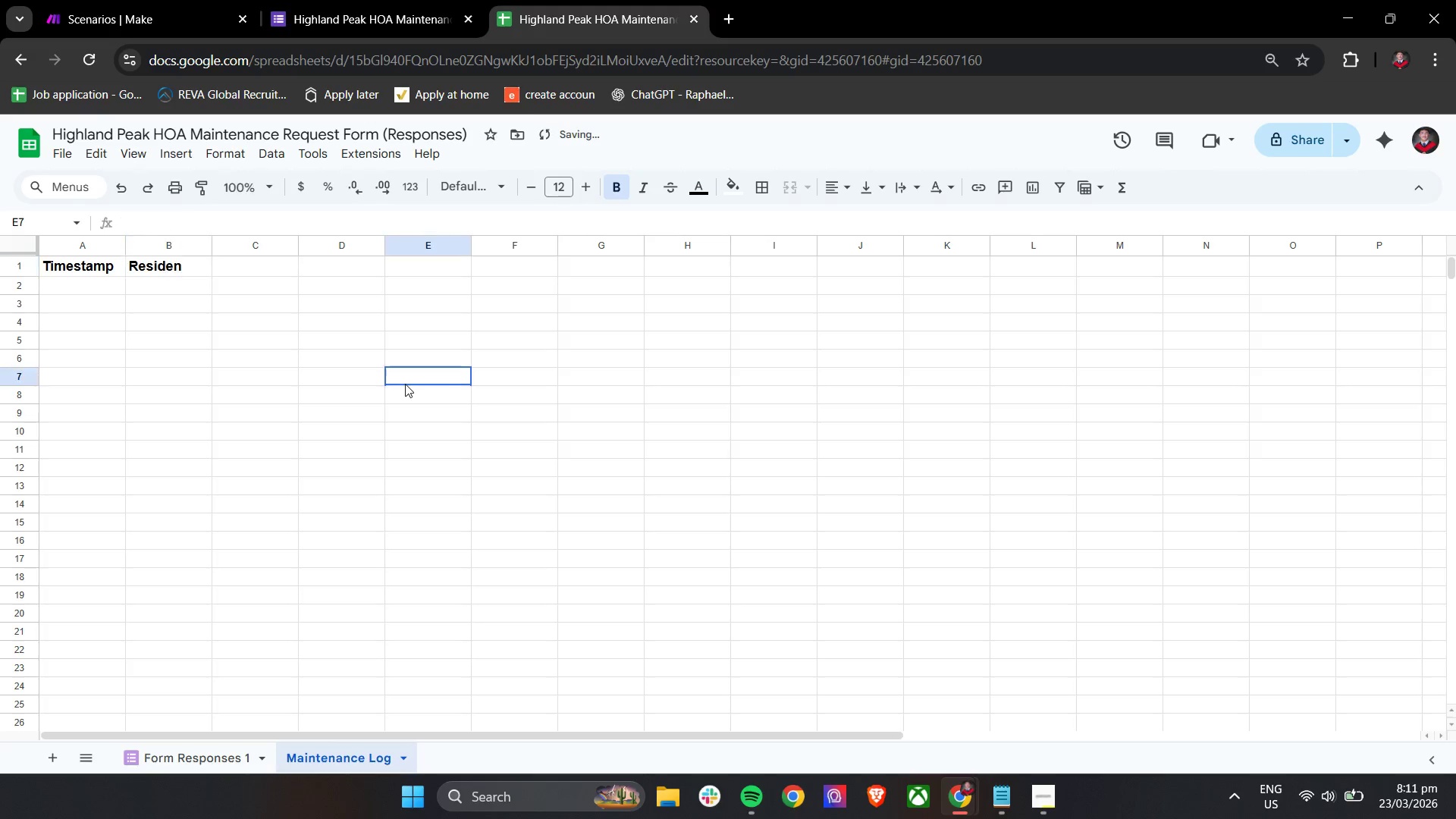 
key(Control+A)
 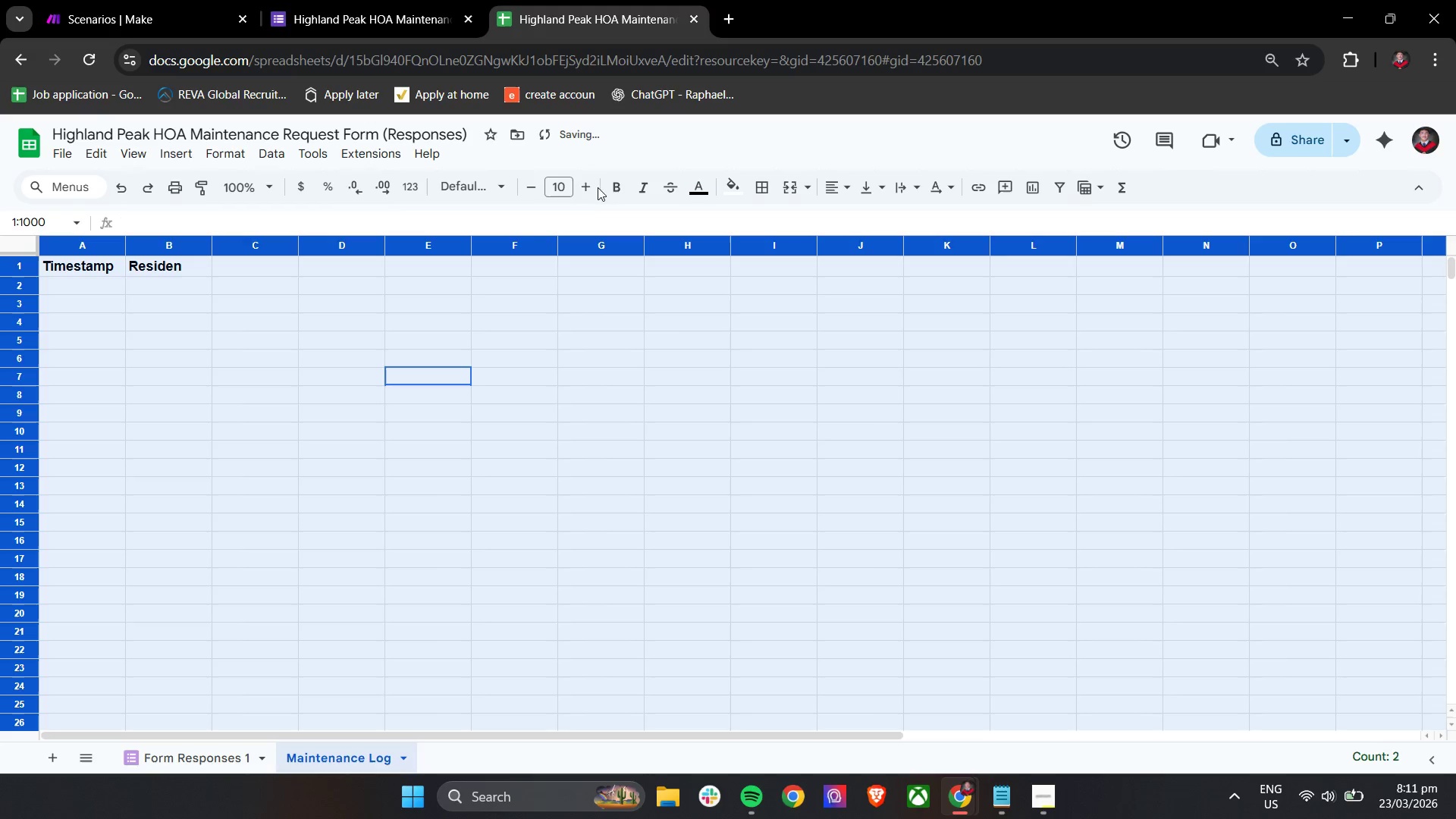 
double_click([595, 187])
 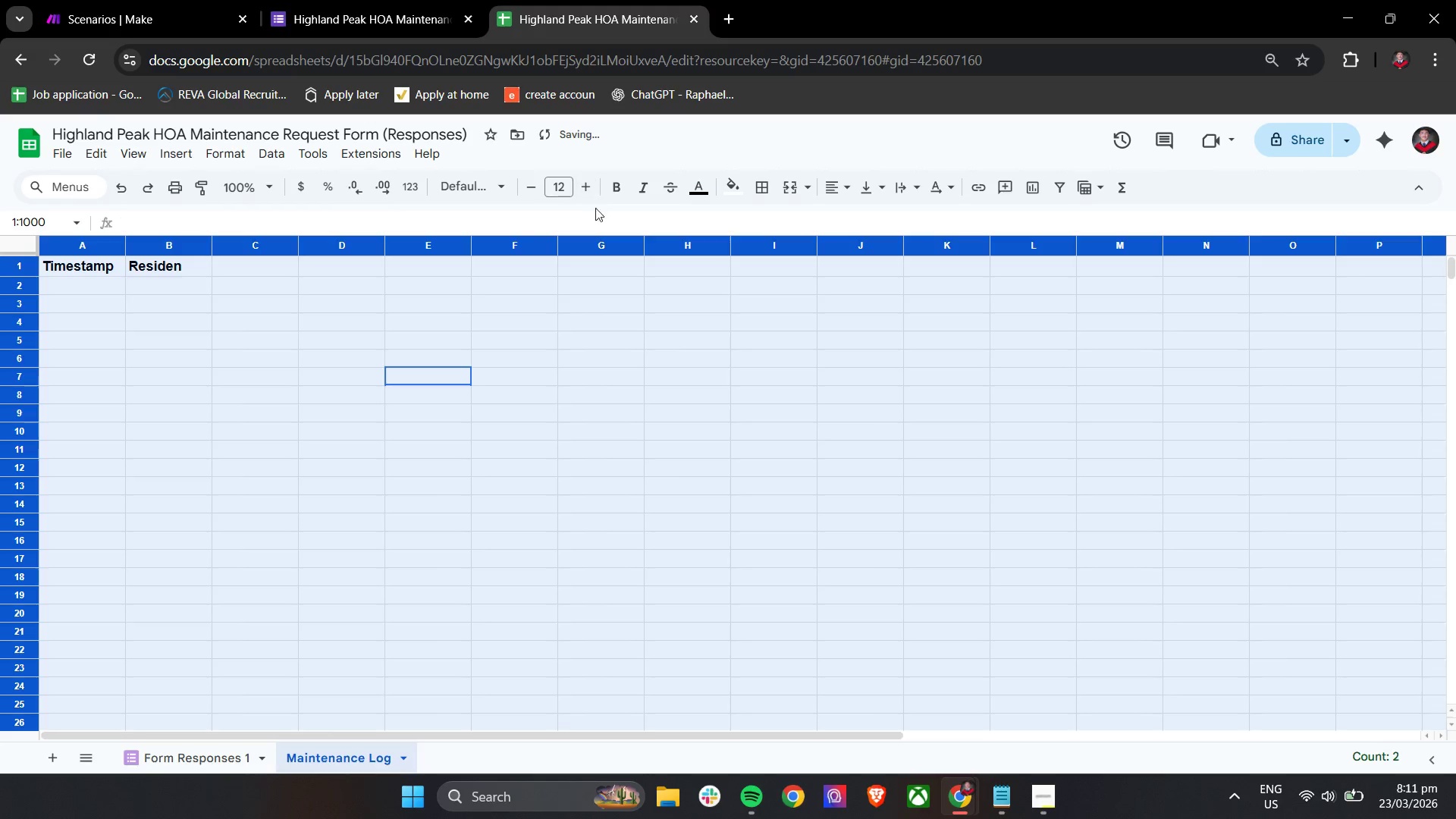 
left_click([526, 328])
 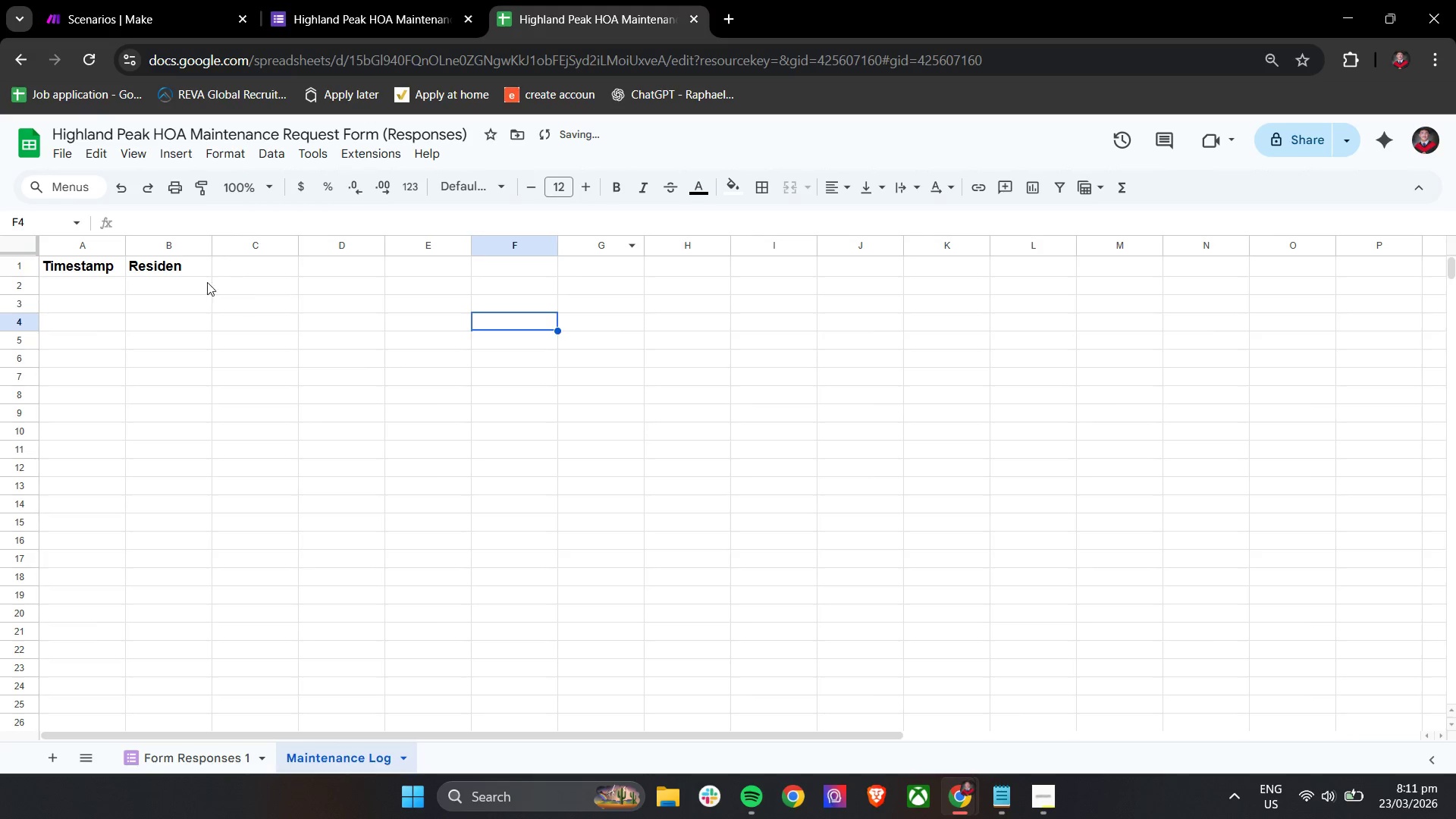 
left_click([192, 268])
 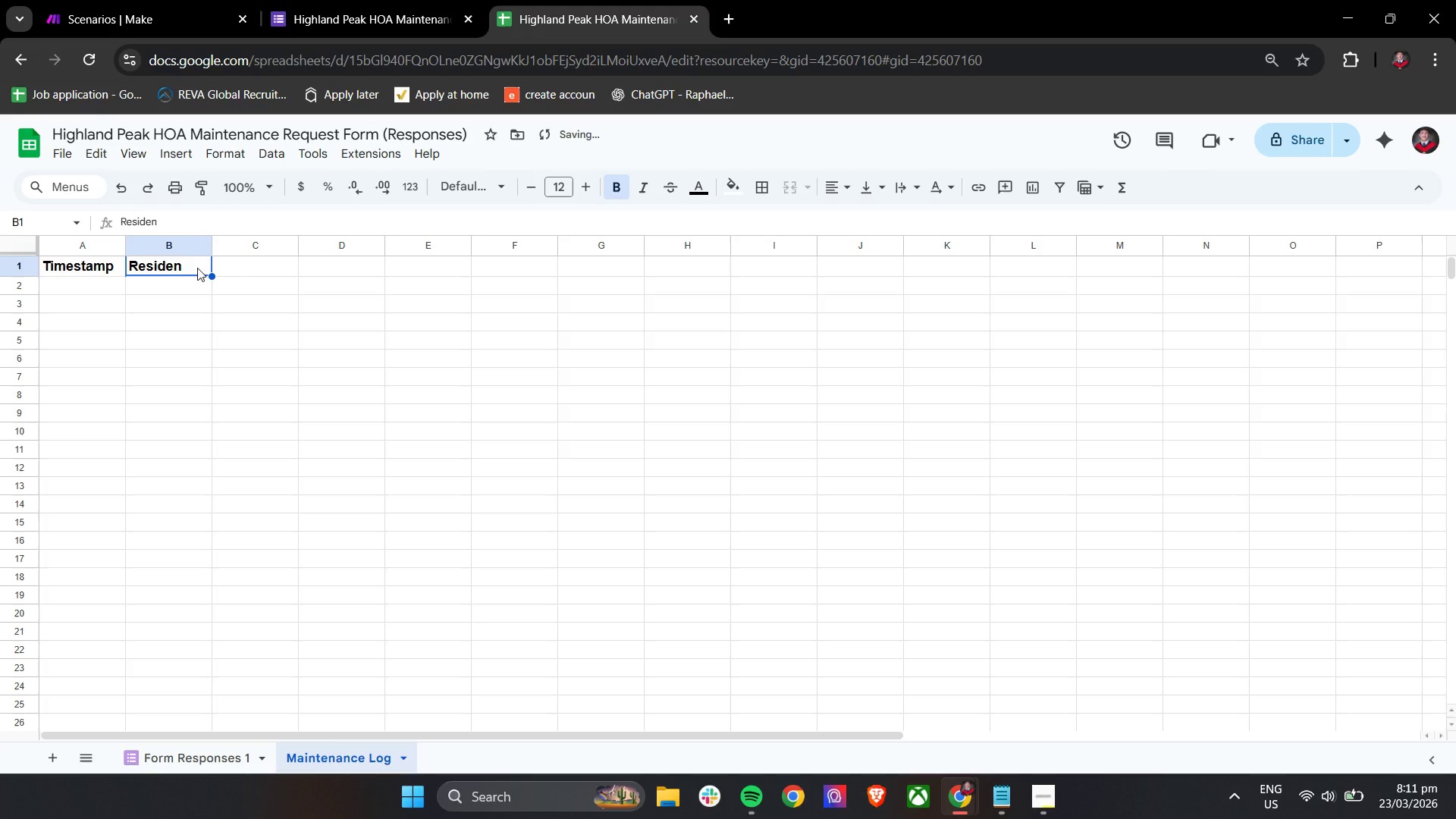 
double_click([197, 268])
 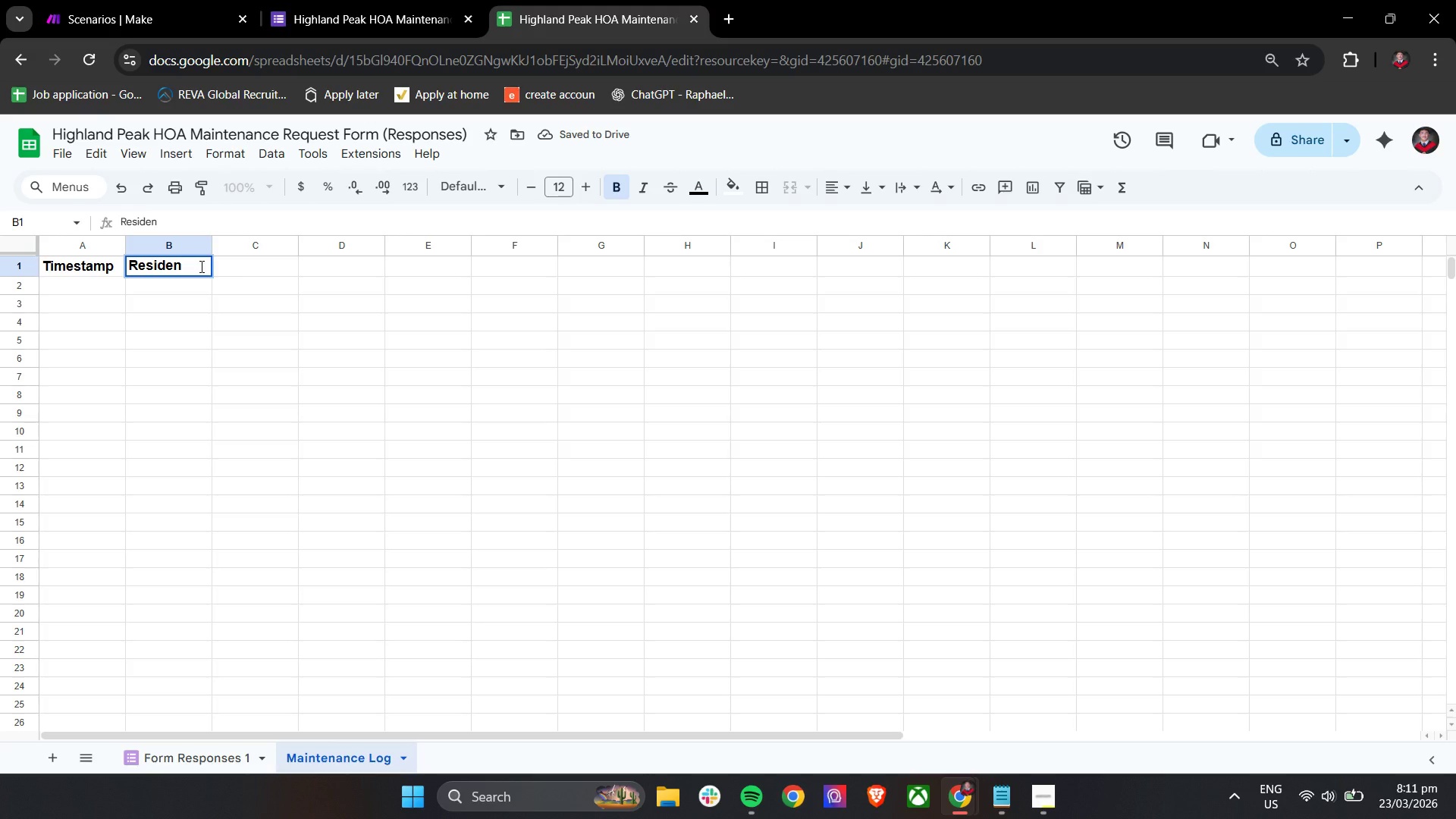 
type(t name)
key(Backspace)
key(Backspace)
key(Backspace)
key(Backspace)
type(Name)
key(Tab)
 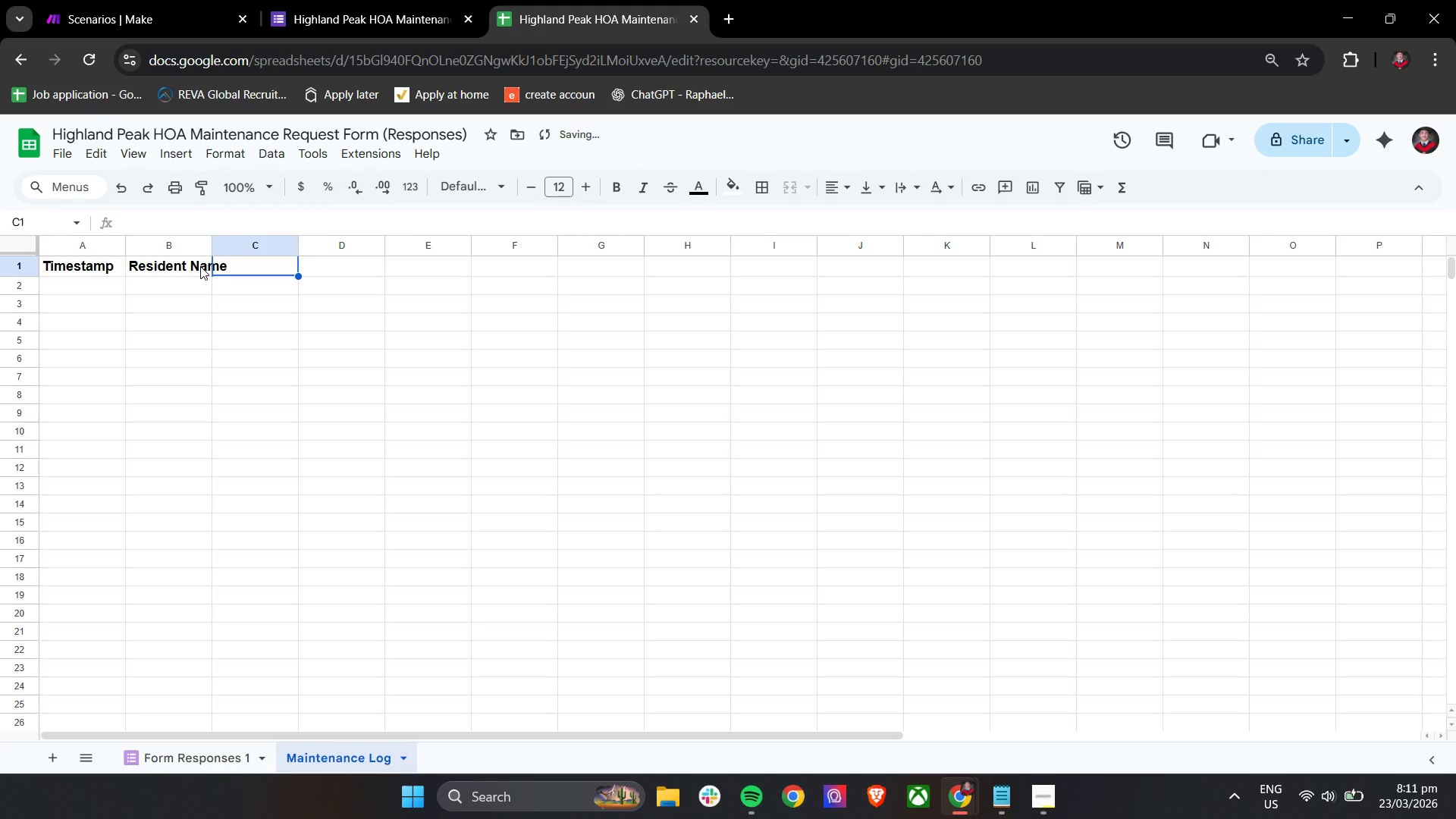 
left_click_drag(start_coordinate=[216, 246], to_coordinate=[253, 247])
 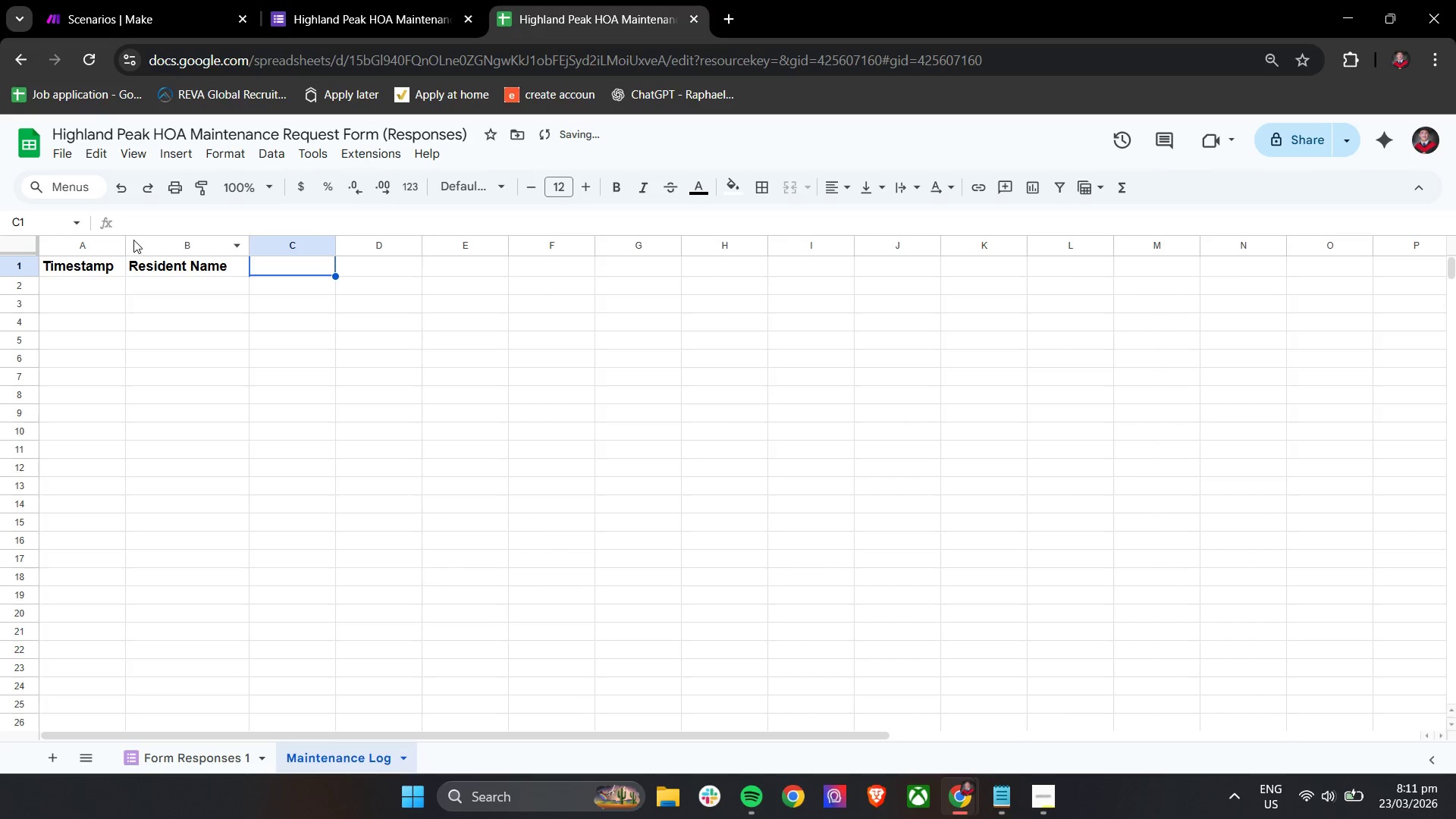 
left_click_drag(start_coordinate=[127, 240], to_coordinate=[173, 251])
 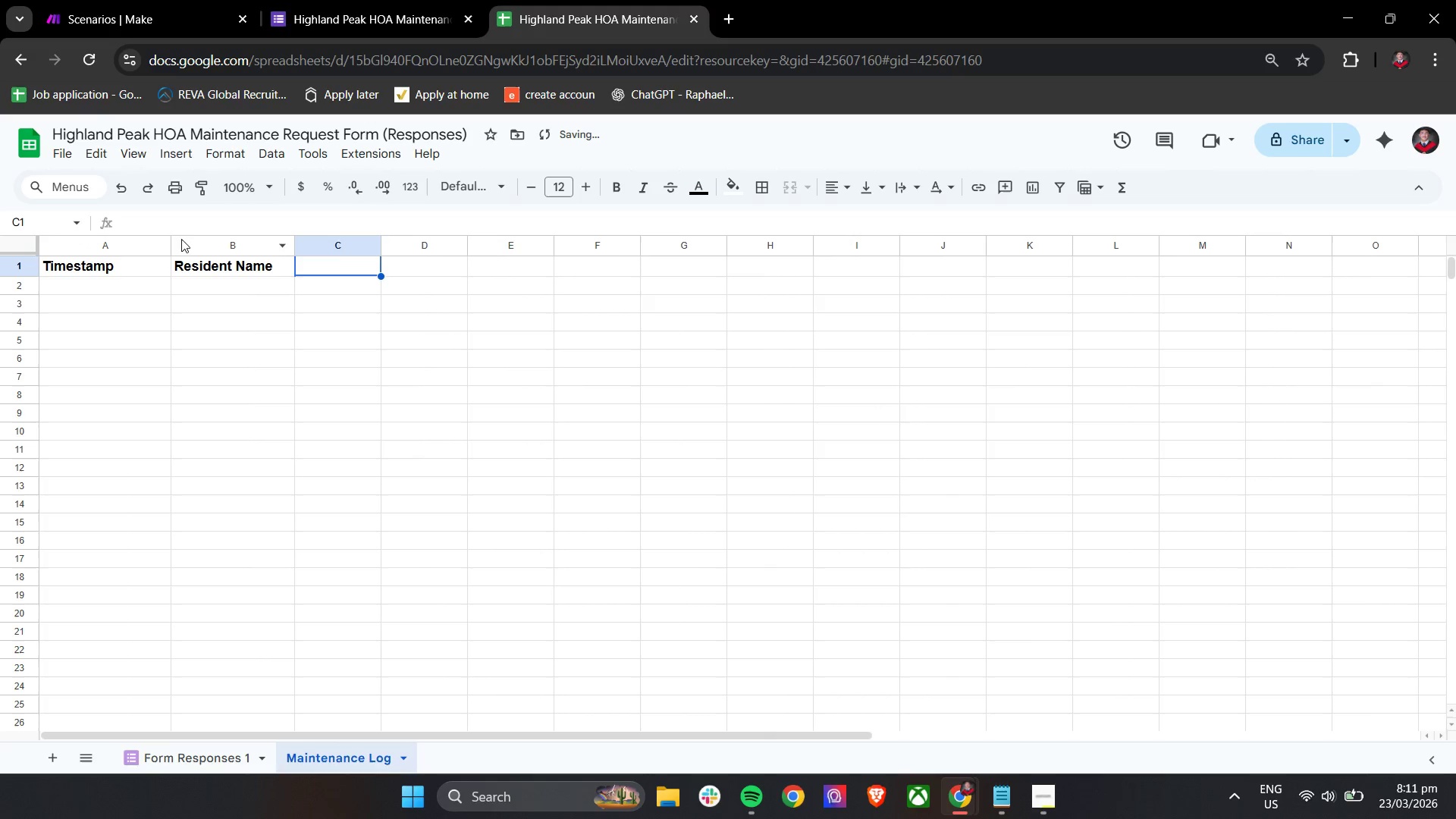 
left_click_drag(start_coordinate=[174, 240], to_coordinate=[150, 247])
 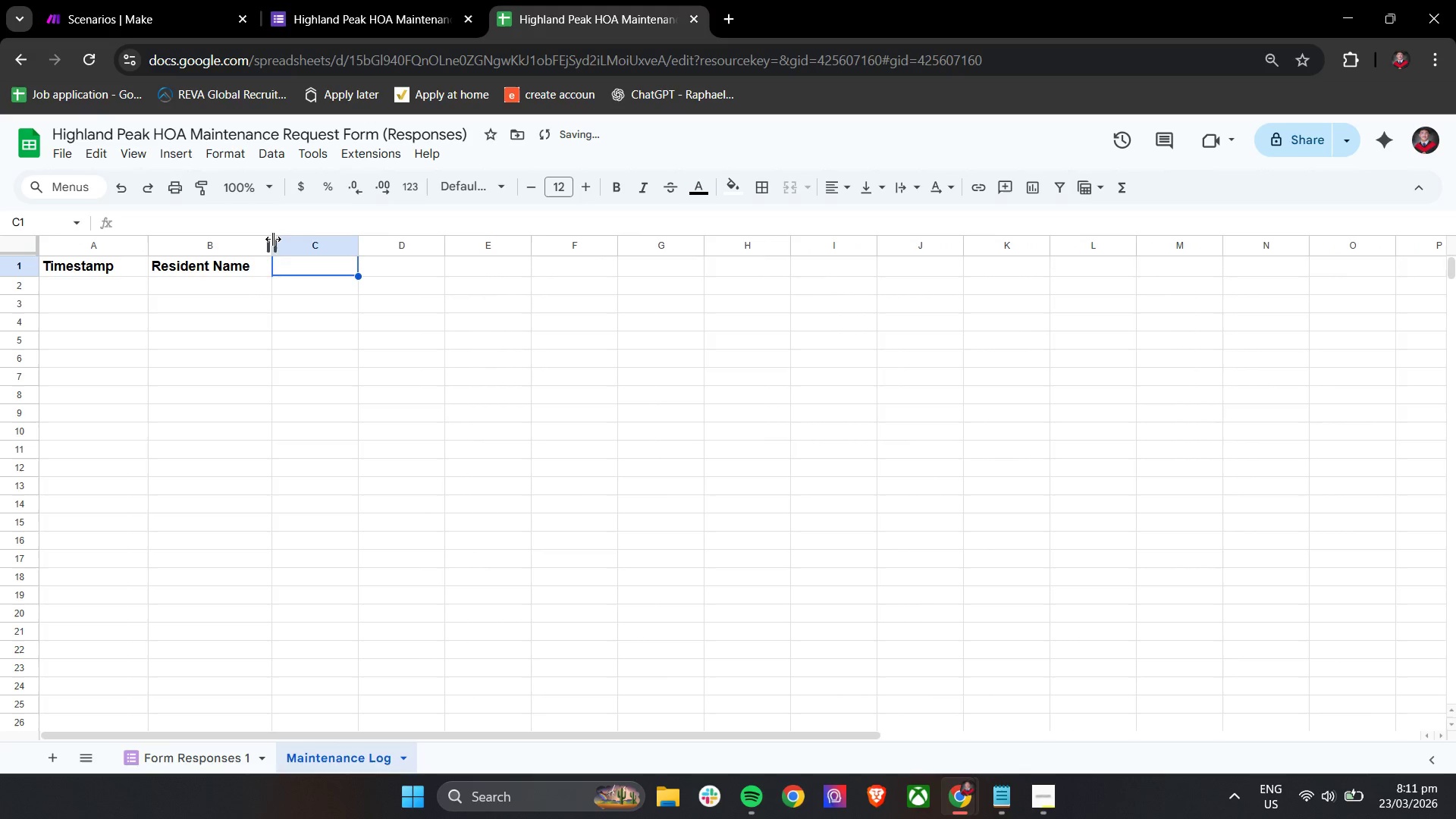 
left_click_drag(start_coordinate=[273, 239], to_coordinate=[294, 243])
 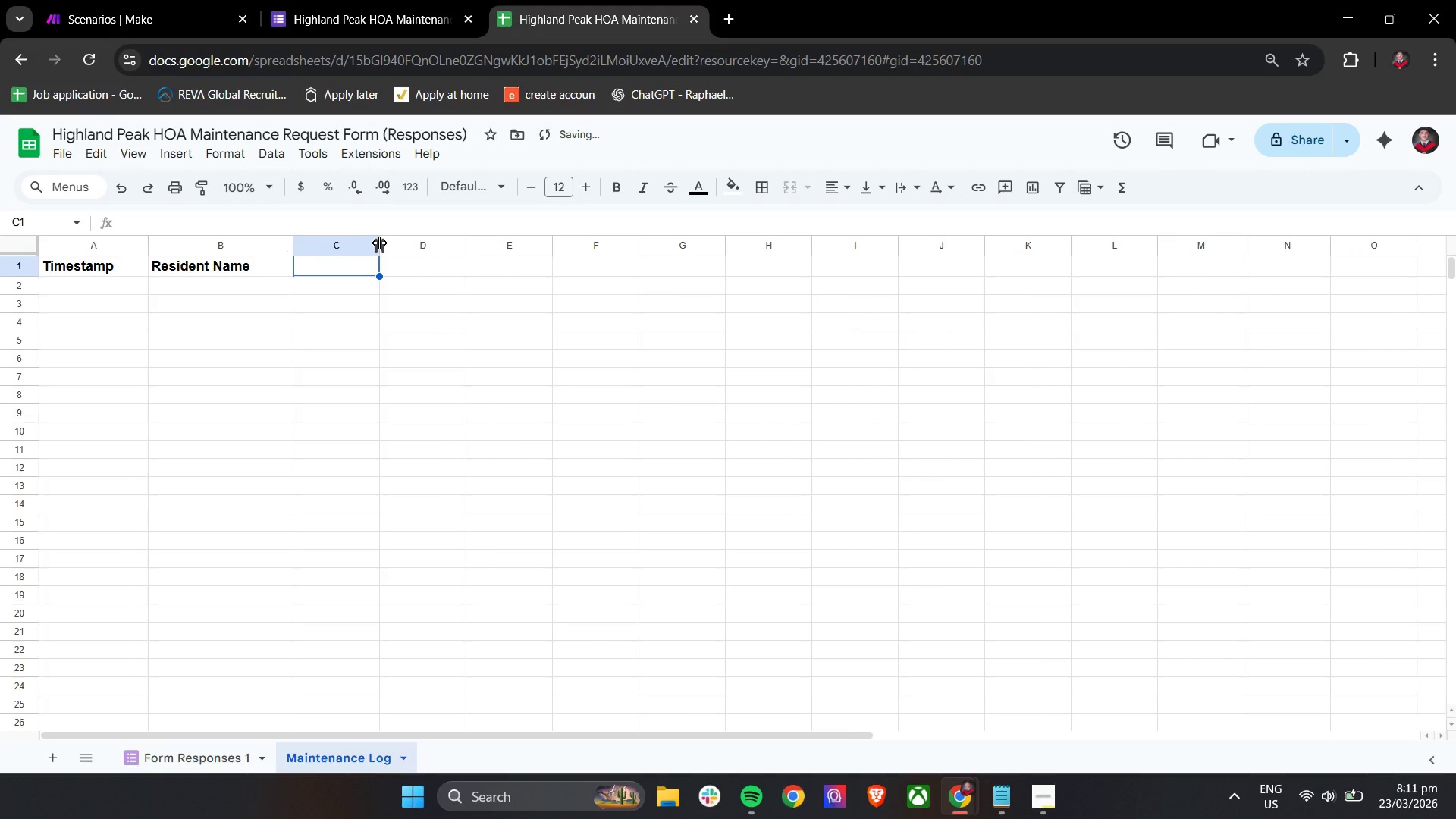 
left_click_drag(start_coordinate=[379, 243], to_coordinate=[406, 248])
 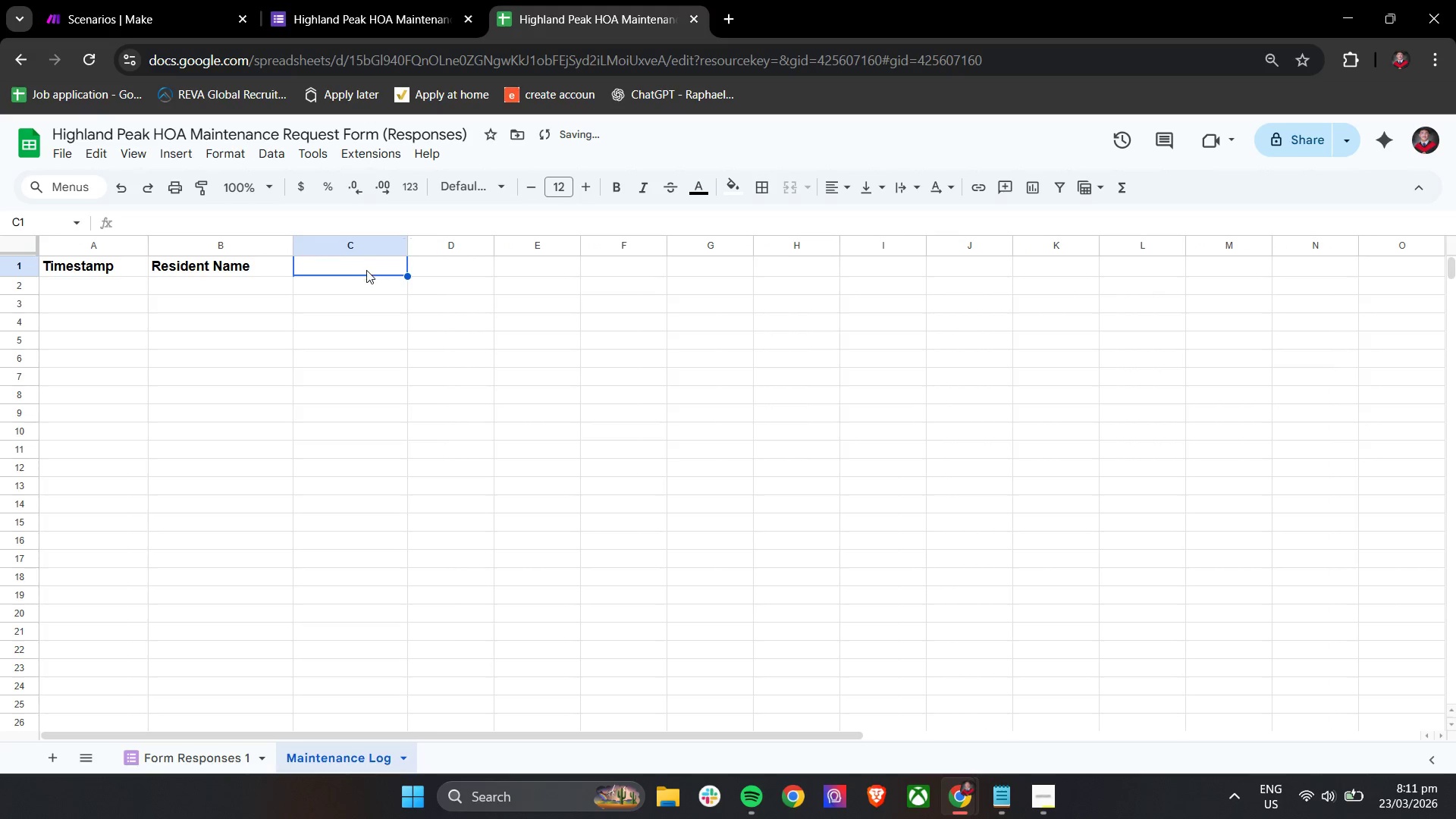 
left_click([366, 270])
 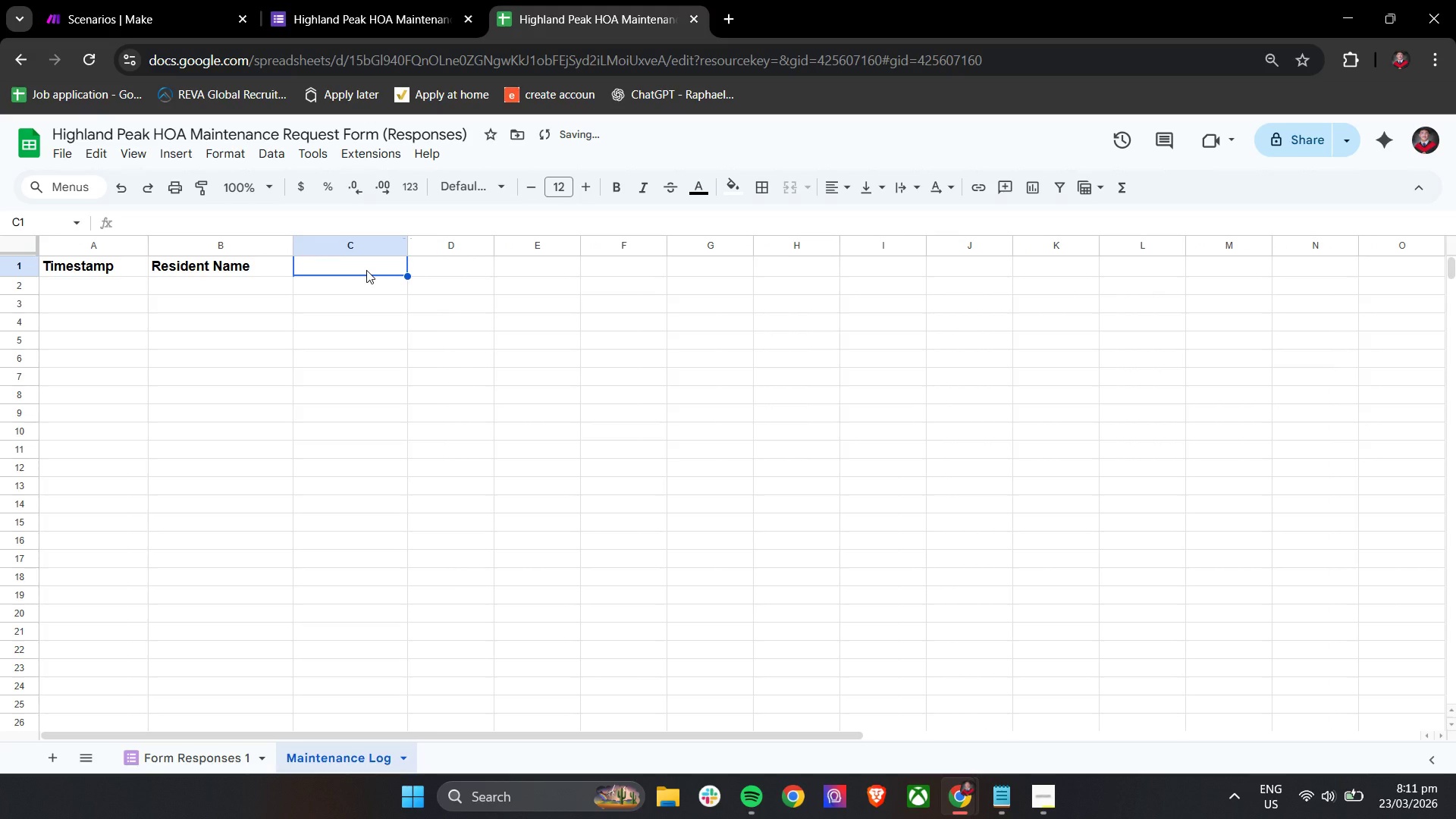 
type(Uno)
key(Backspace)
key(Backspace)
key(Backspace)
 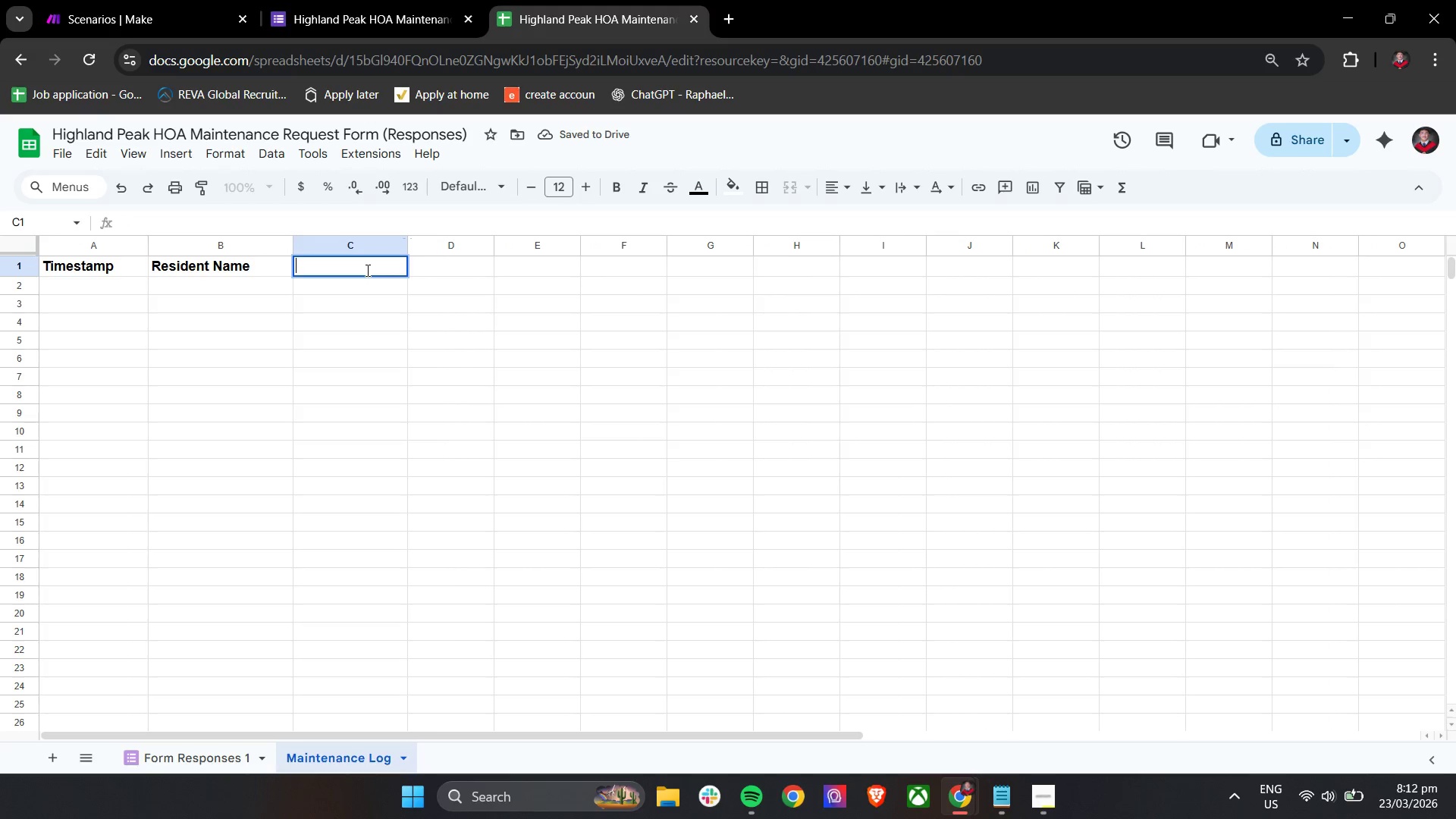 
key(Control+B)
 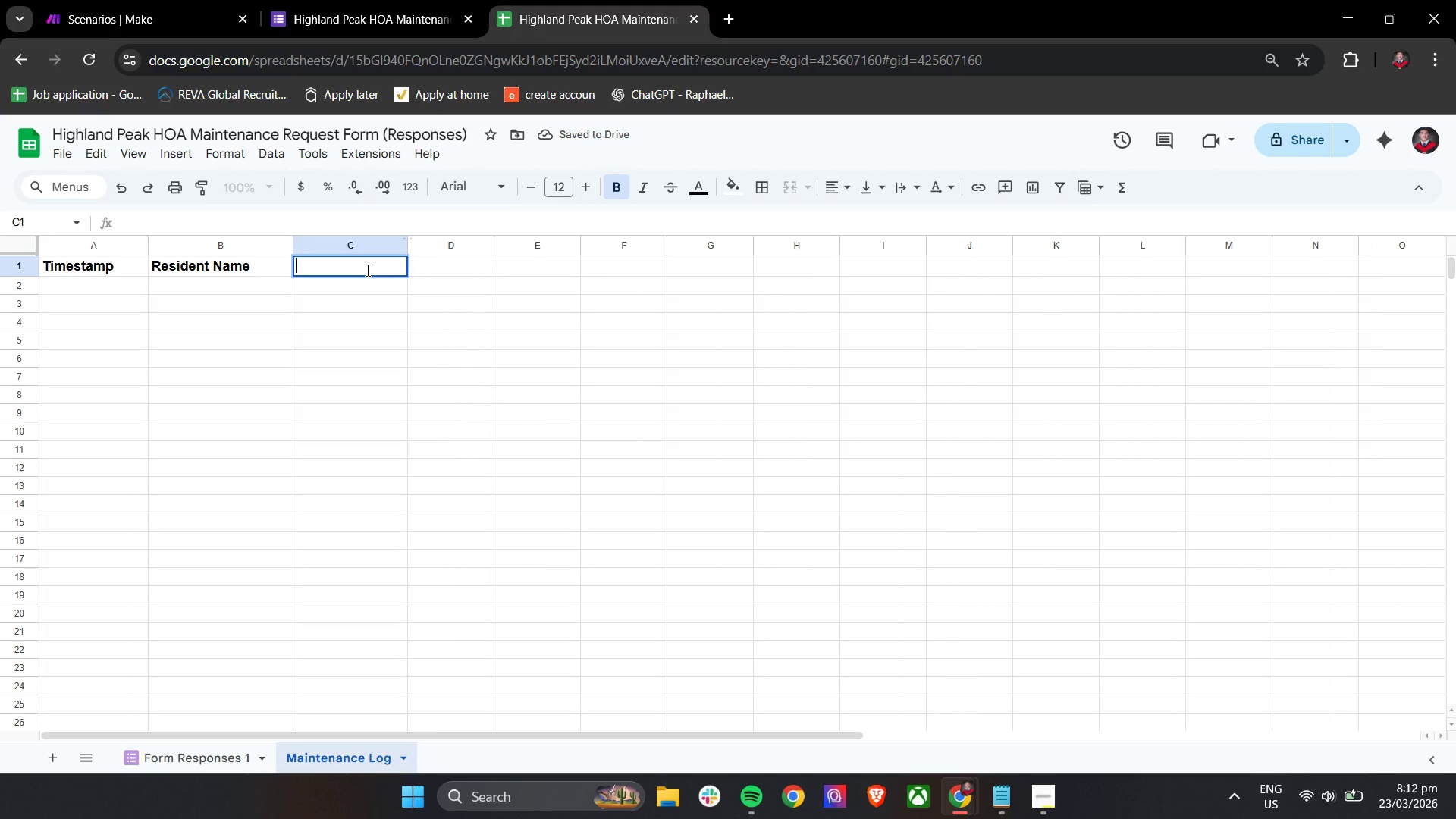 
type(Unit Number)
key(Tab)
 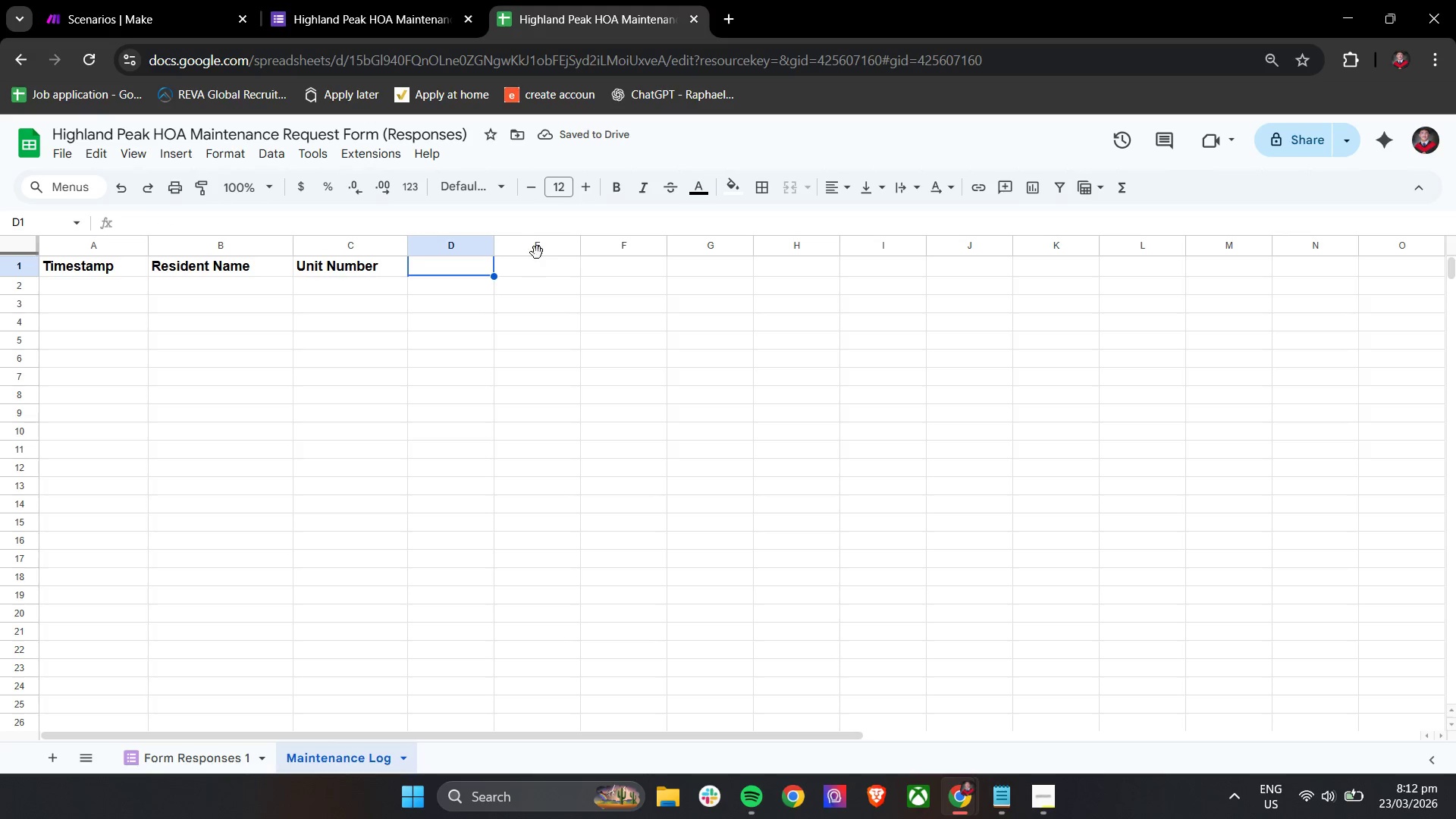 
left_click_drag(start_coordinate=[496, 243], to_coordinate=[539, 243])
 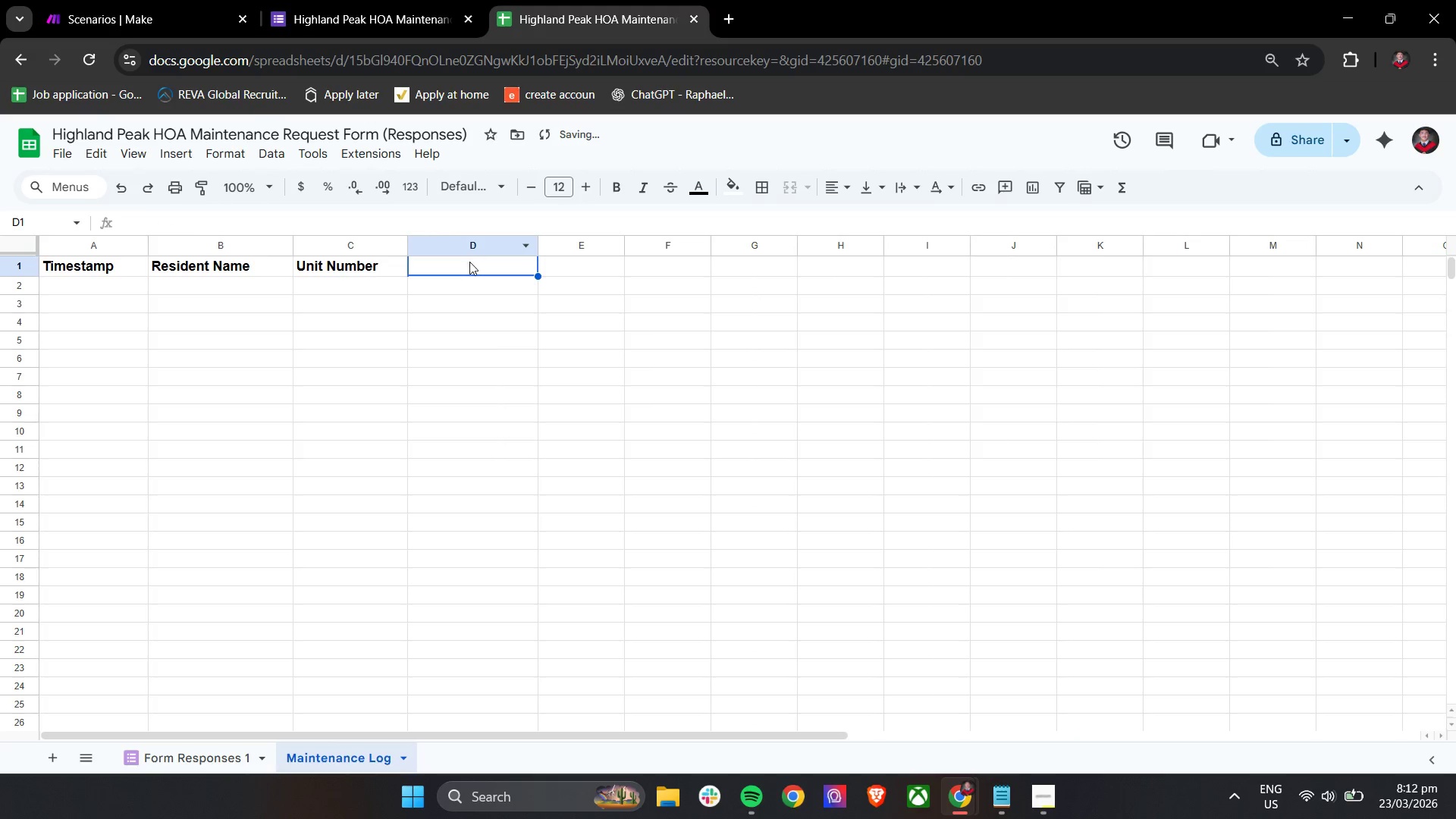 
left_click([469, 264])
 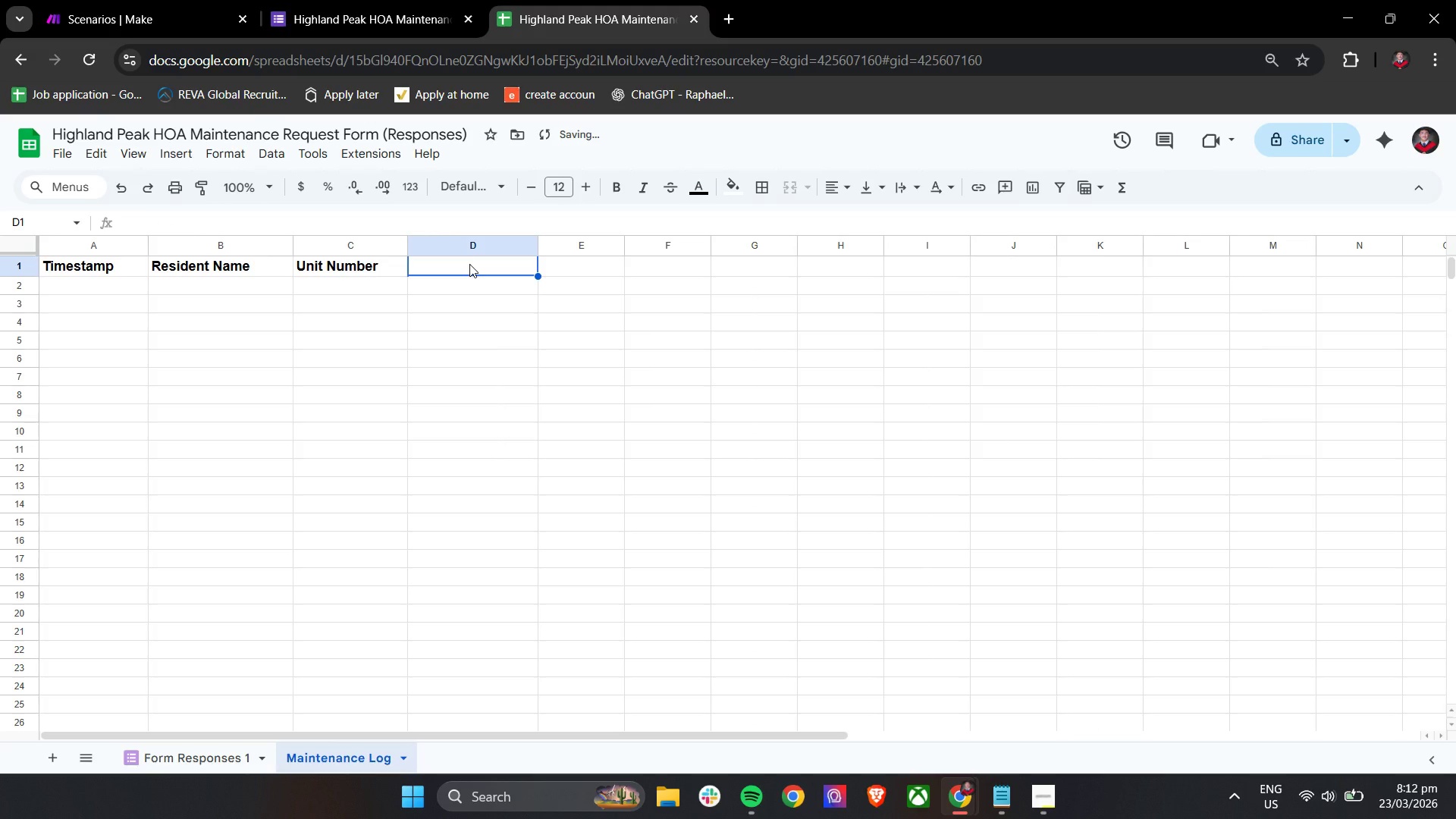 
type(Issu)
key(Backspace)
key(Backspace)
key(Backspace)
key(Backspace)
 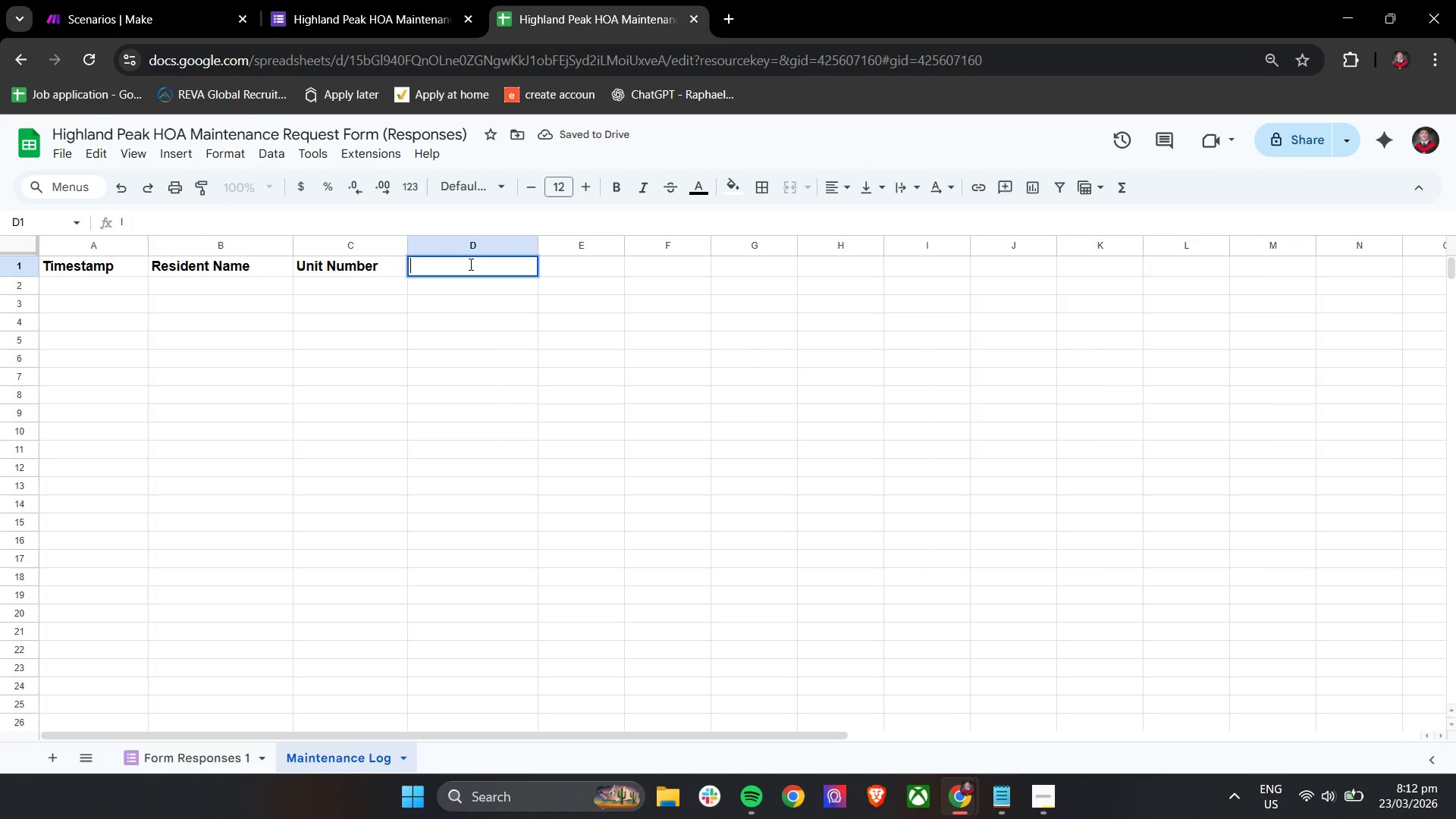 
key(Control+B)
 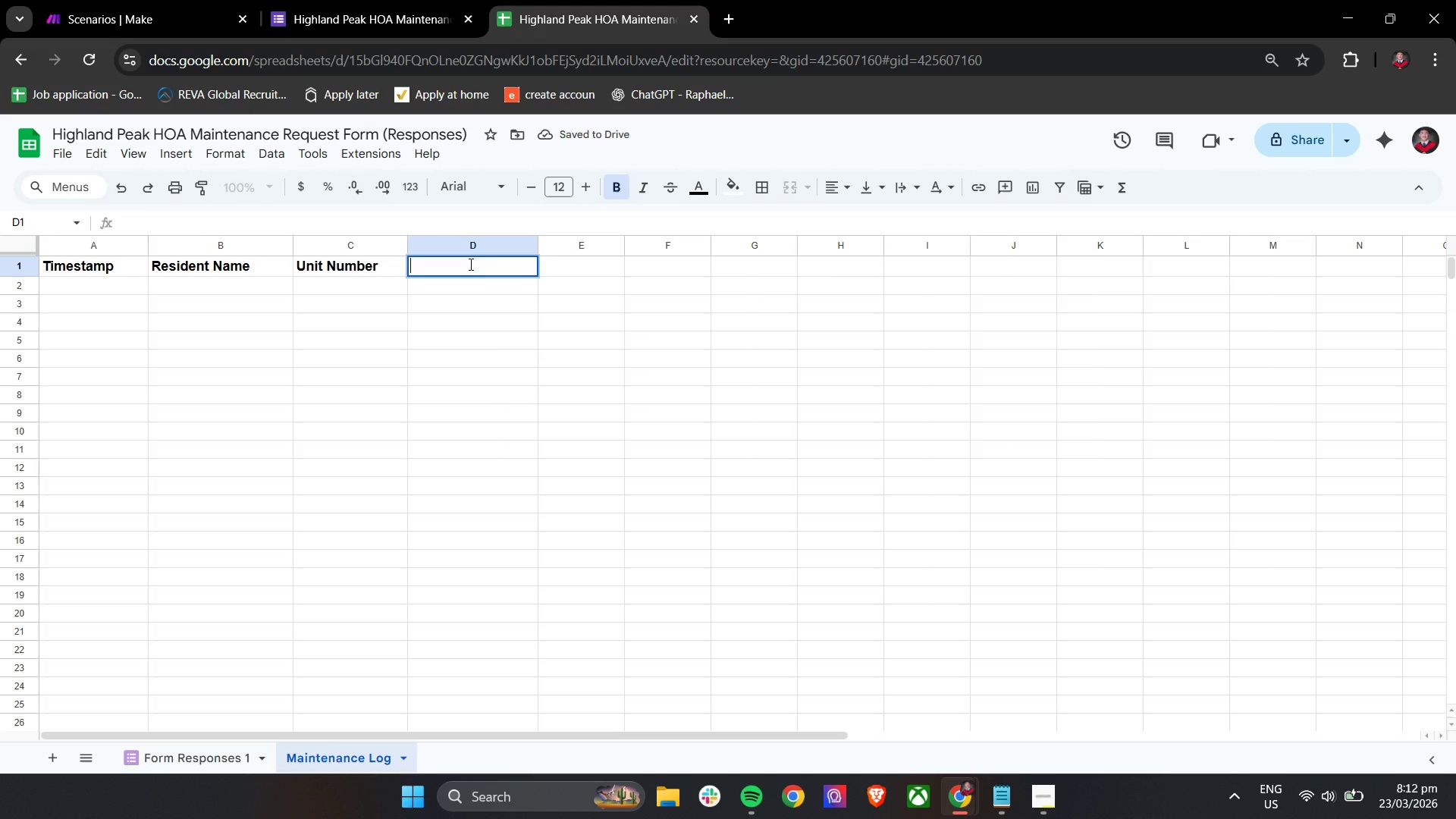 
type(Issue Description)
key(Tab)
 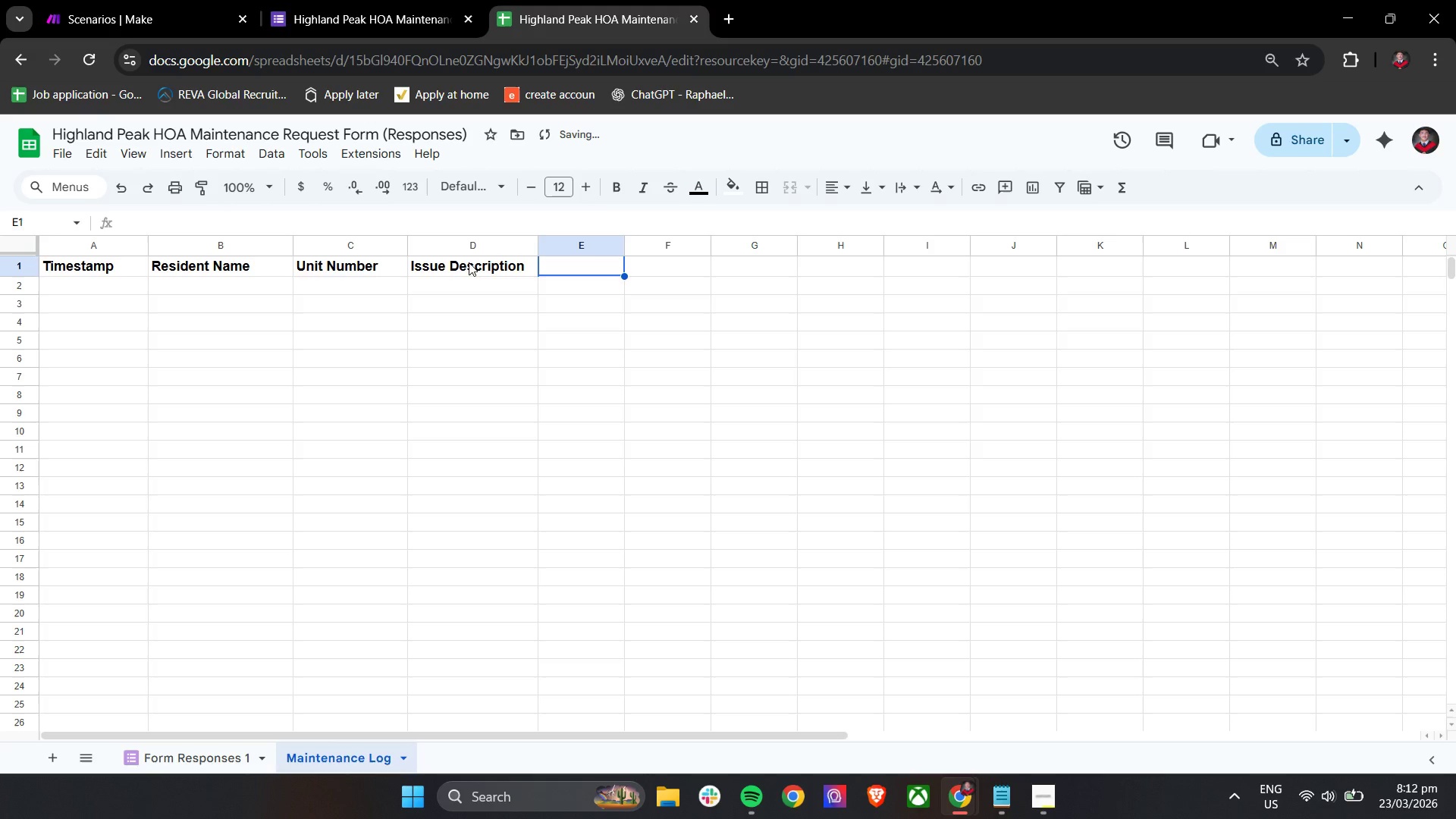 
left_click_drag(start_coordinate=[625, 249], to_coordinate=[672, 244])
 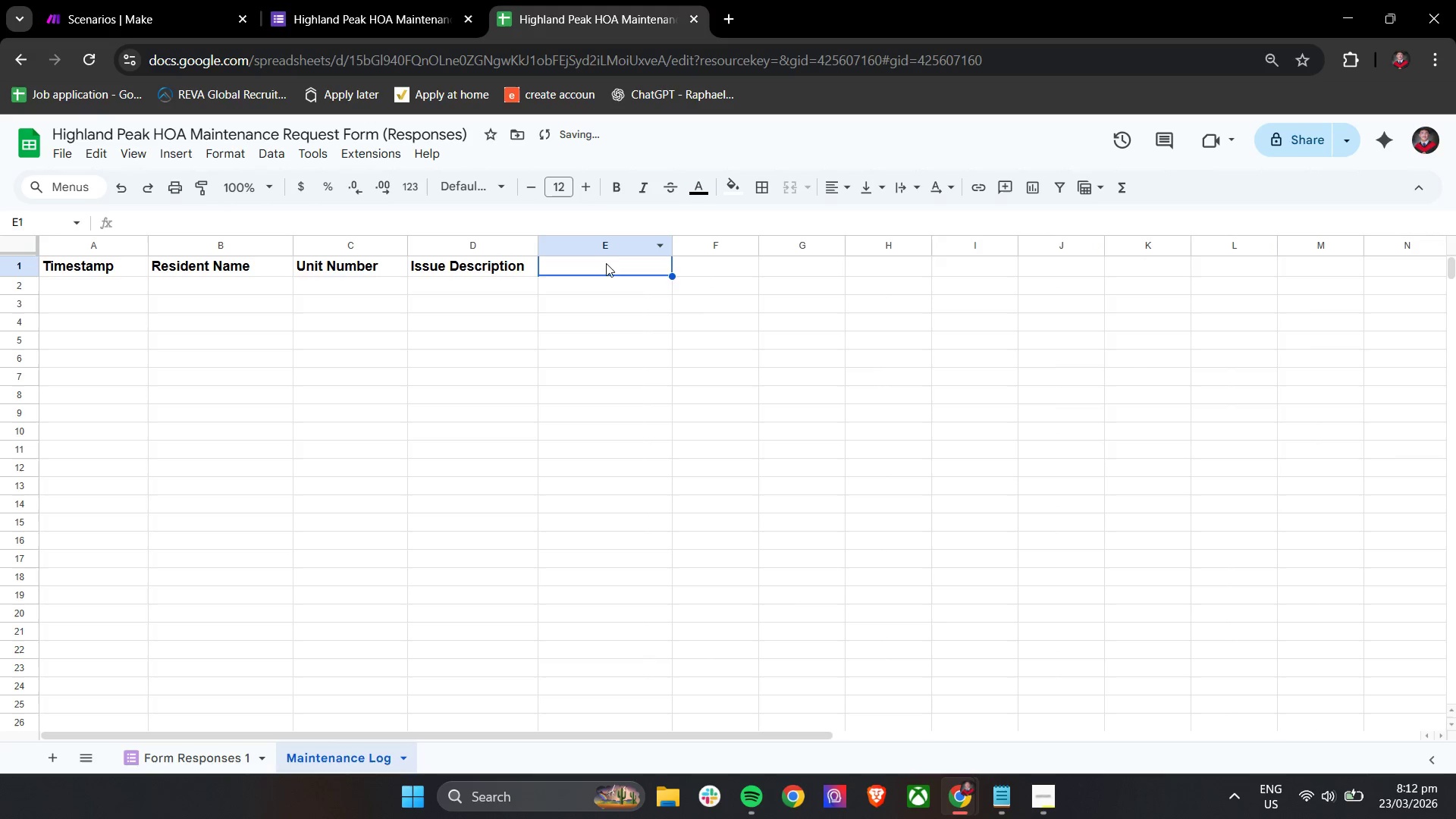 
left_click([605, 268])
 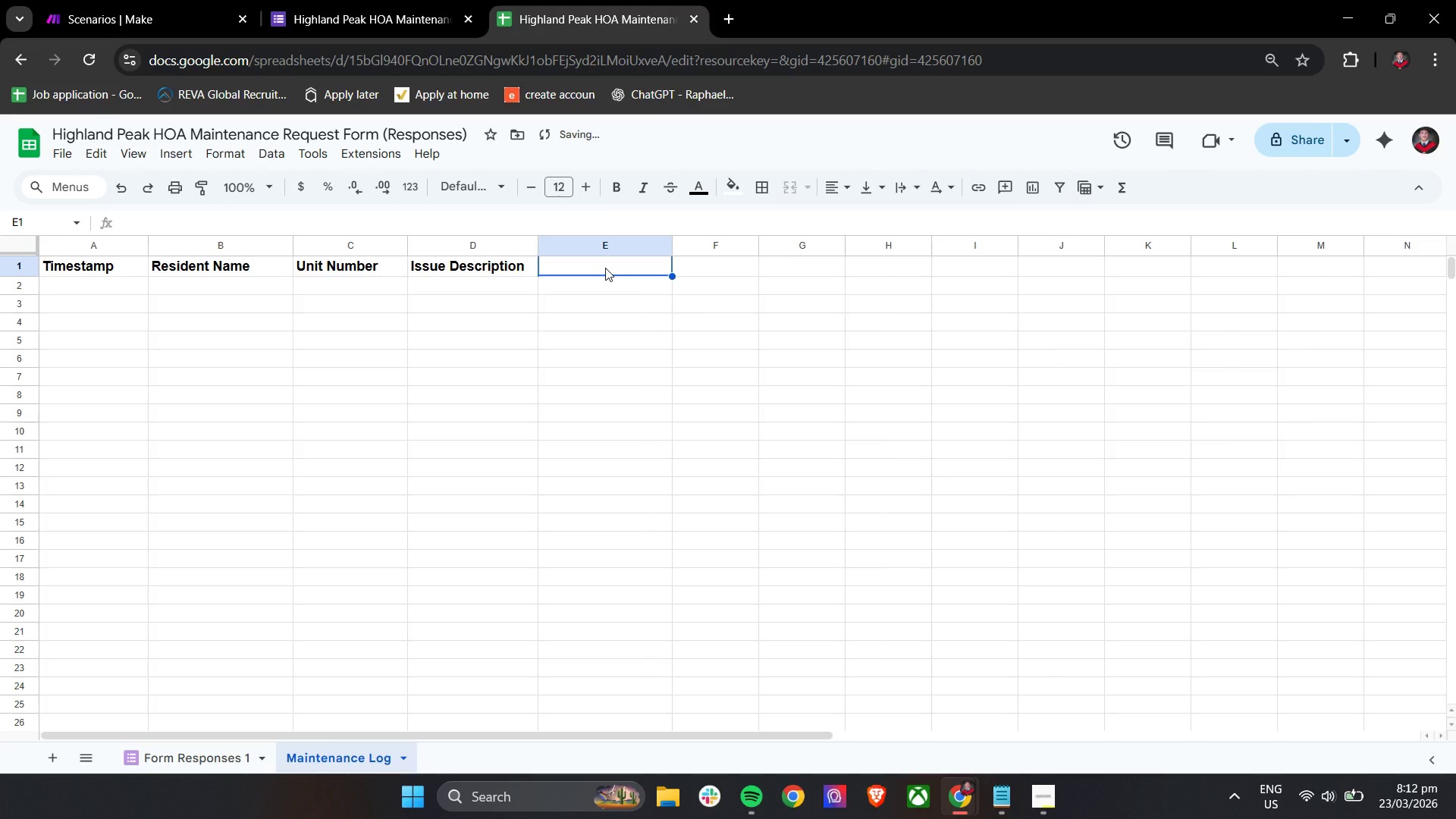 
key(Shift+I)
 